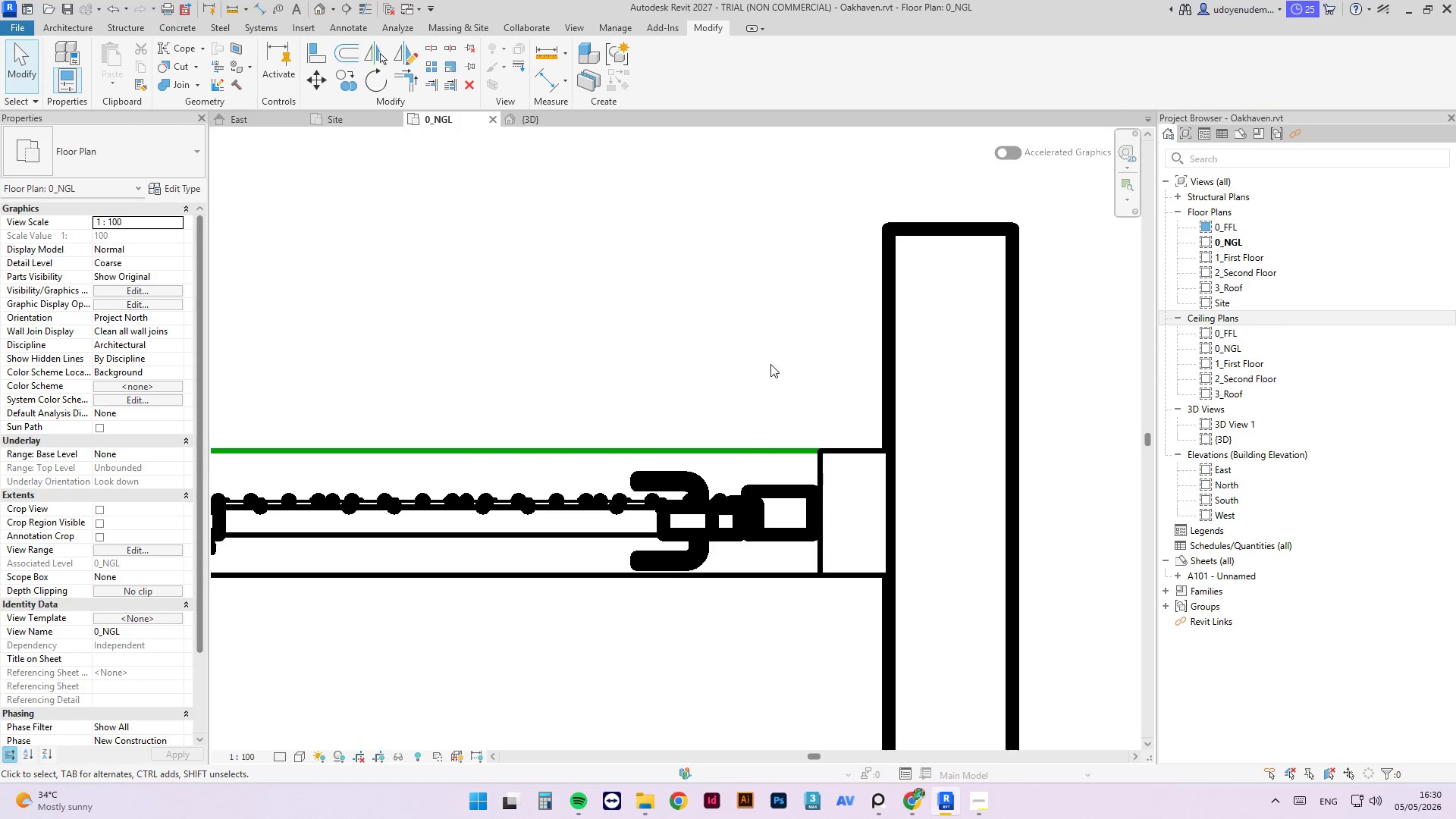 
scroll: coordinate [776, 409], scroll_direction: down, amount: 13.0
 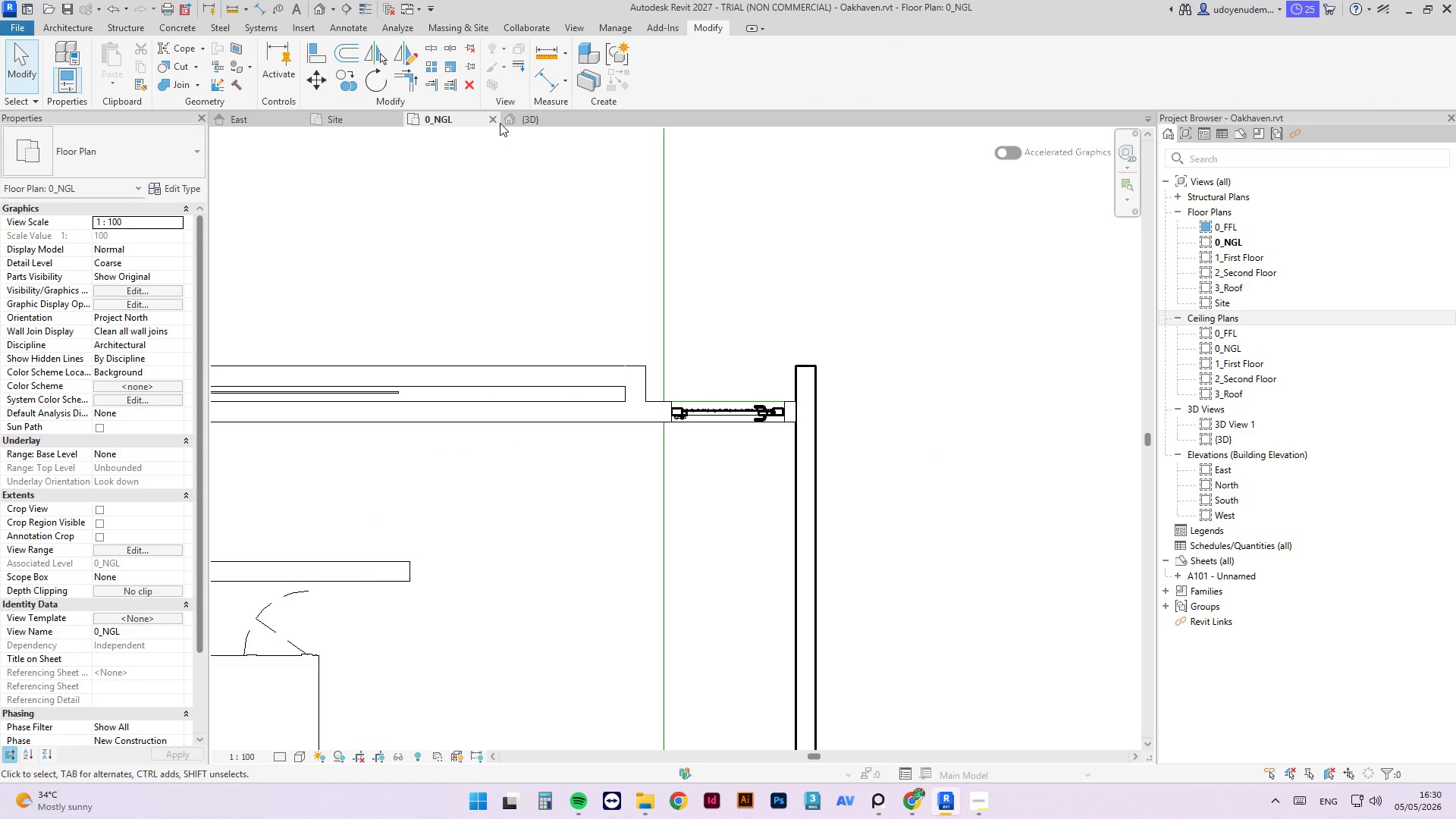 
double_click([526, 118])
 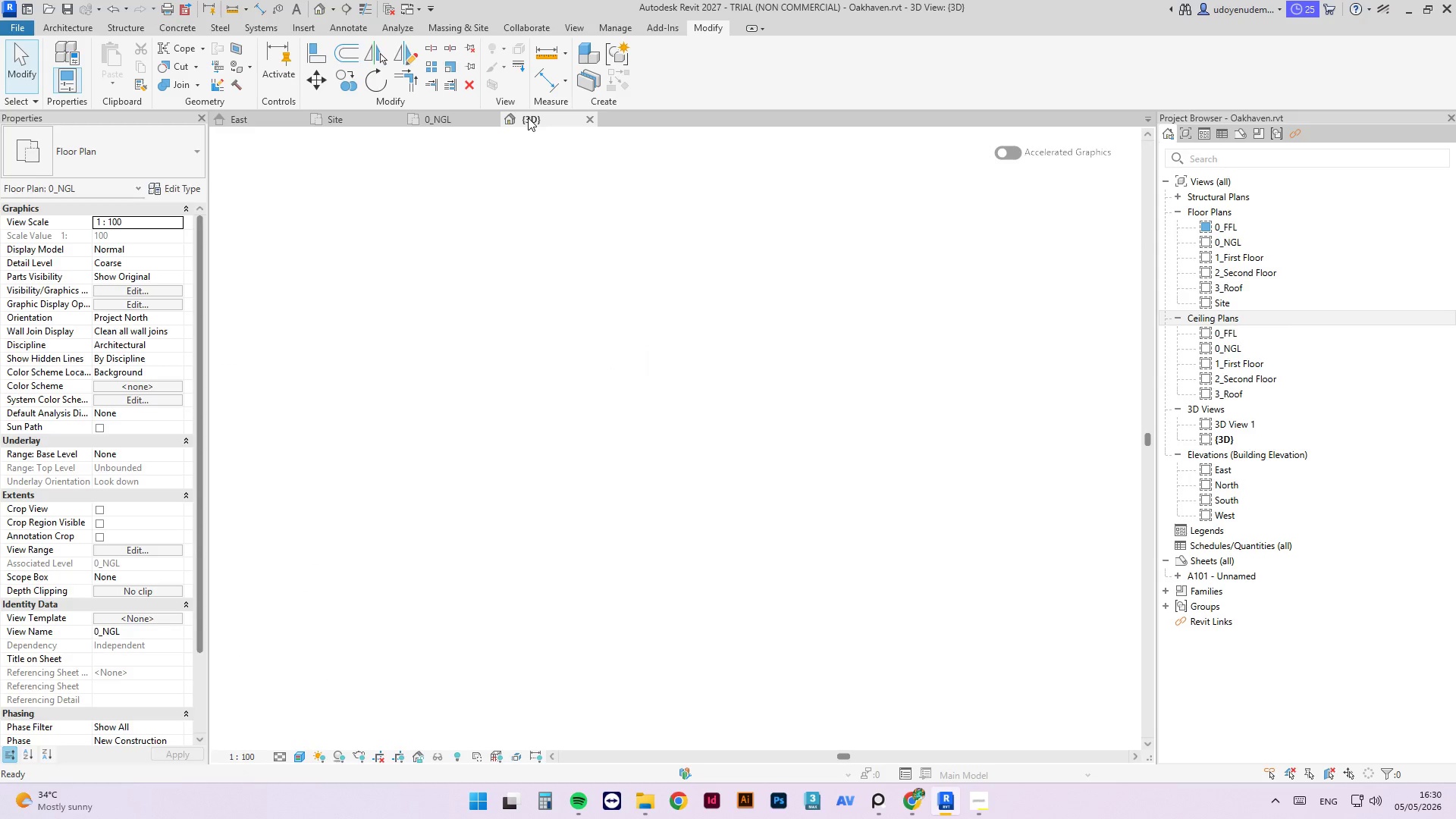 
scroll: coordinate [588, 309], scroll_direction: down, amount: 3.0
 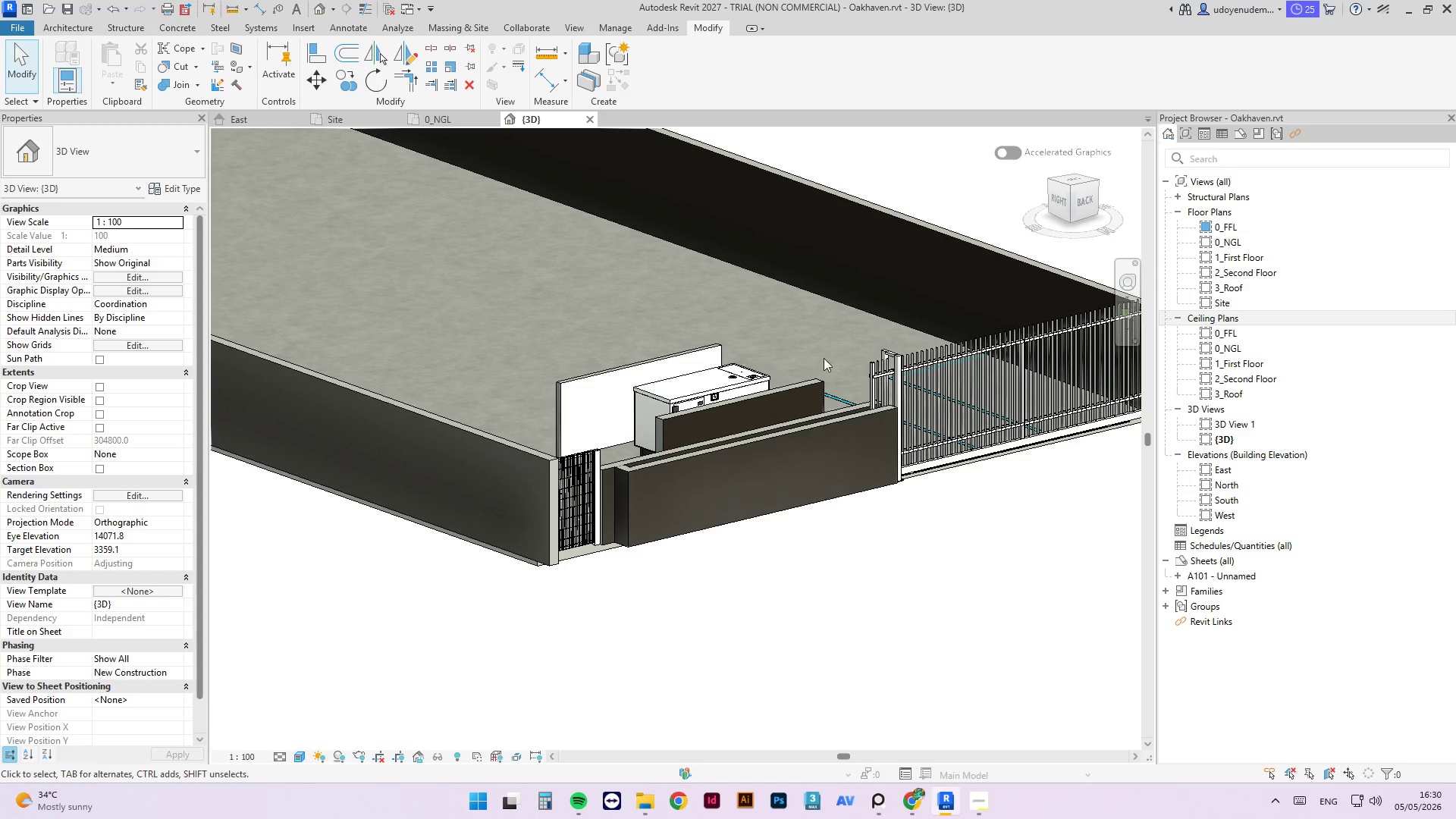 
hold_key(key=ShiftLeft, duration=0.78)
 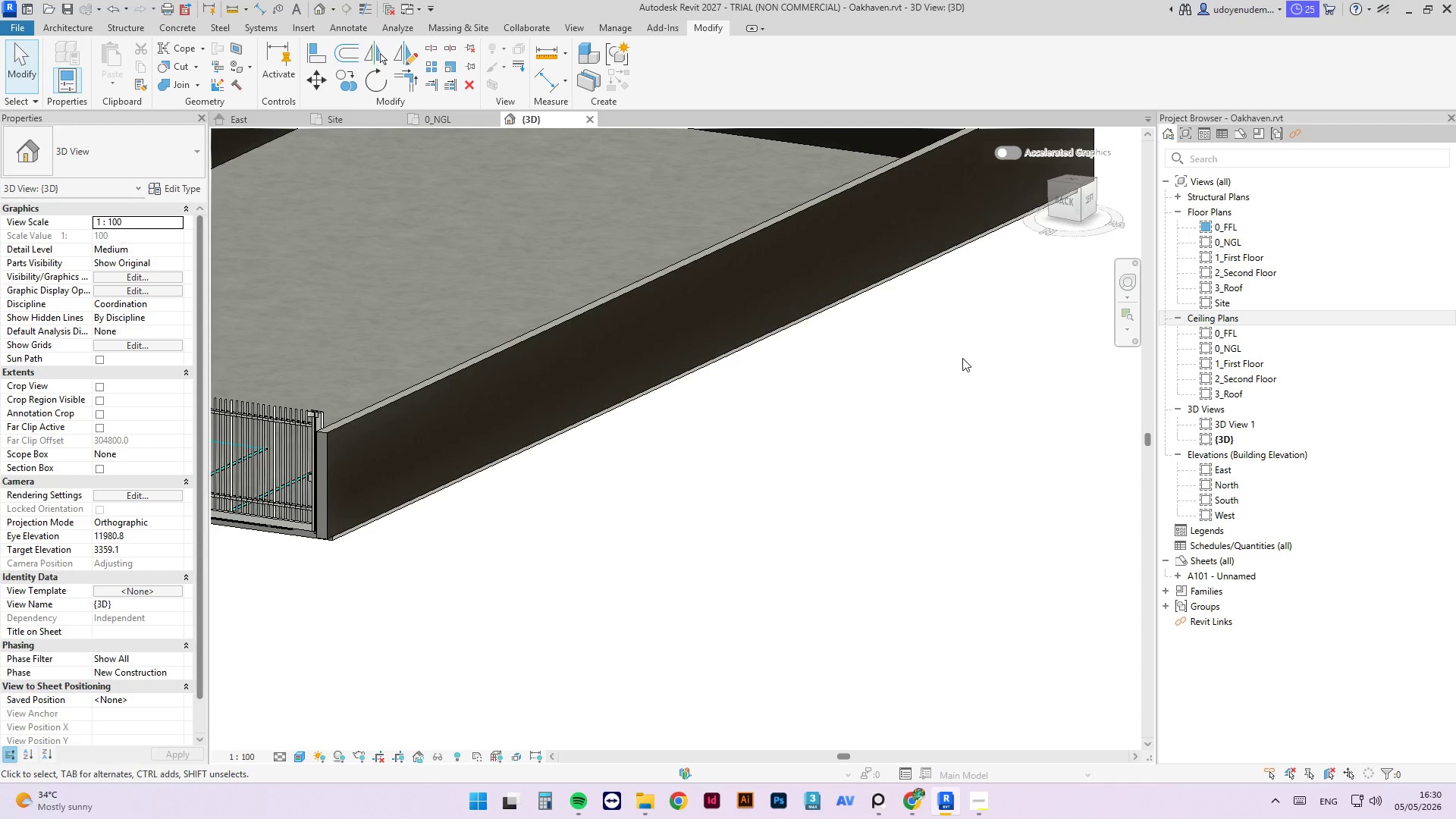 
scroll: coordinate [1007, 439], scroll_direction: down, amount: 6.0
 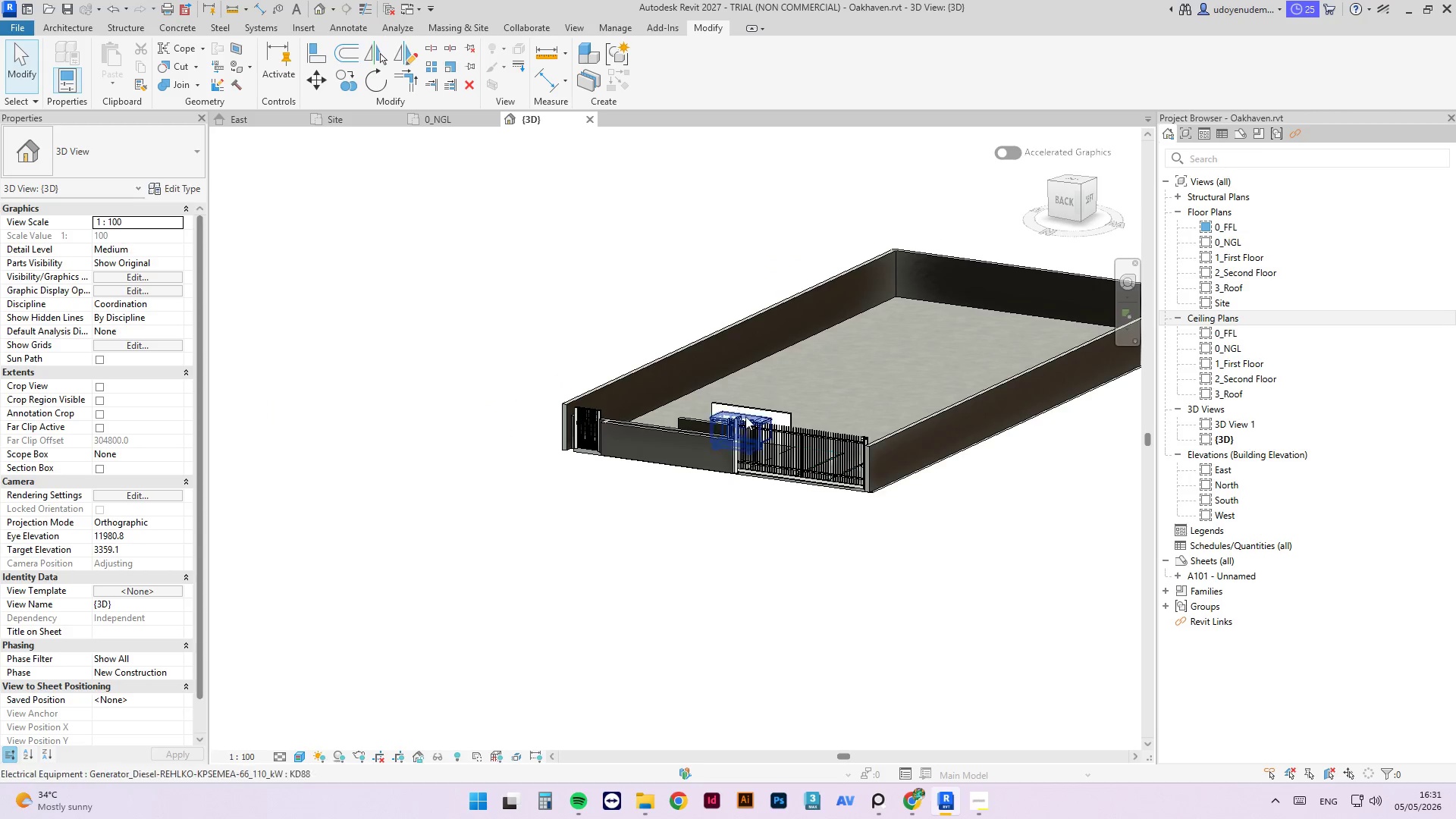 
scroll: coordinate [695, 434], scroll_direction: up, amount: 5.0
 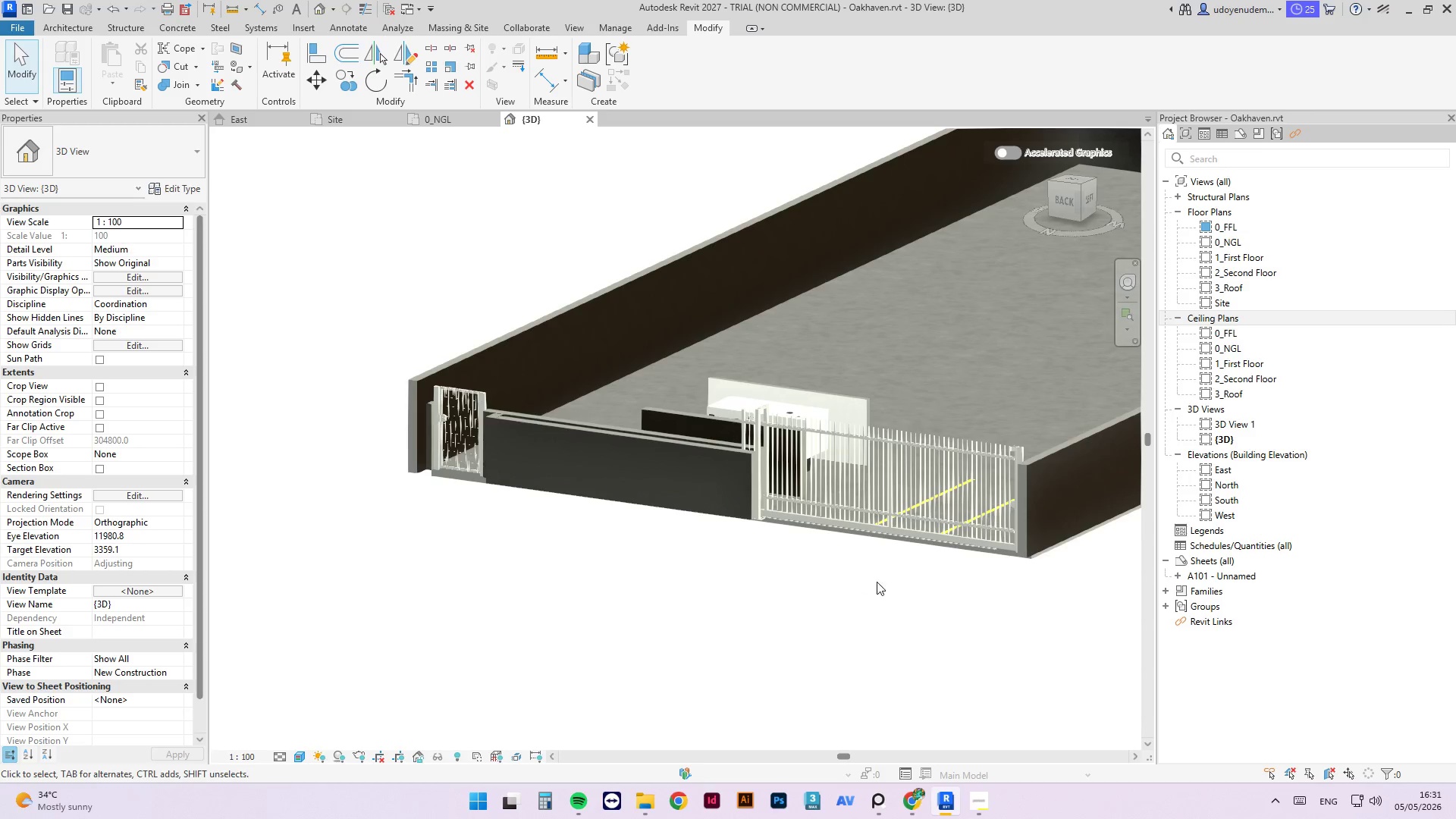 
hold_key(key=ShiftLeft, duration=4.08)
 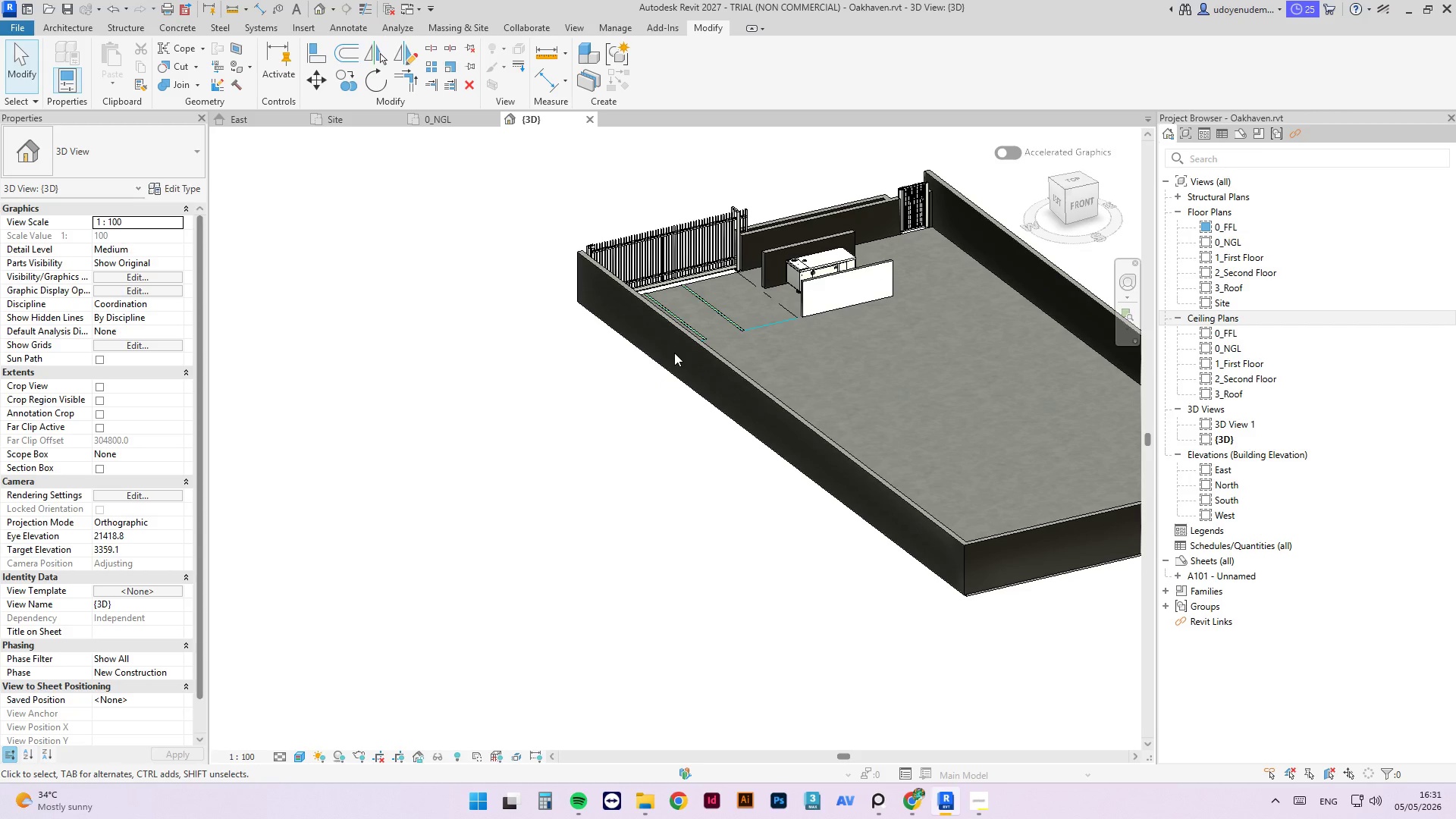 
scroll: coordinate [807, 473], scroll_direction: down, amount: 4.0
 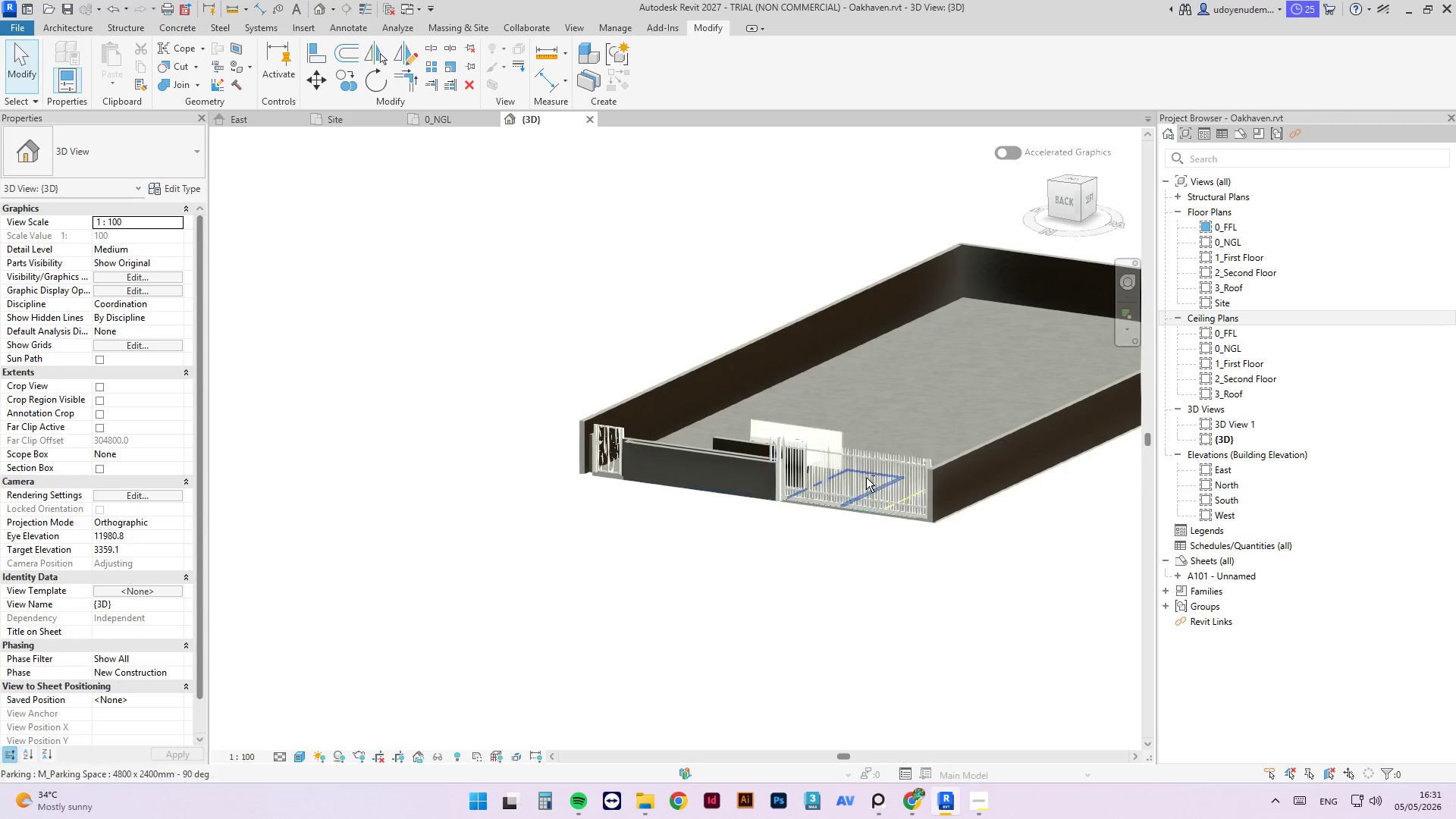 
key(Control+S)
 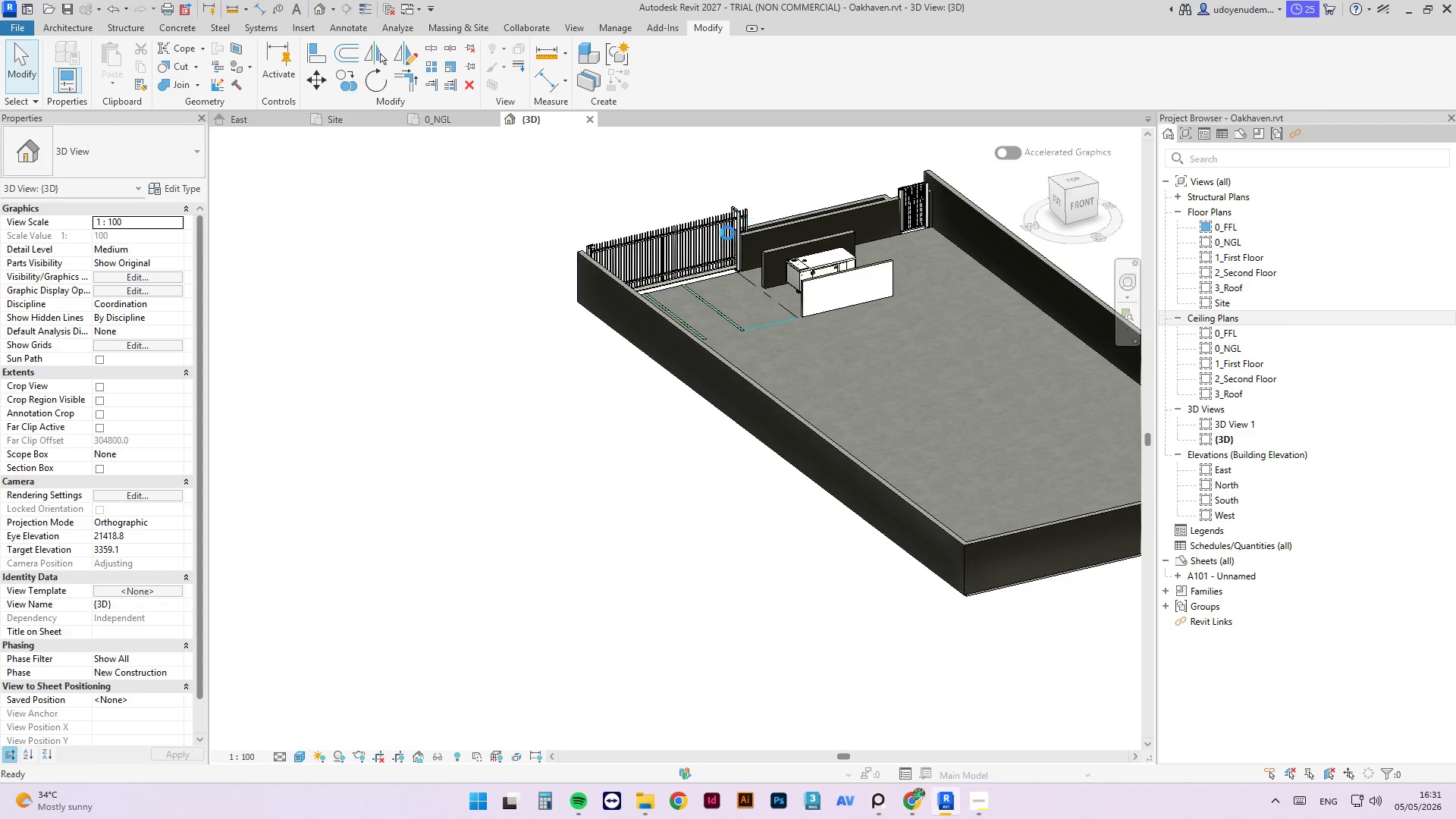 
scroll: coordinate [733, 251], scroll_direction: up, amount: 3.0
 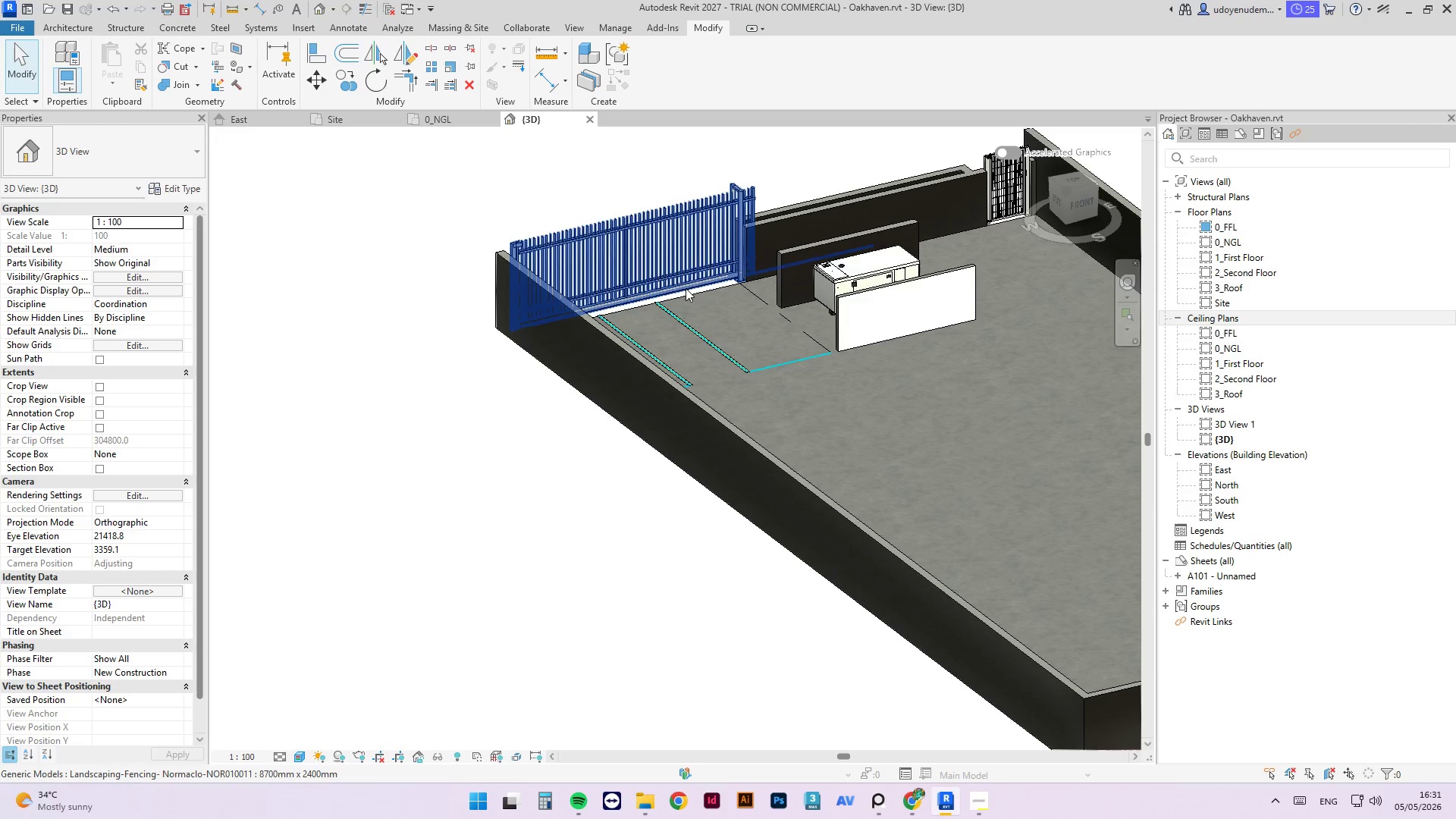 
left_click([447, 123])
 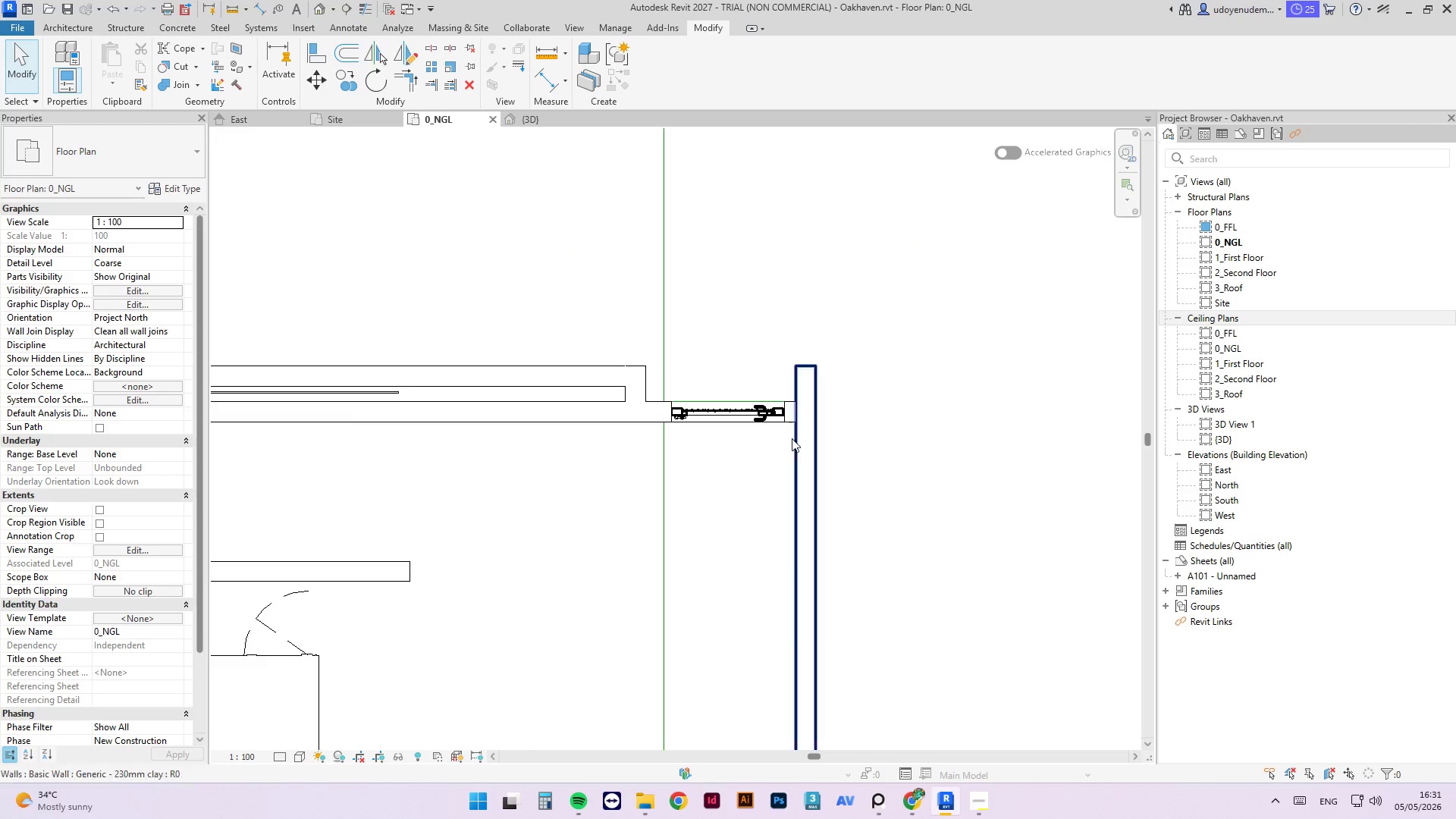 
scroll: coordinate [1004, 463], scroll_direction: down, amount: 9.0
 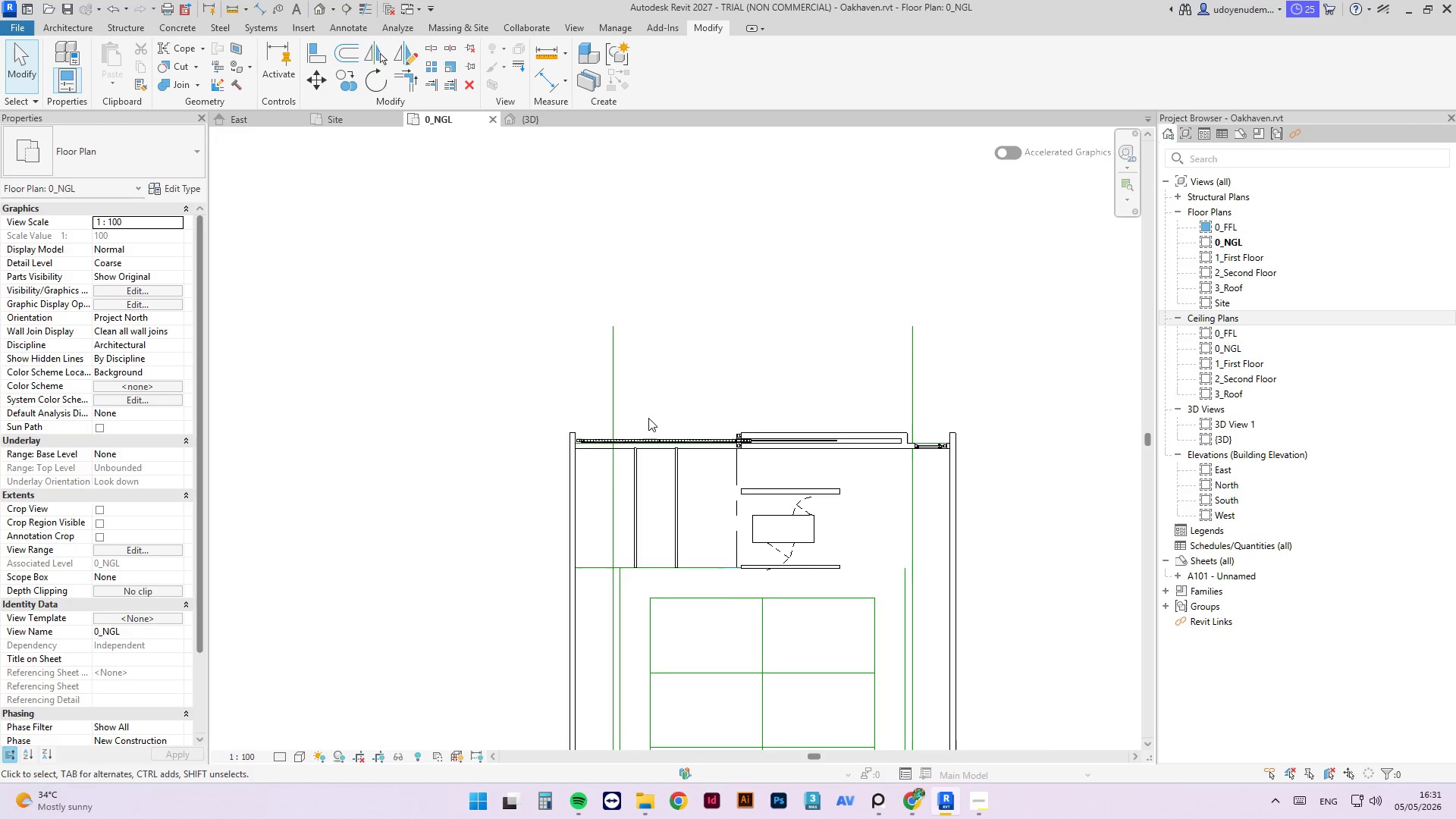 
scroll: coordinate [608, 491], scroll_direction: up, amount: 4.0
 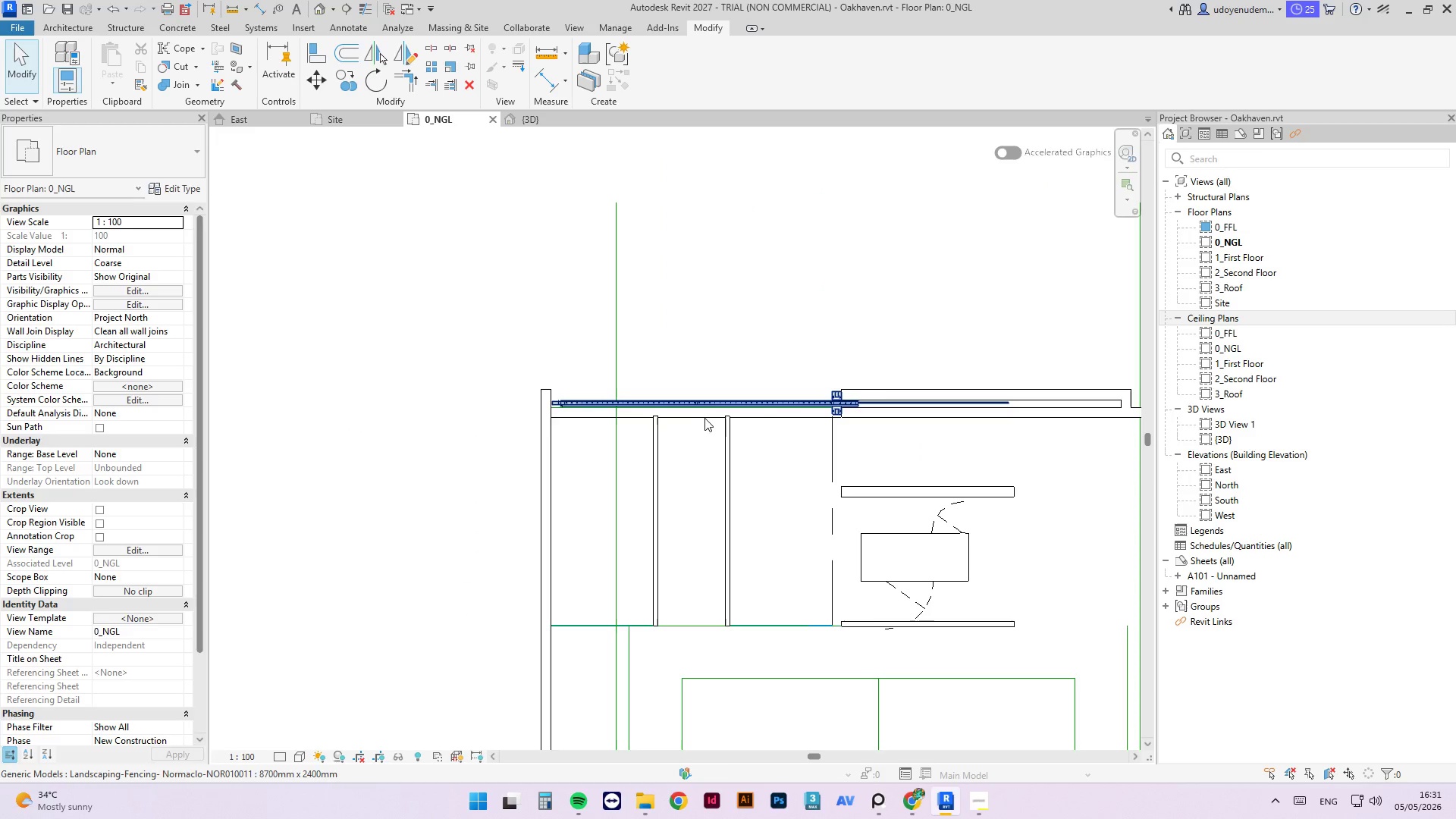 
left_click([702, 420])
 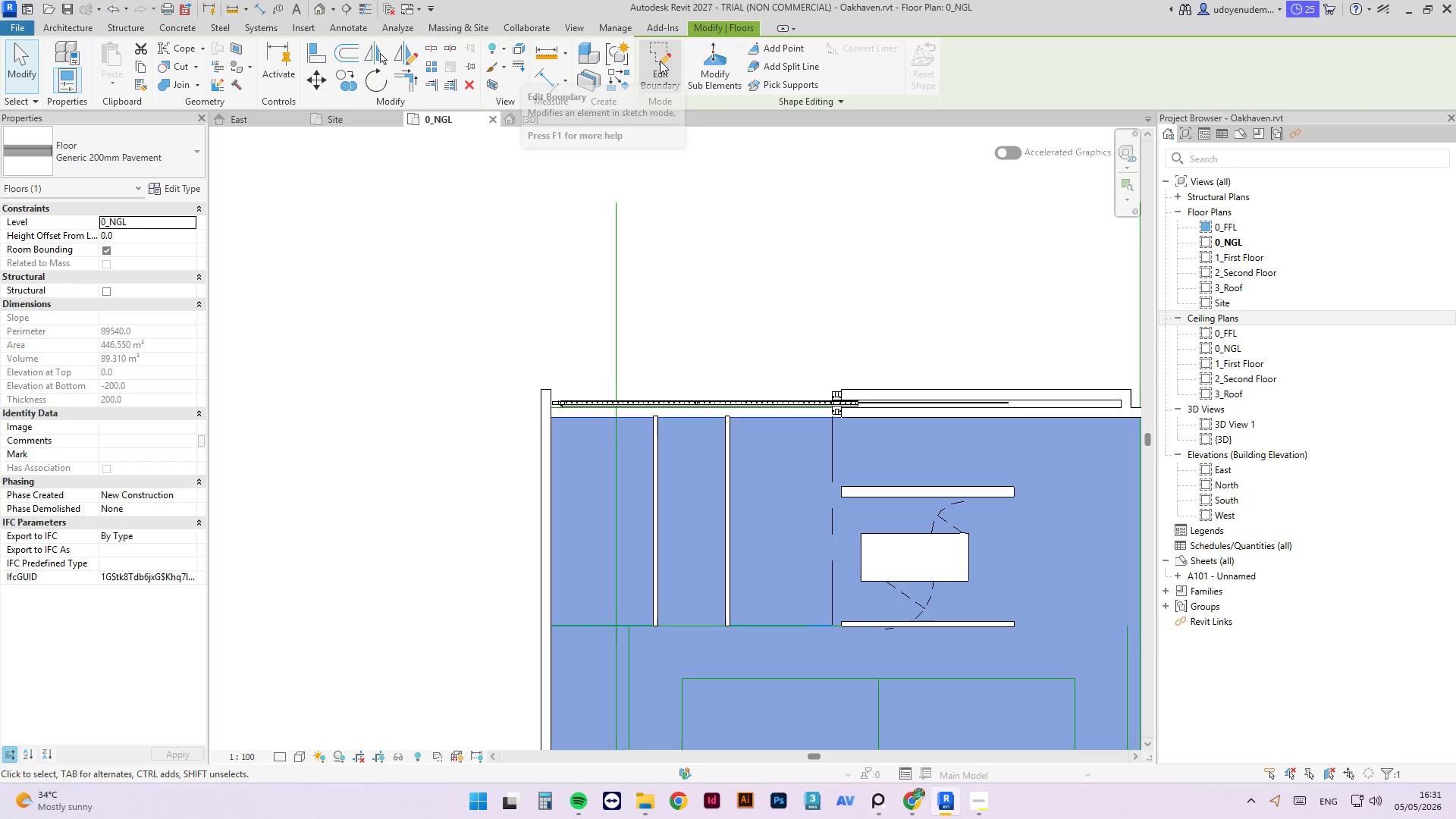 
left_click([660, 61])
 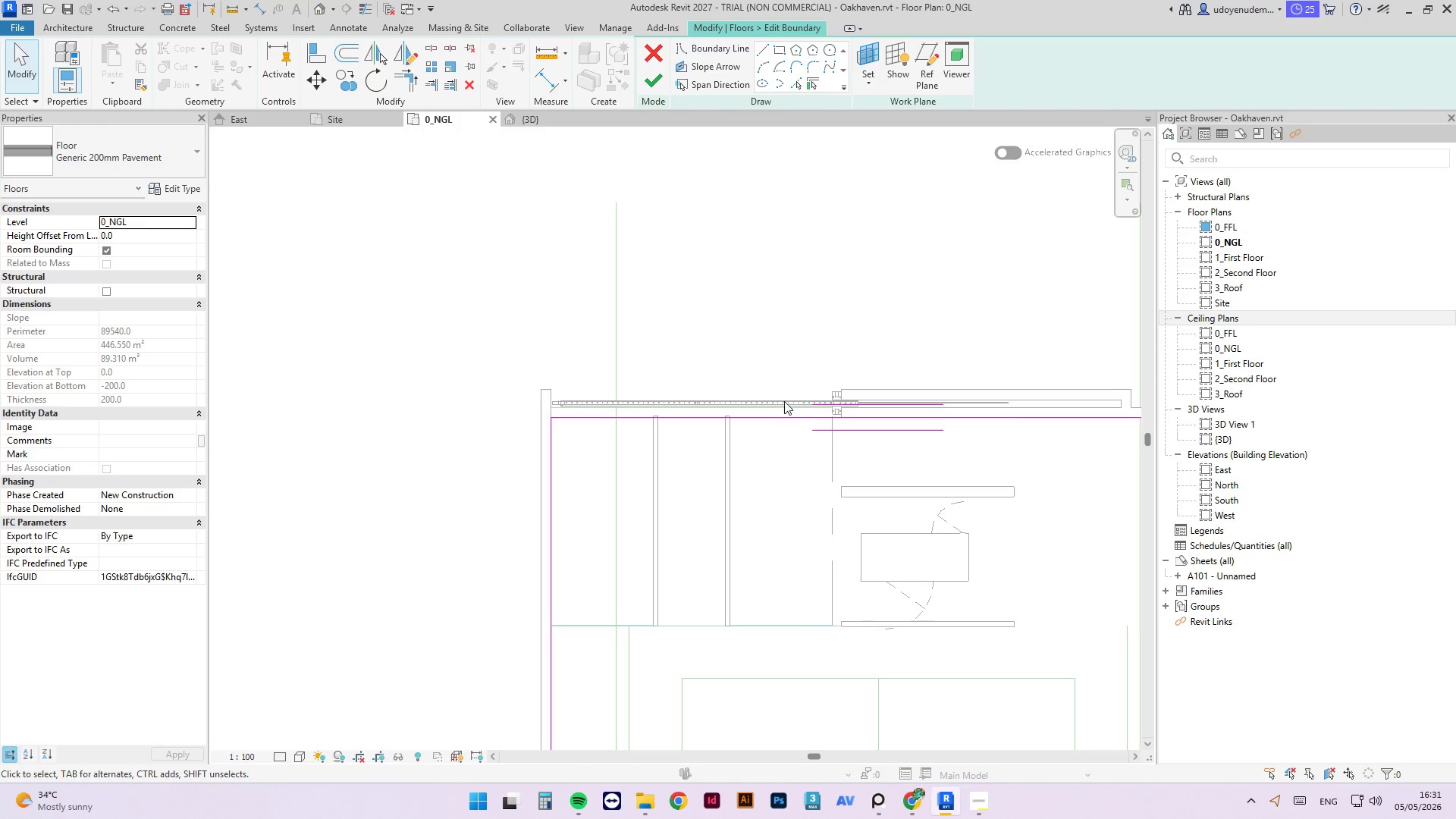 
scroll: coordinate [839, 411], scroll_direction: up, amount: 3.0
 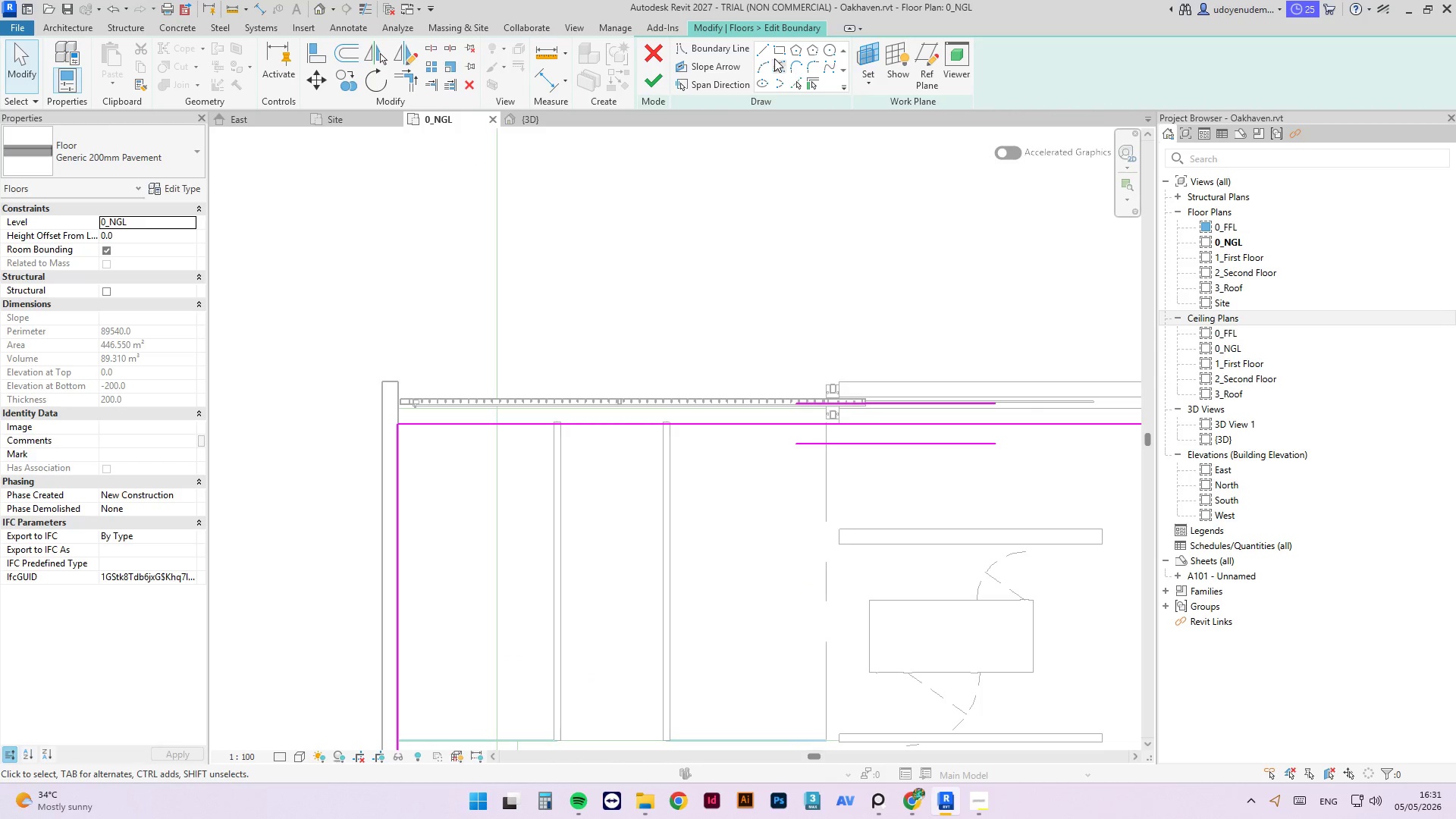 
left_click([762, 53])
 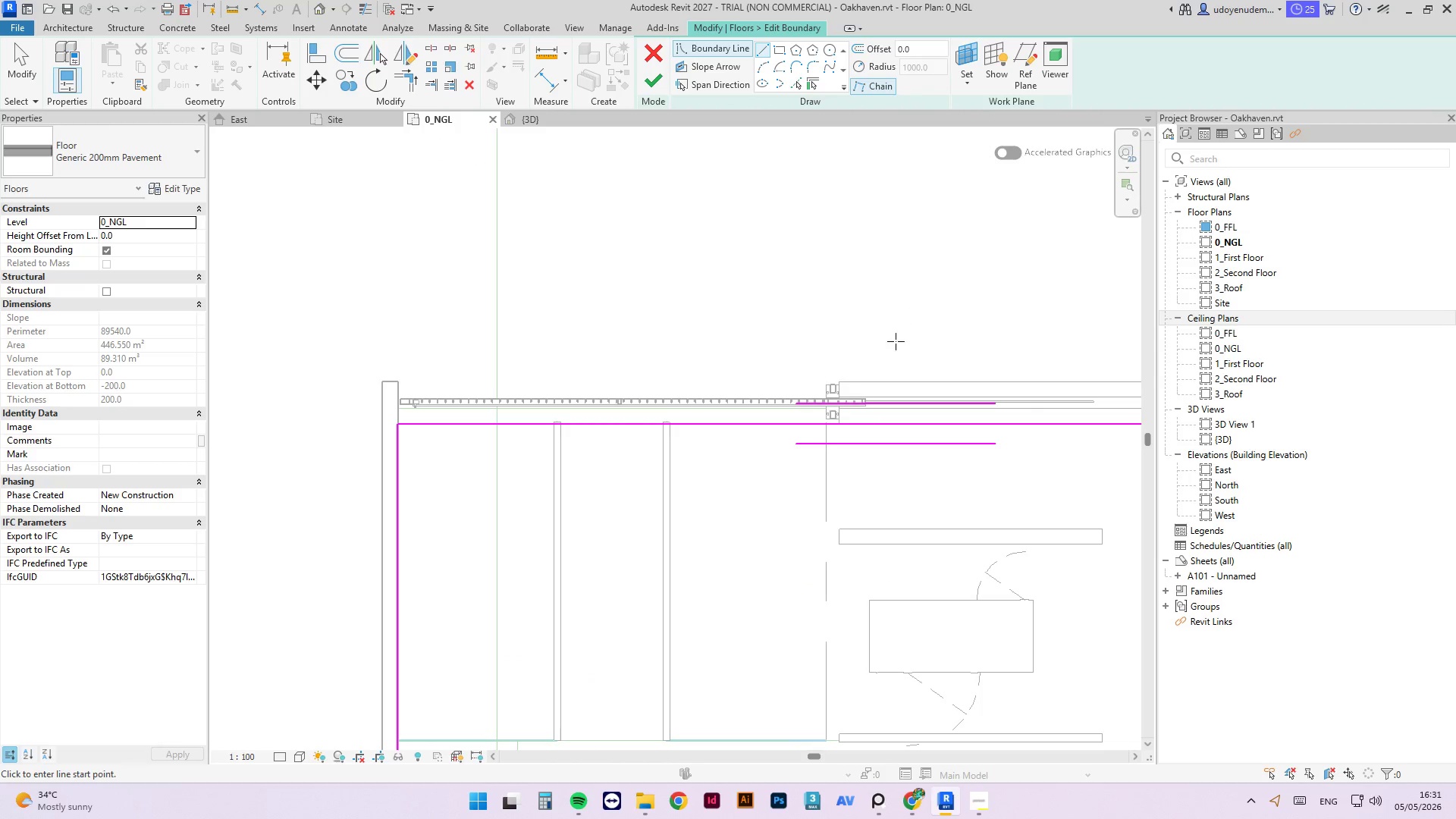 
scroll: coordinate [836, 424], scroll_direction: up, amount: 7.0
 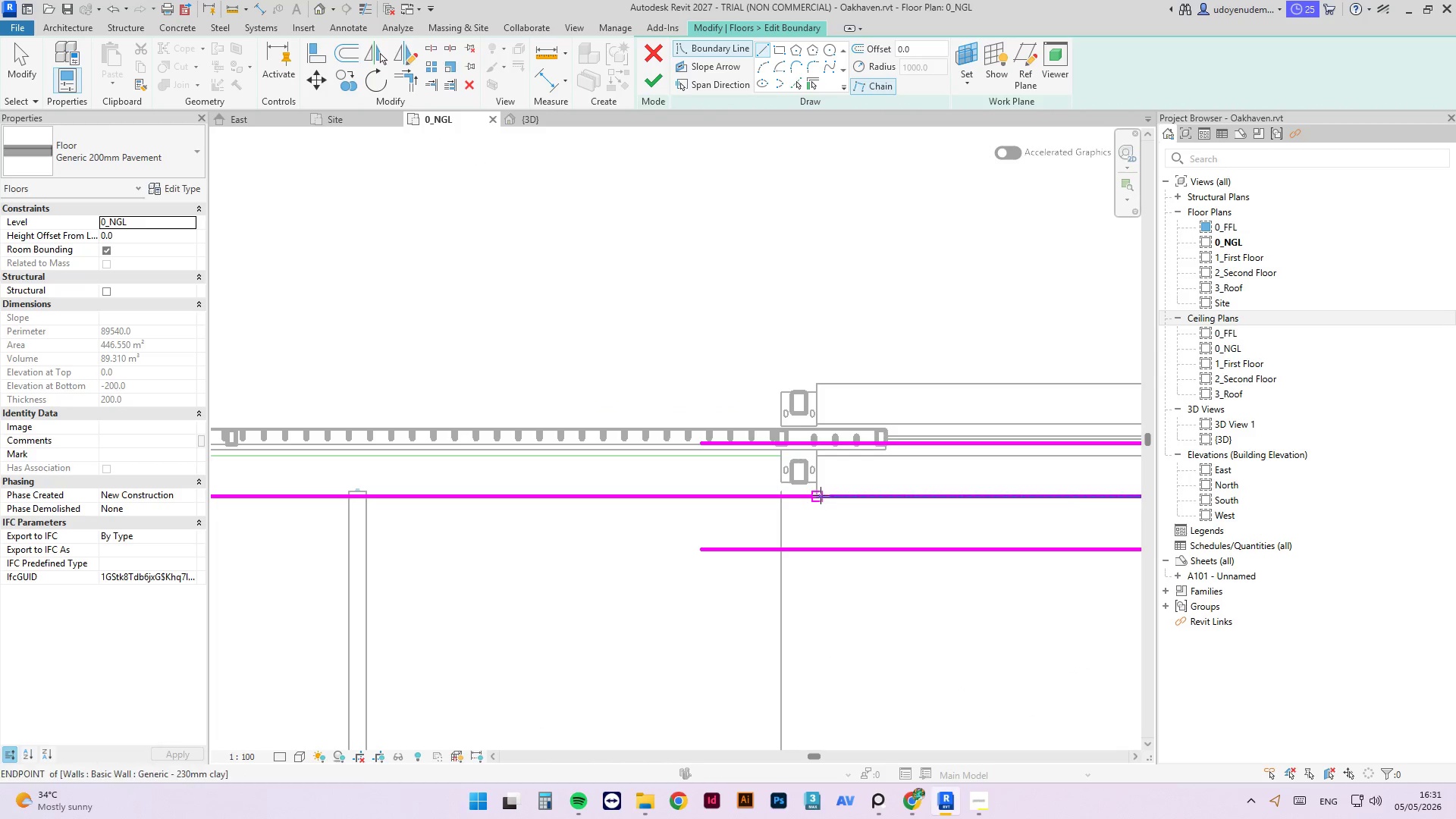 
left_click([820, 495])
 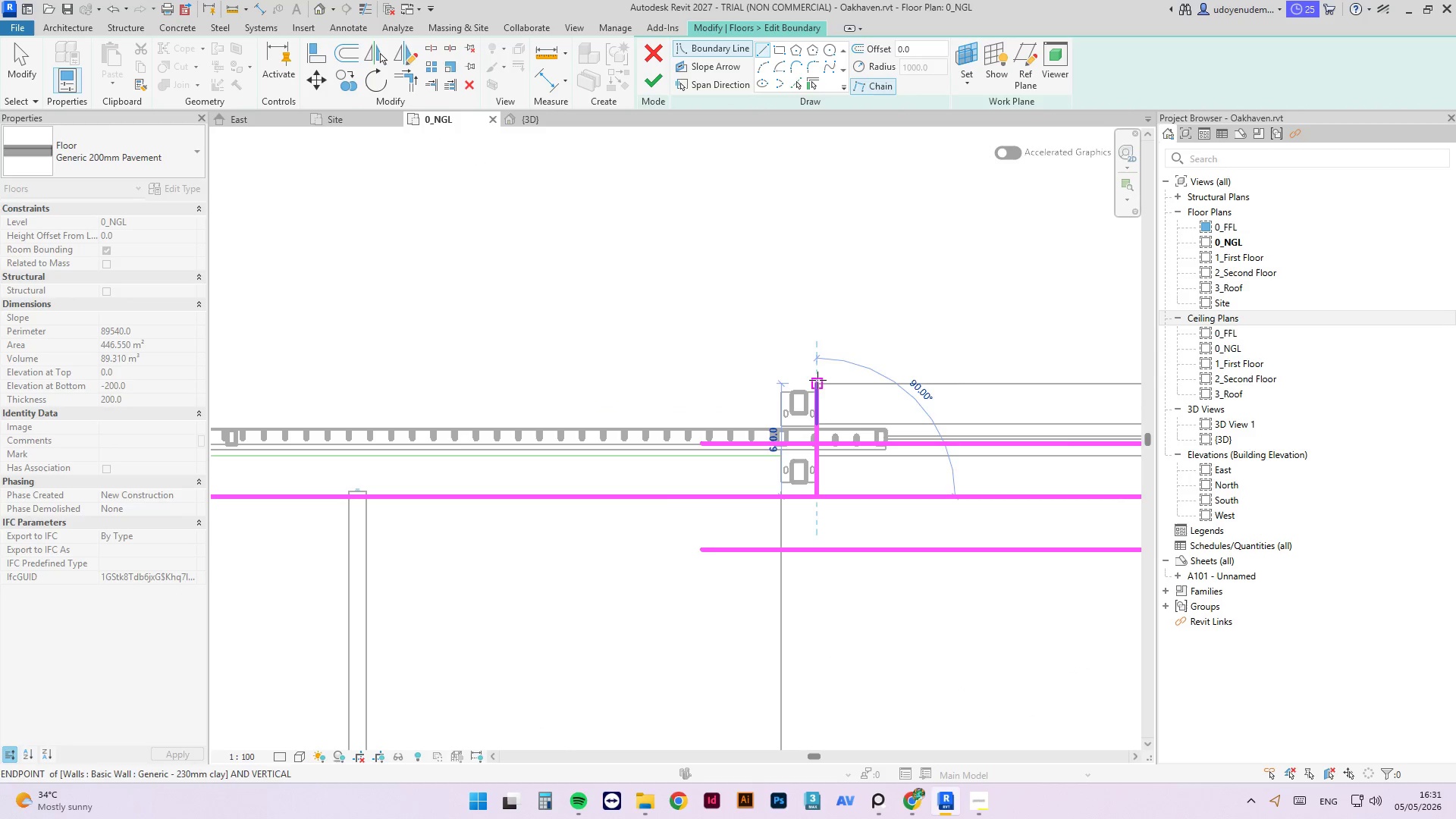 
left_click([817, 380])
 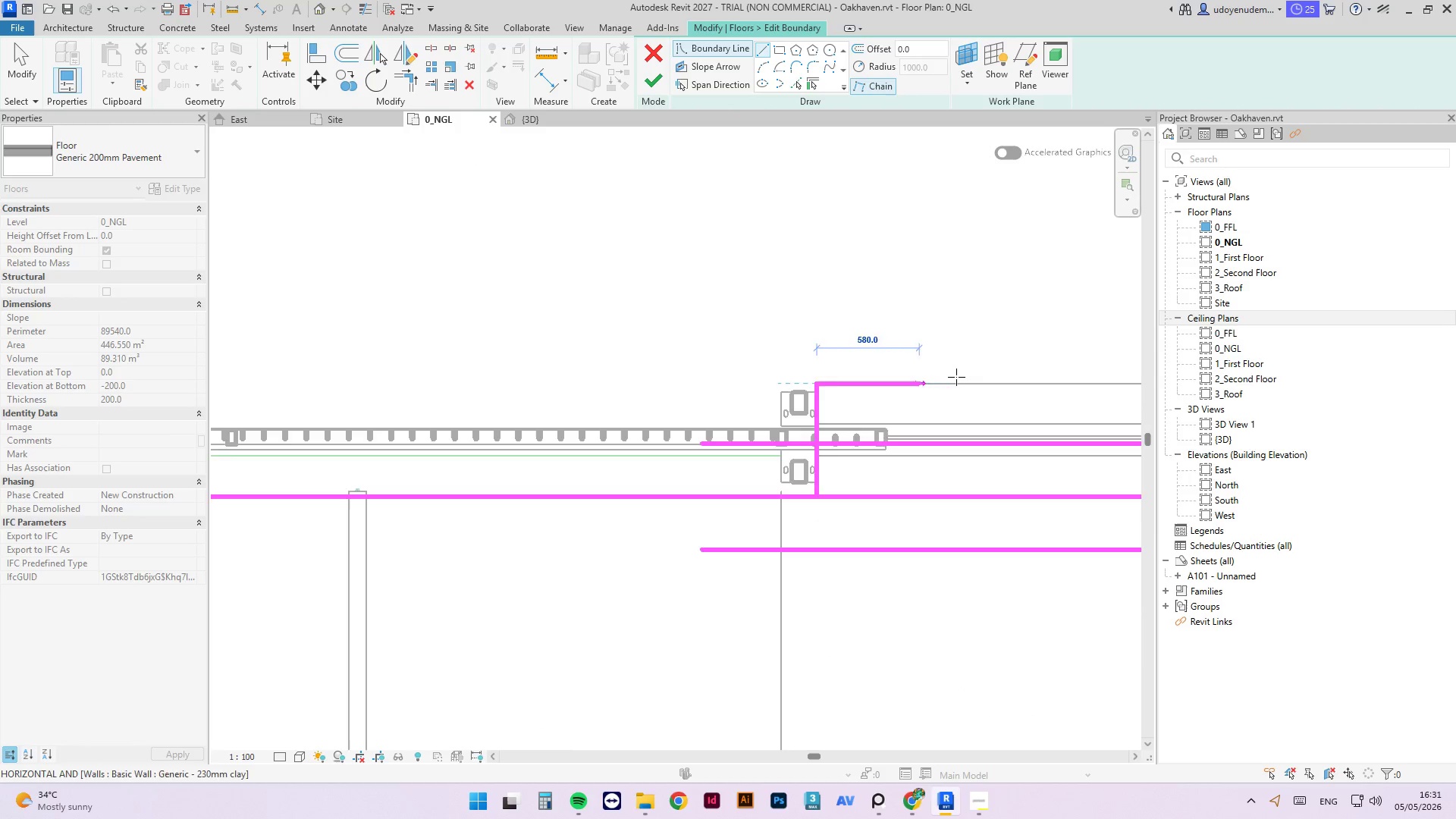 
scroll: coordinate [911, 340], scroll_direction: down, amount: 7.0
 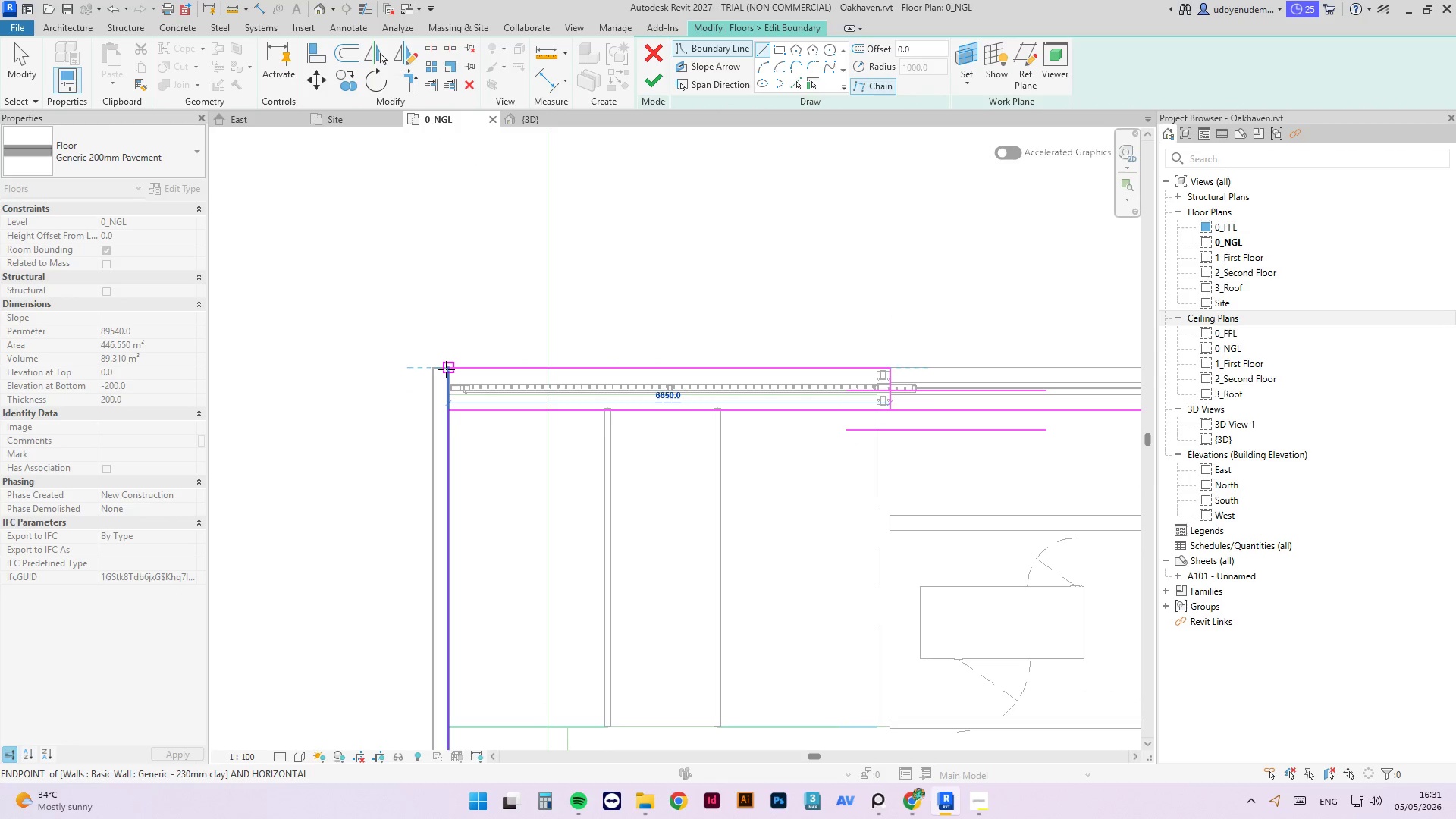 
left_click([446, 369])
 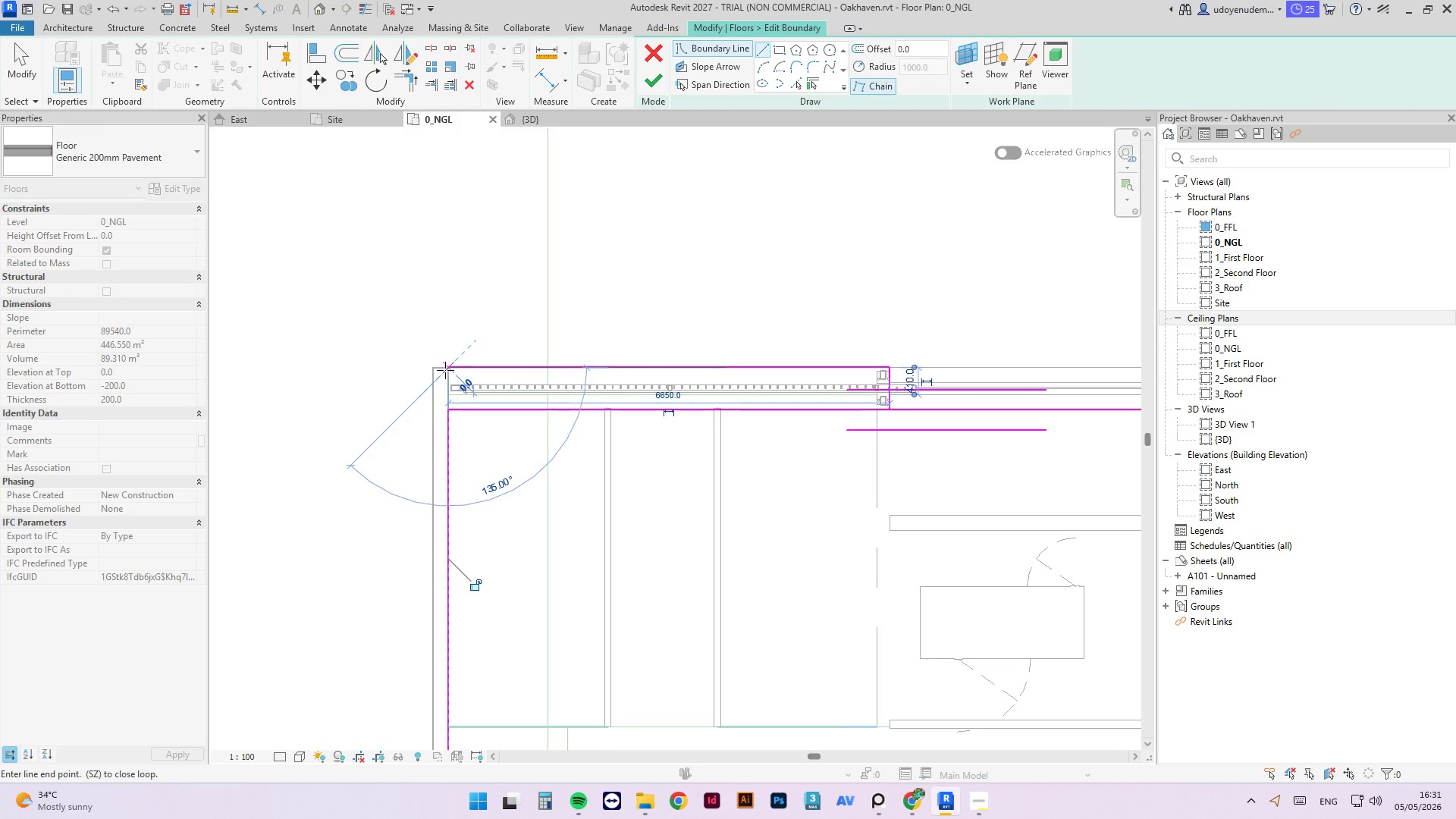 
key(Escape)
type(tr)
 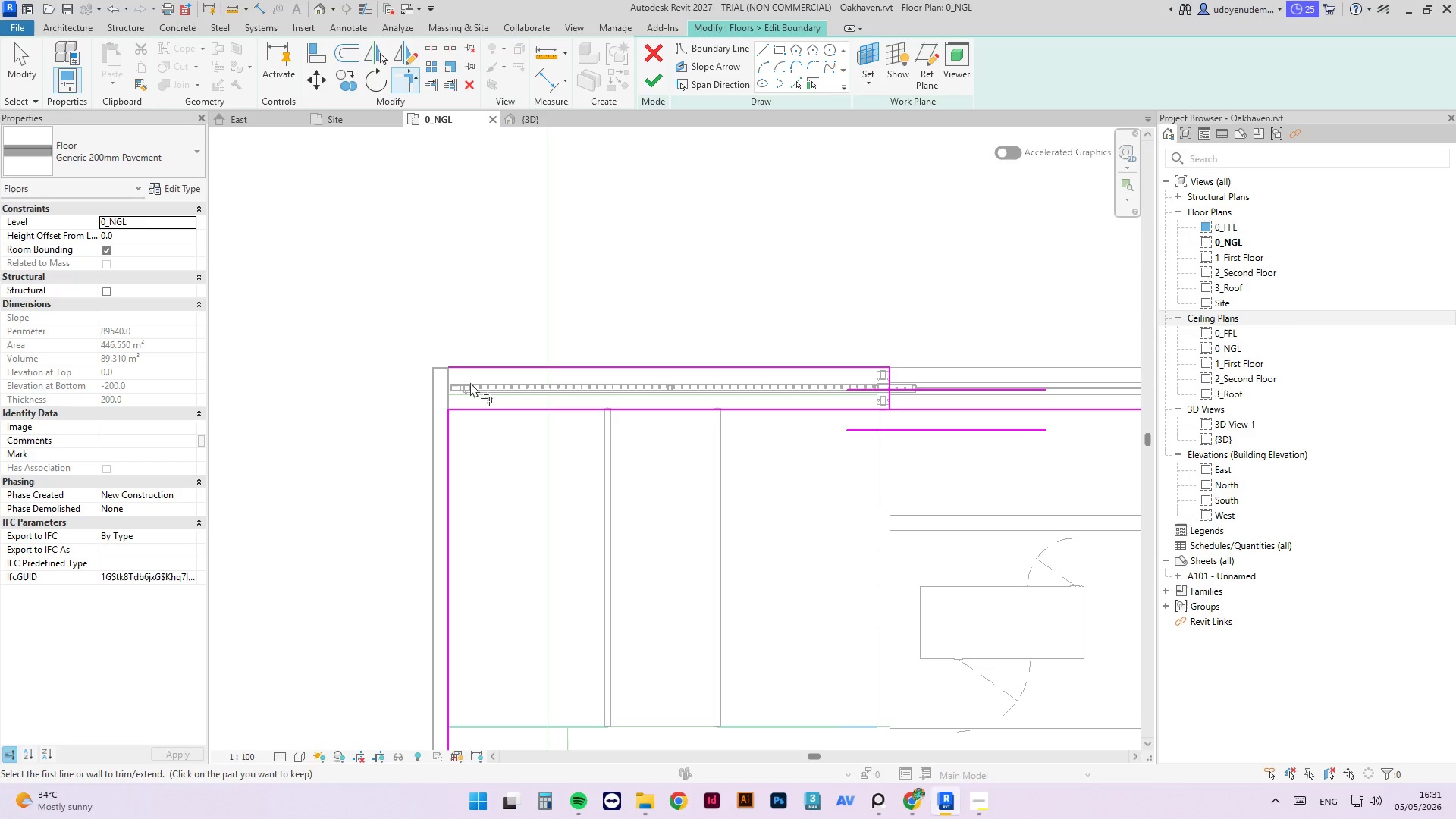 
wait(11.16)
 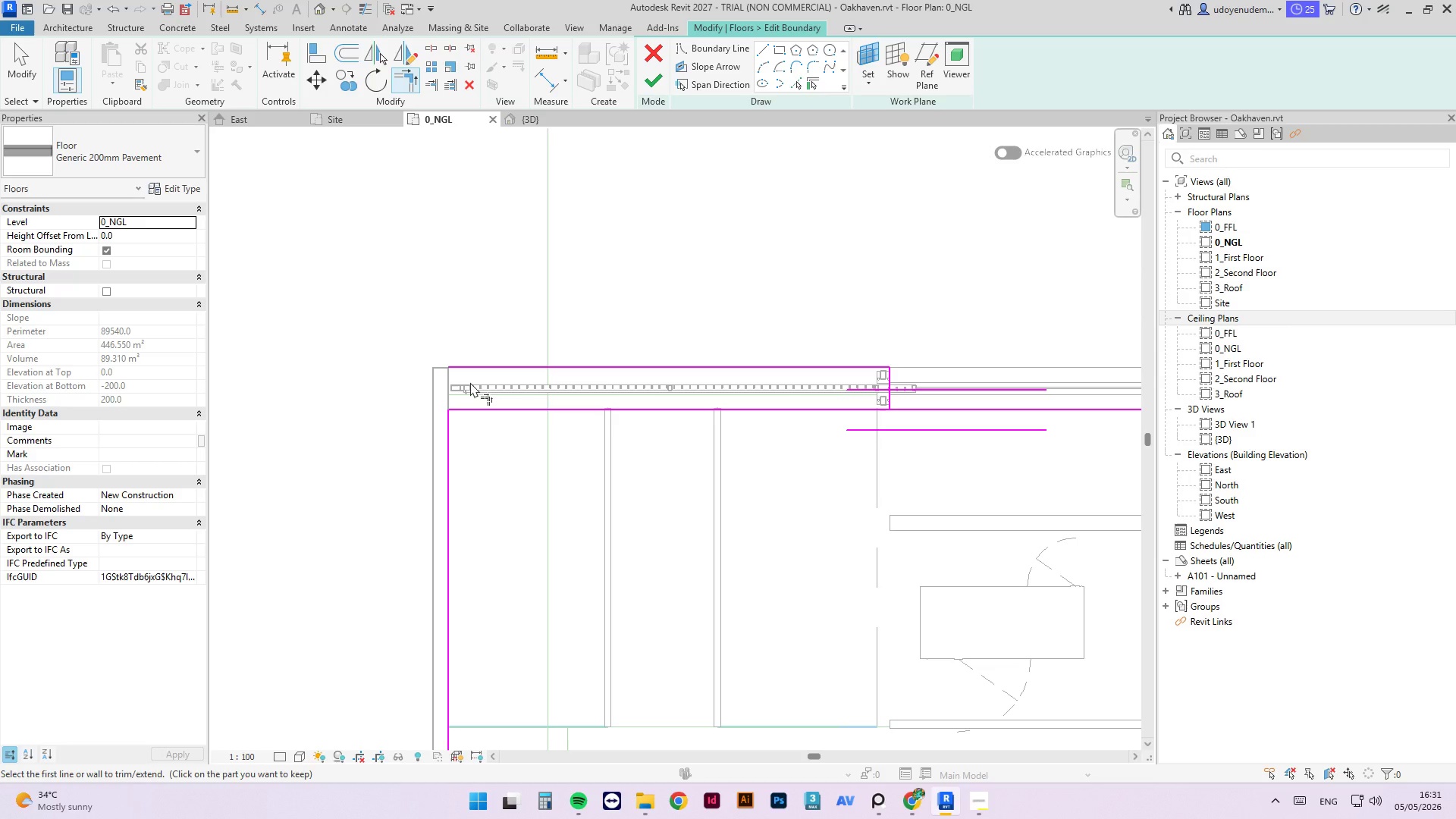 
left_click([450, 438])
 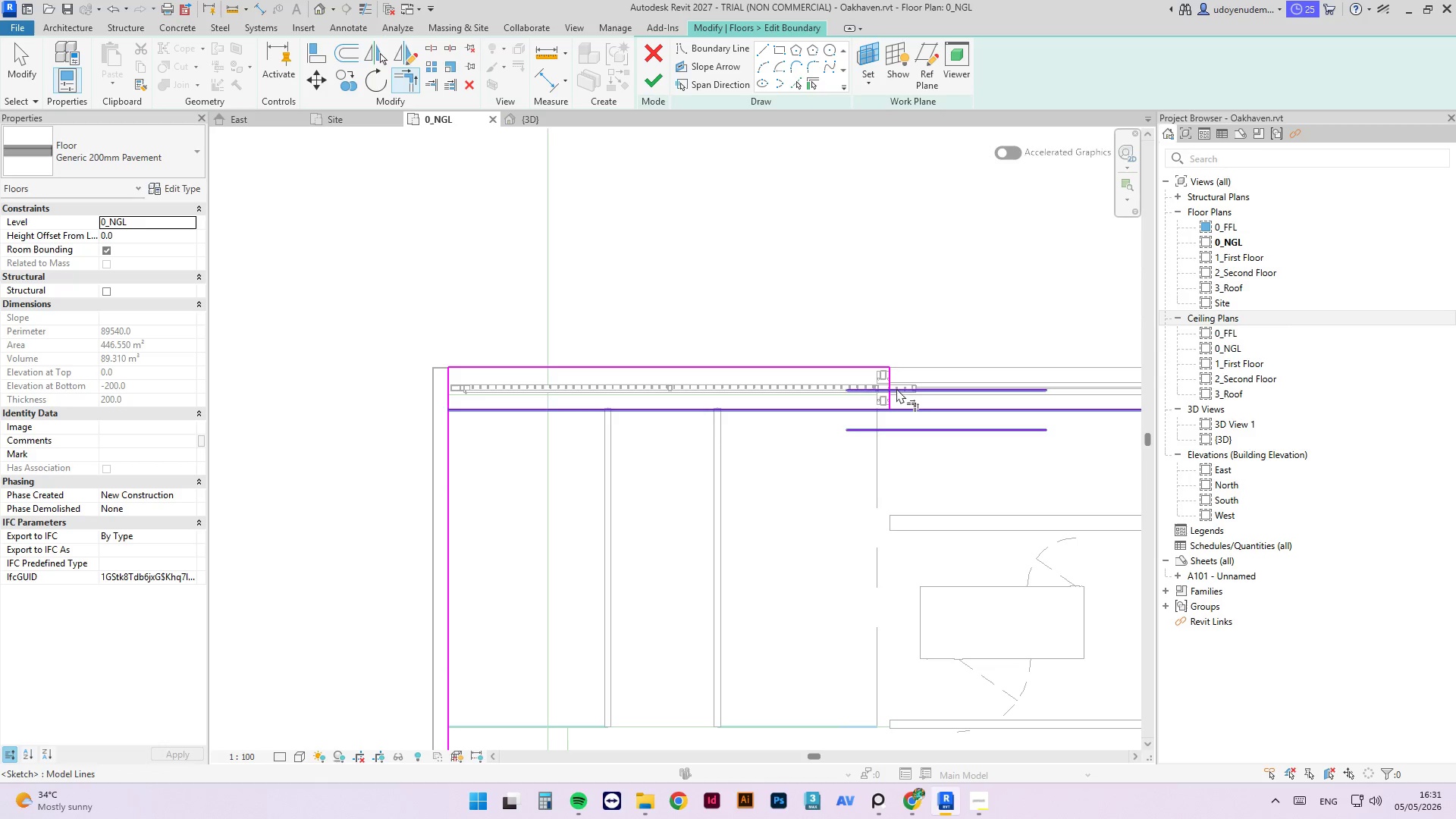 
double_click([915, 409])
 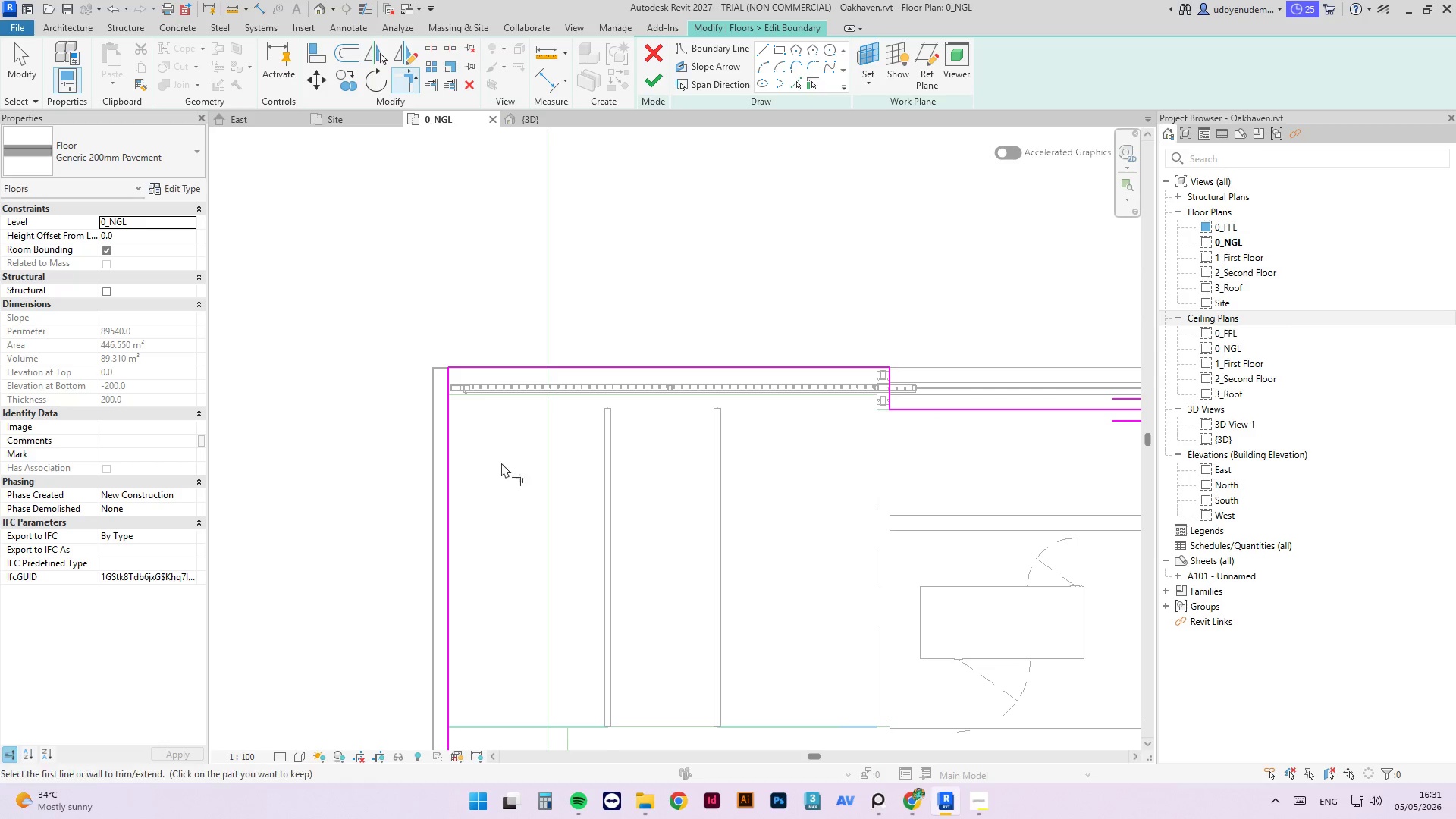 
scroll: coordinate [791, 416], scroll_direction: down, amount: 1.0
 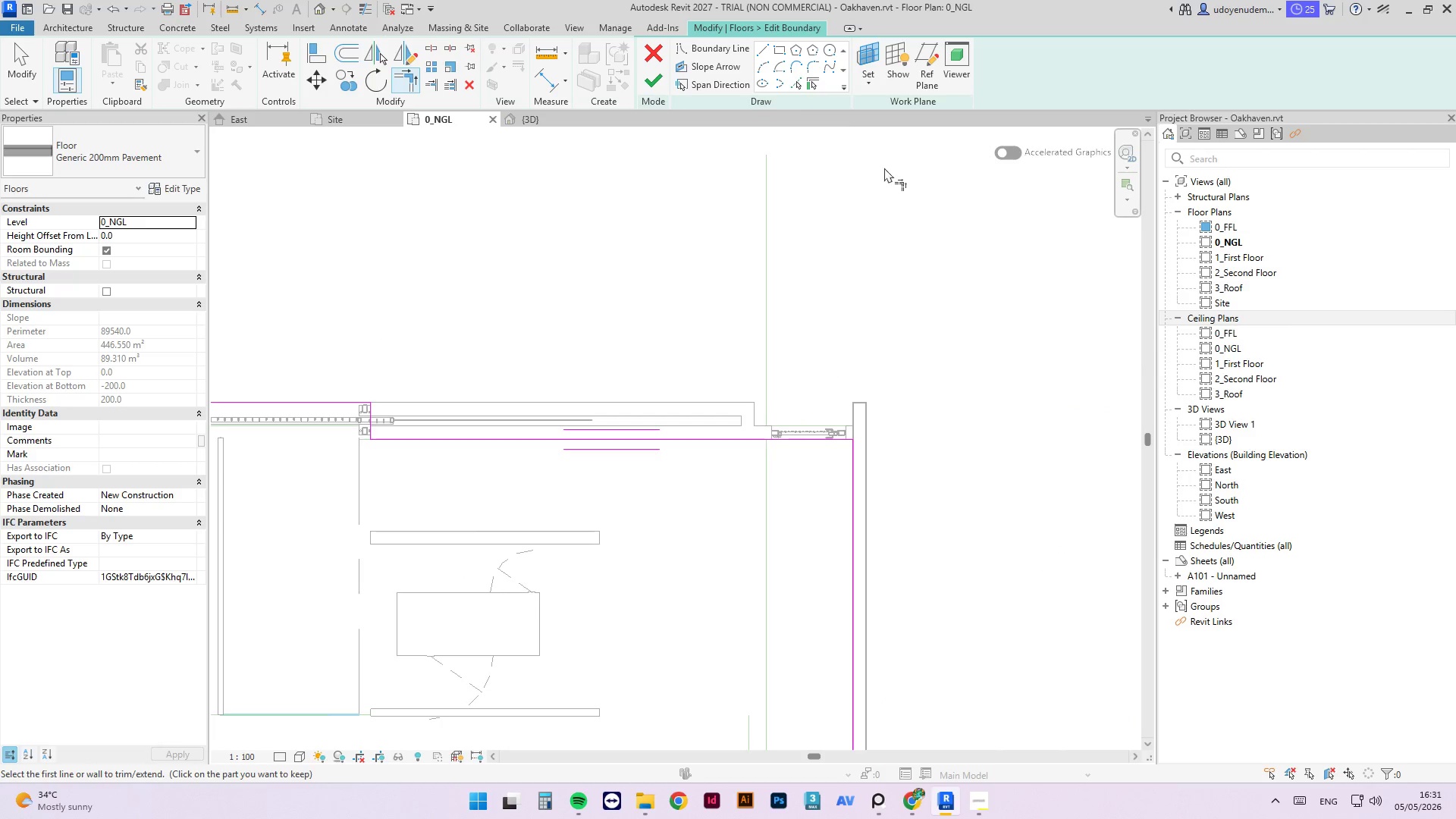 
left_click([759, 49])
 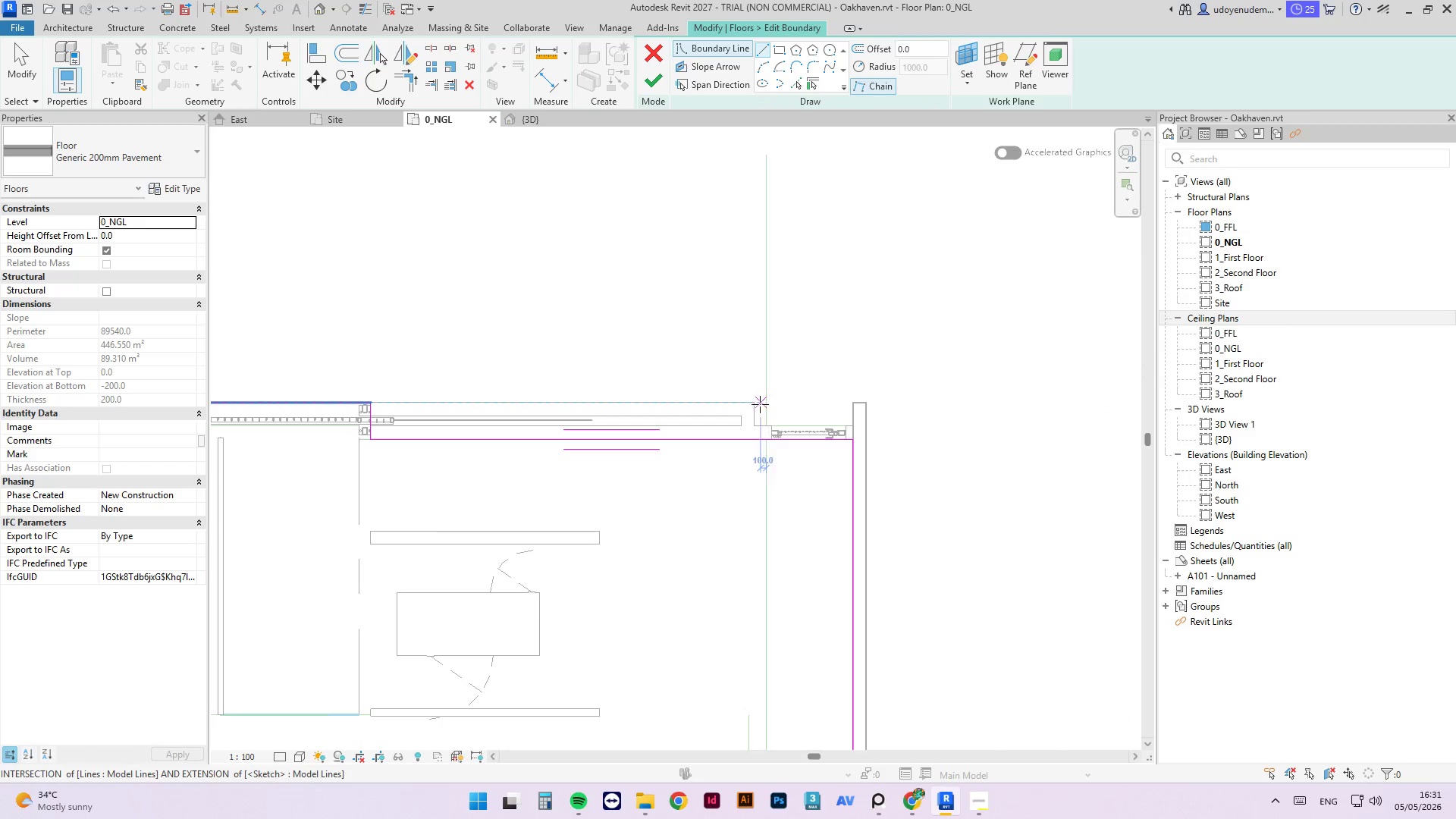 
left_click([754, 401])
 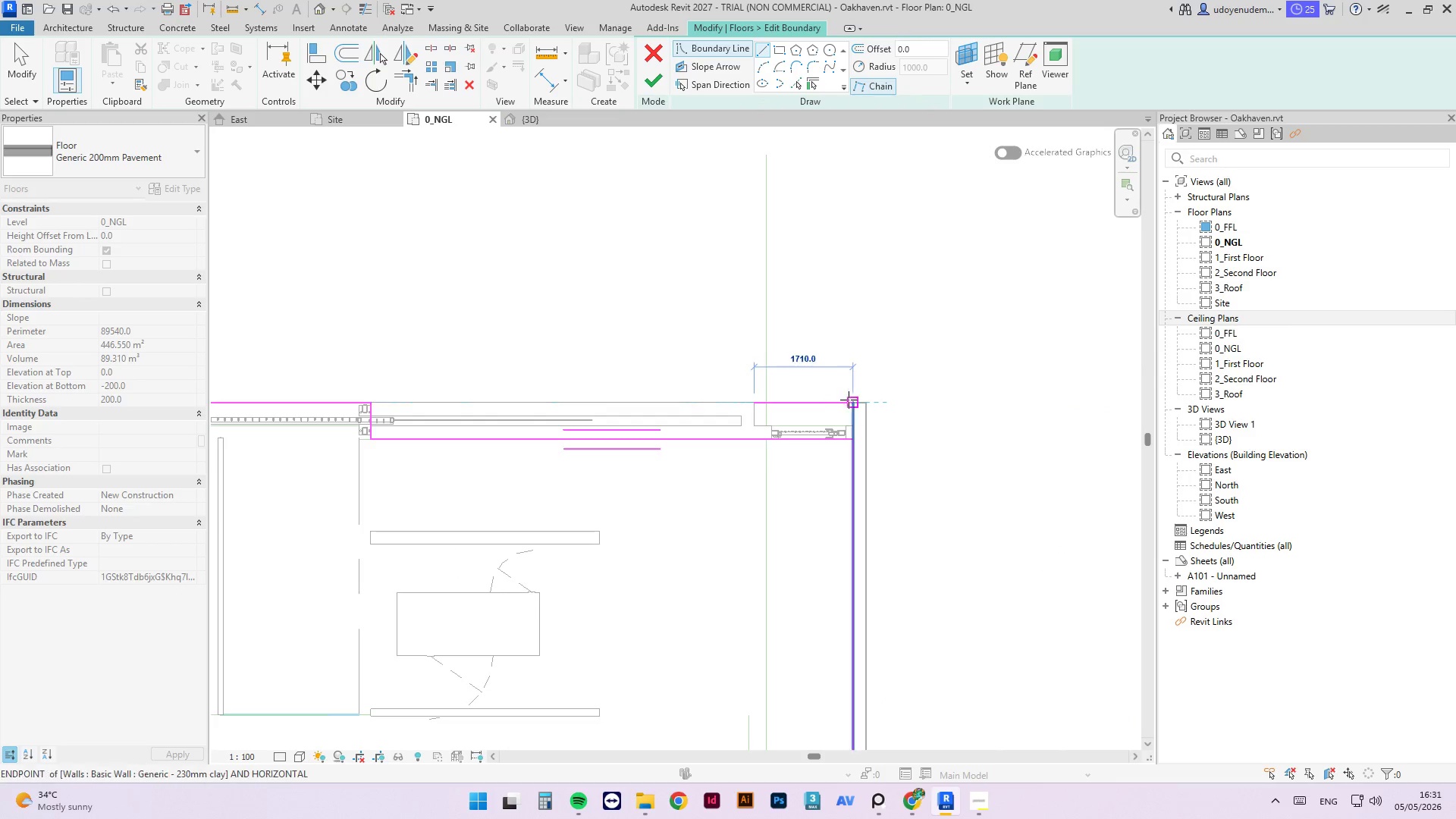 
left_click([852, 400])
 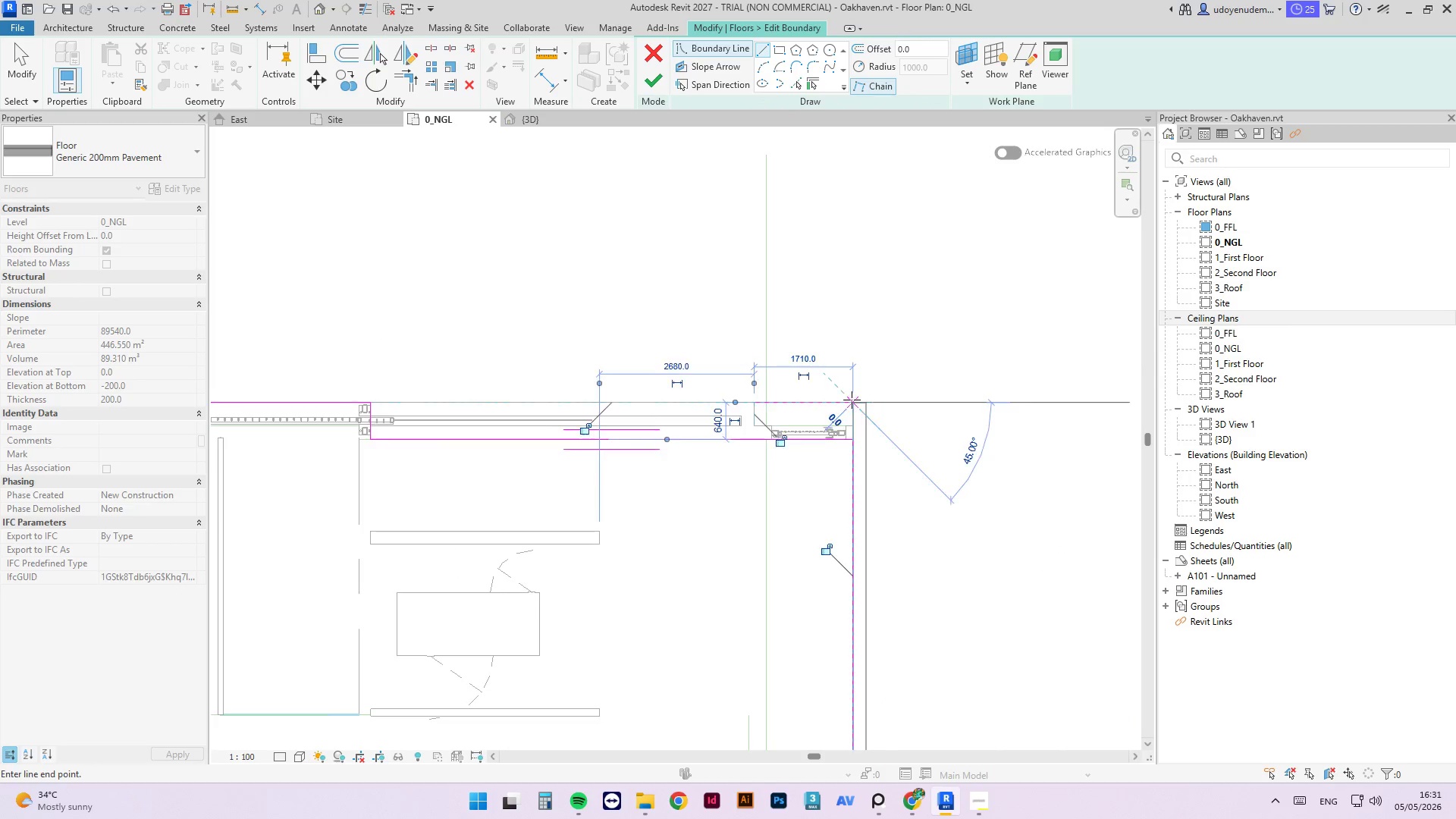 
key(Escape)
 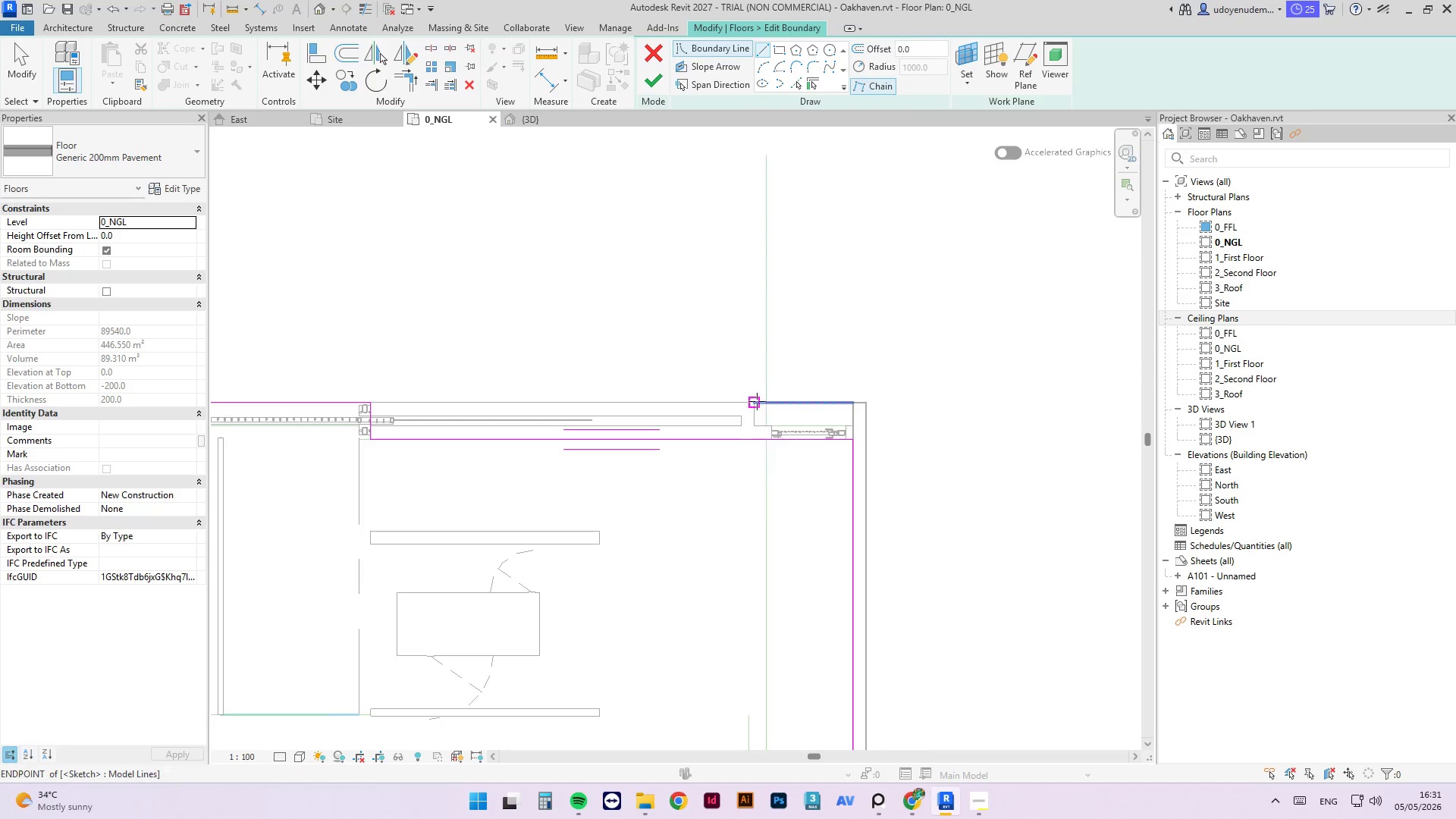 
left_click([754, 401])
 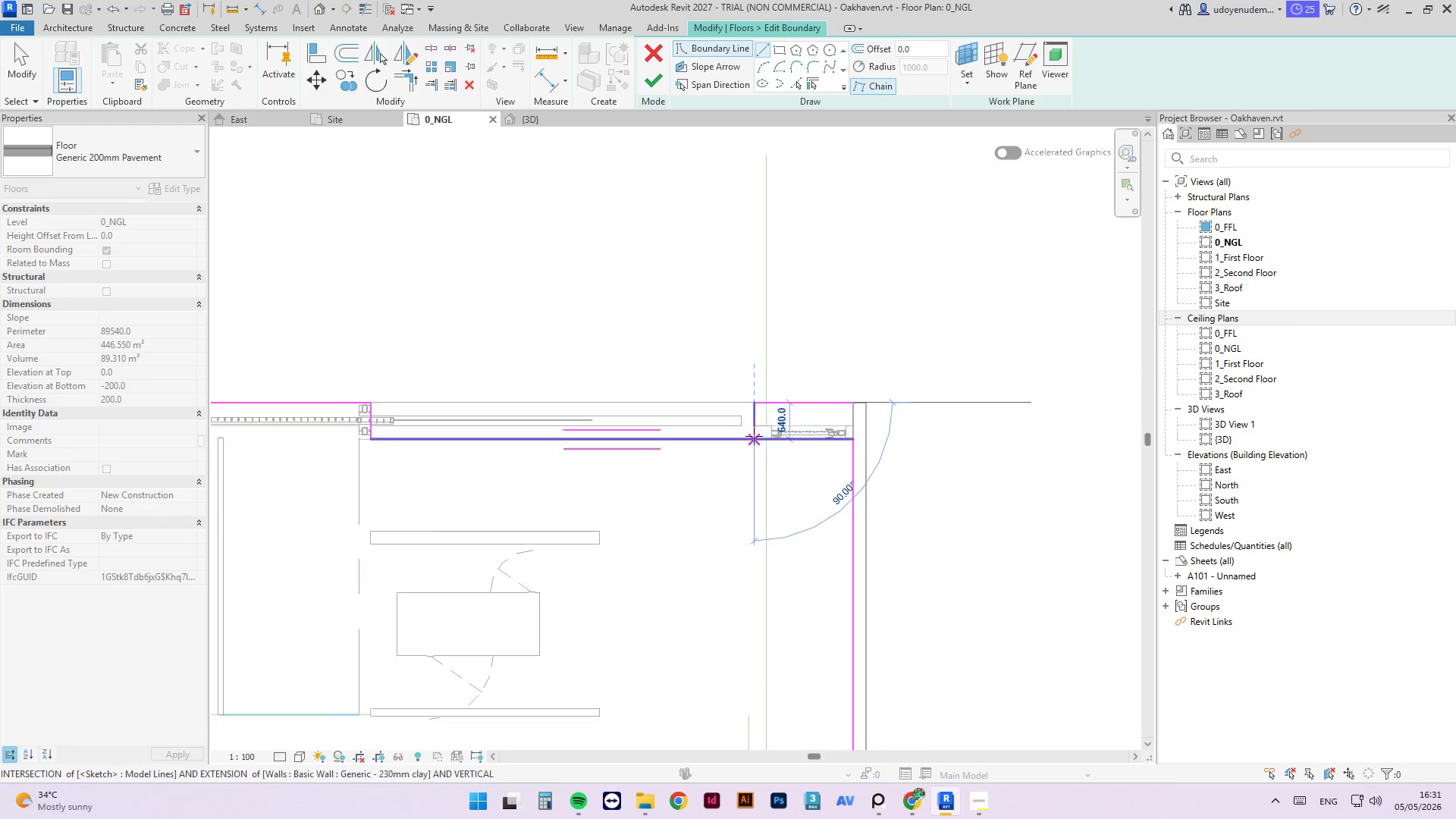 
left_click([754, 439])
 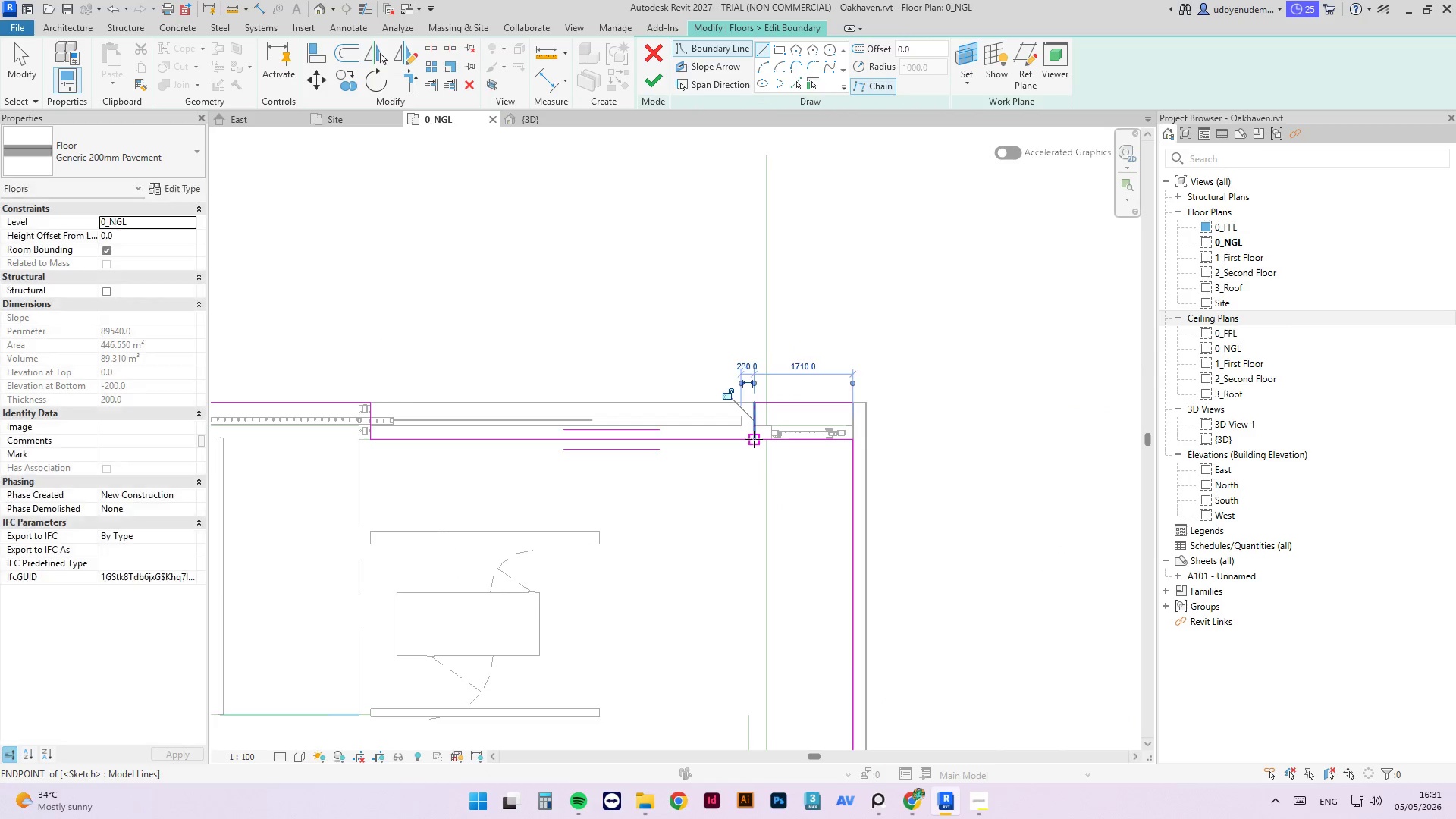 
key(Escape)
type(tr)
 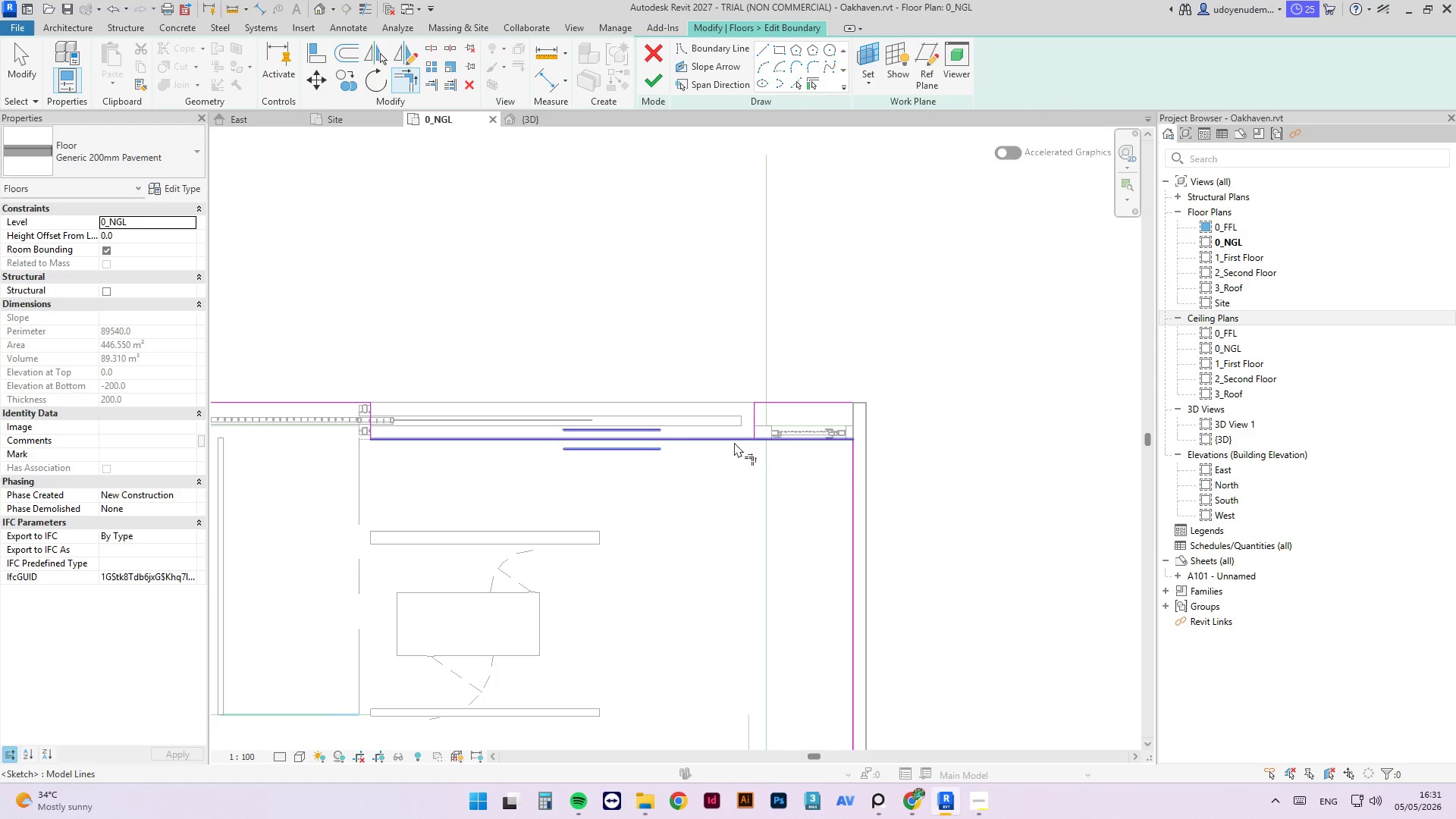 
left_click([734, 442])
 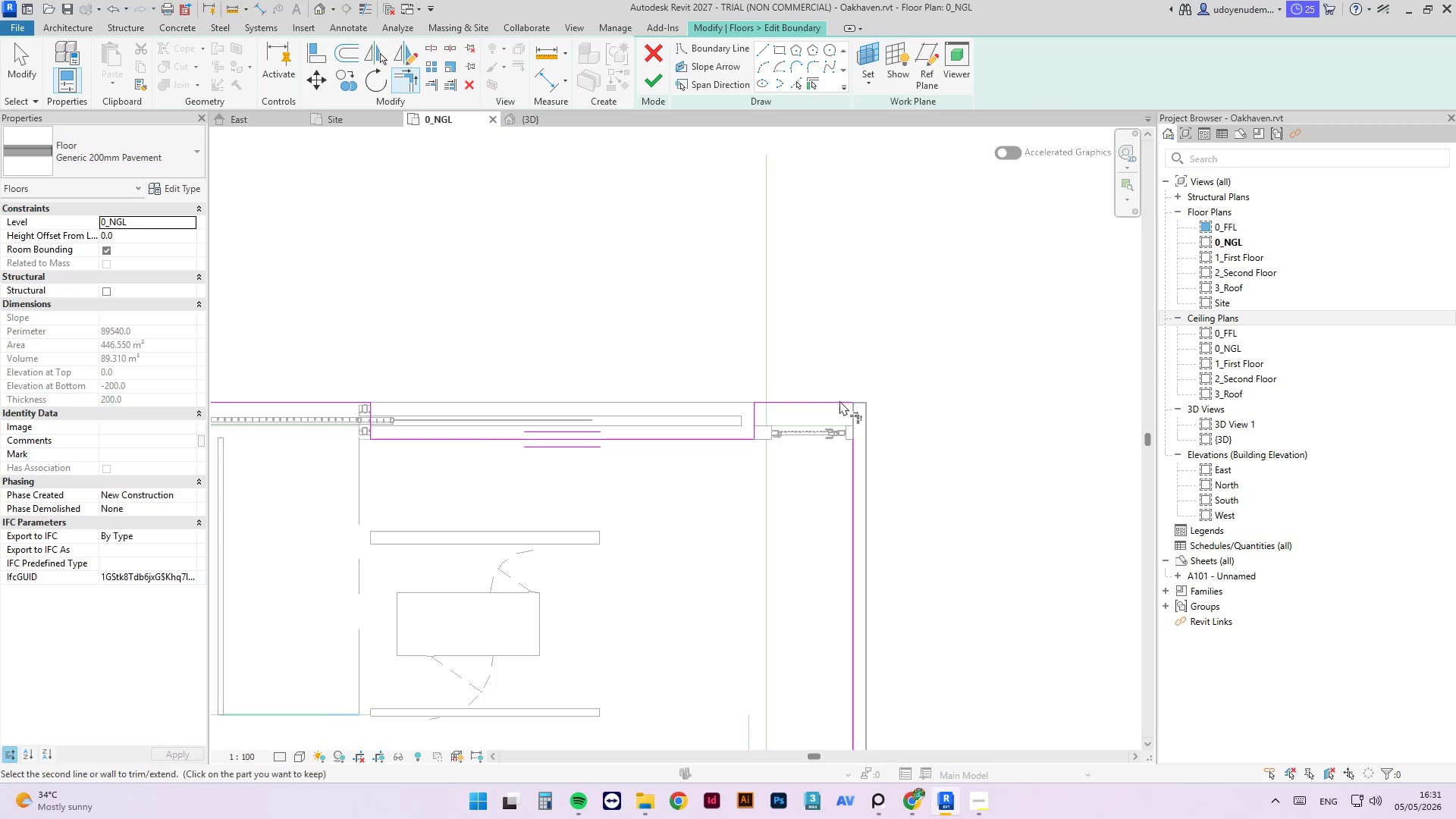 
double_click([850, 459])
 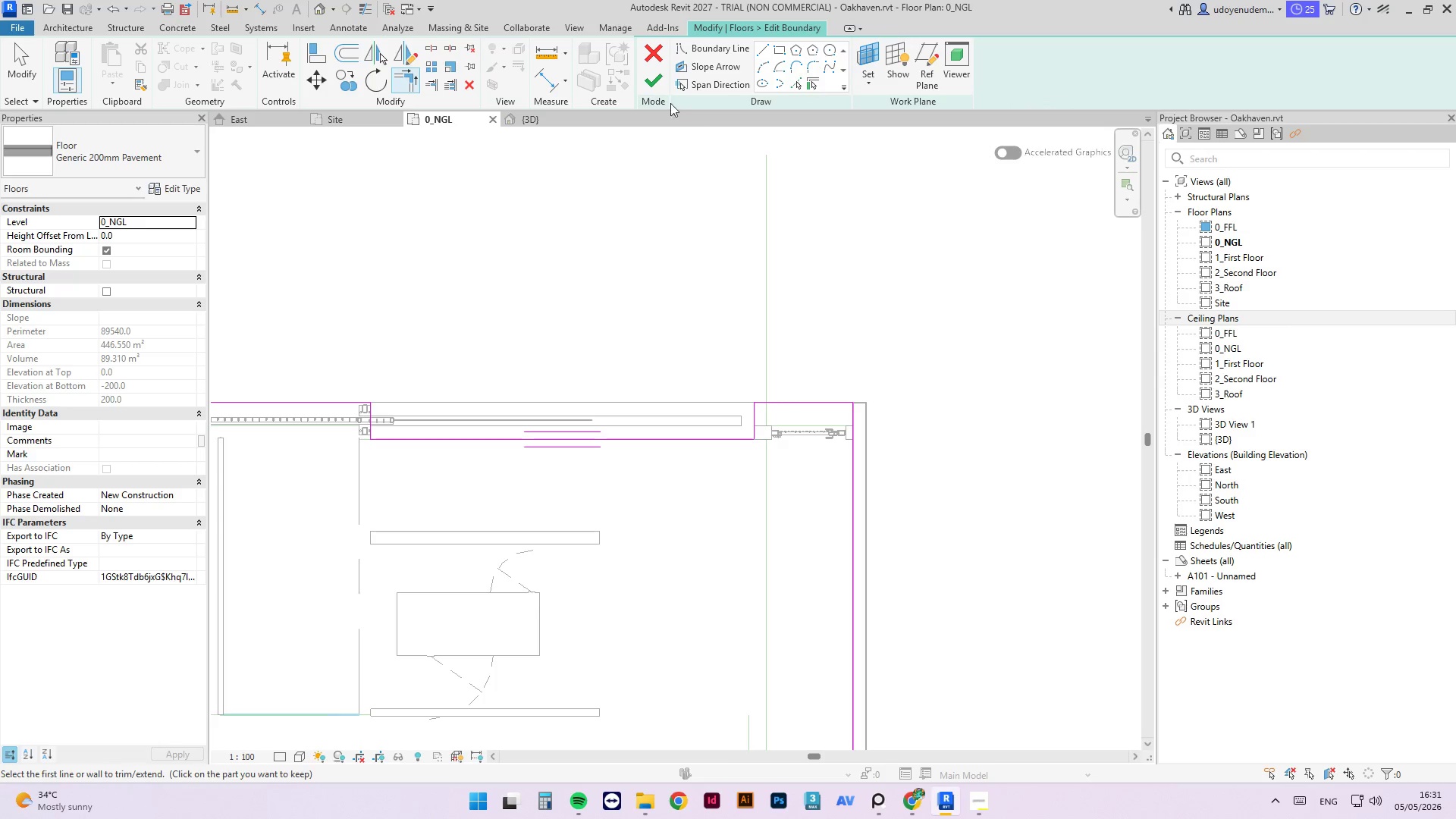 
left_click([656, 83])
 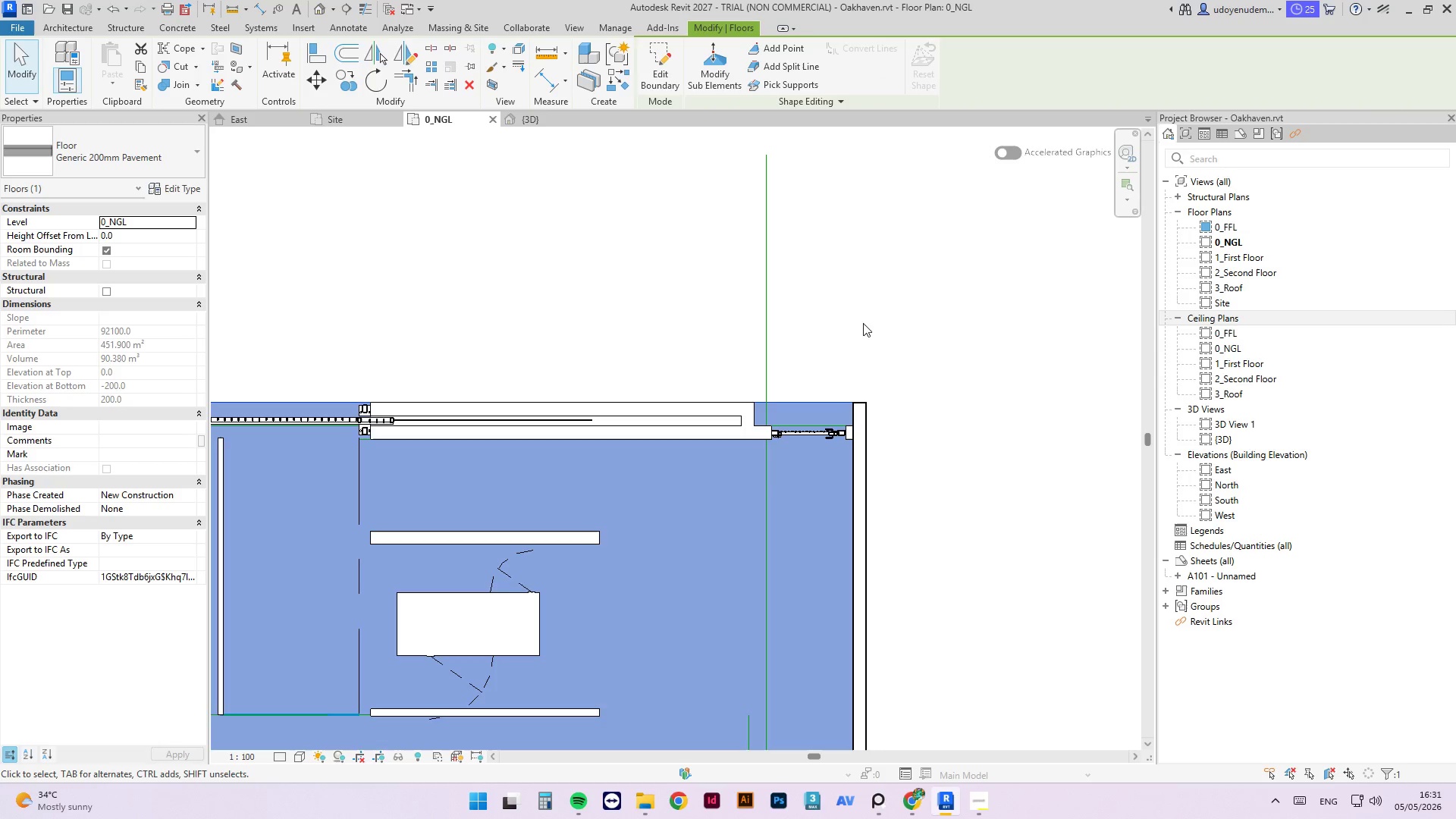 
left_click([863, 313])
 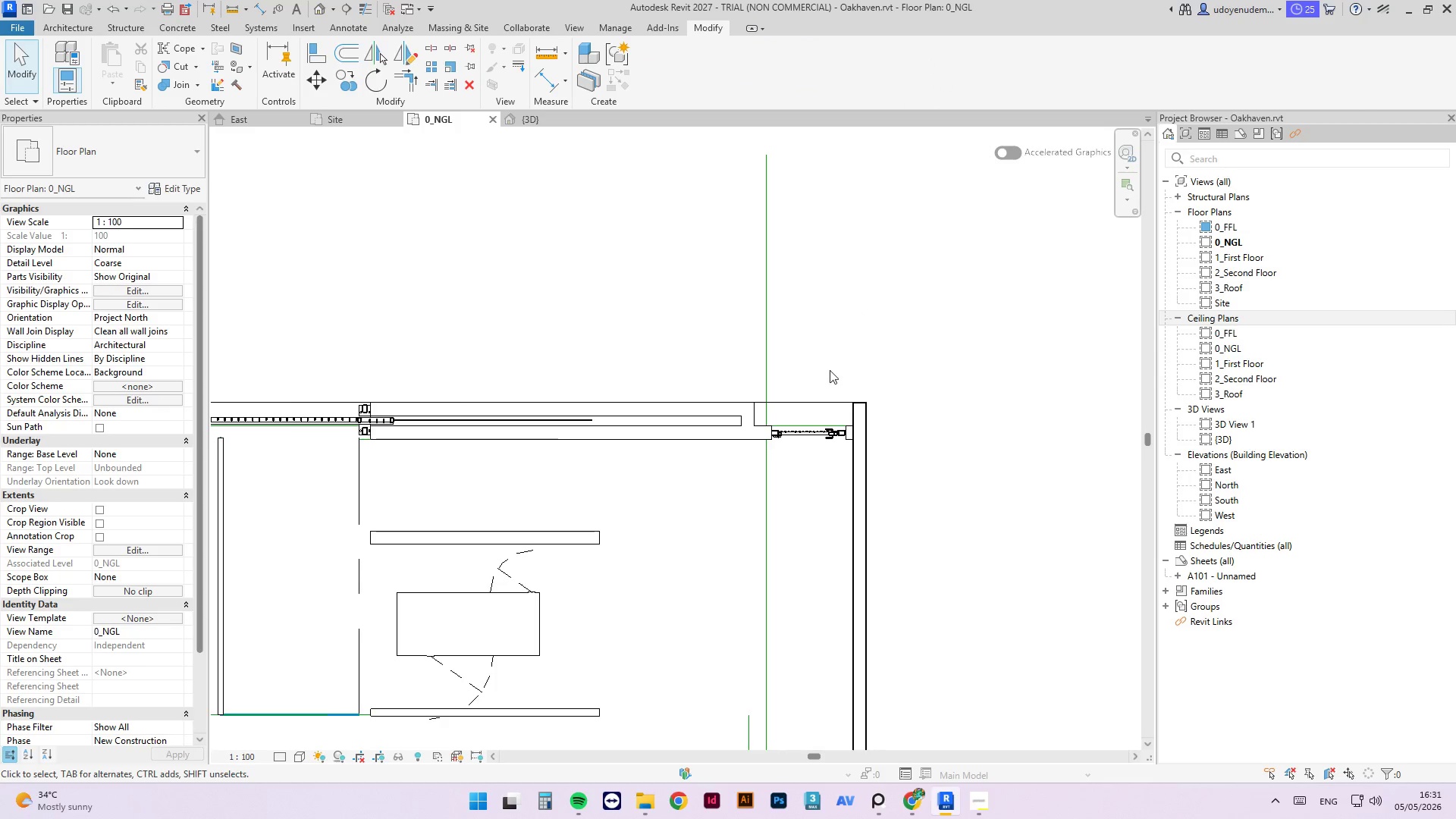 
key(Escape)
 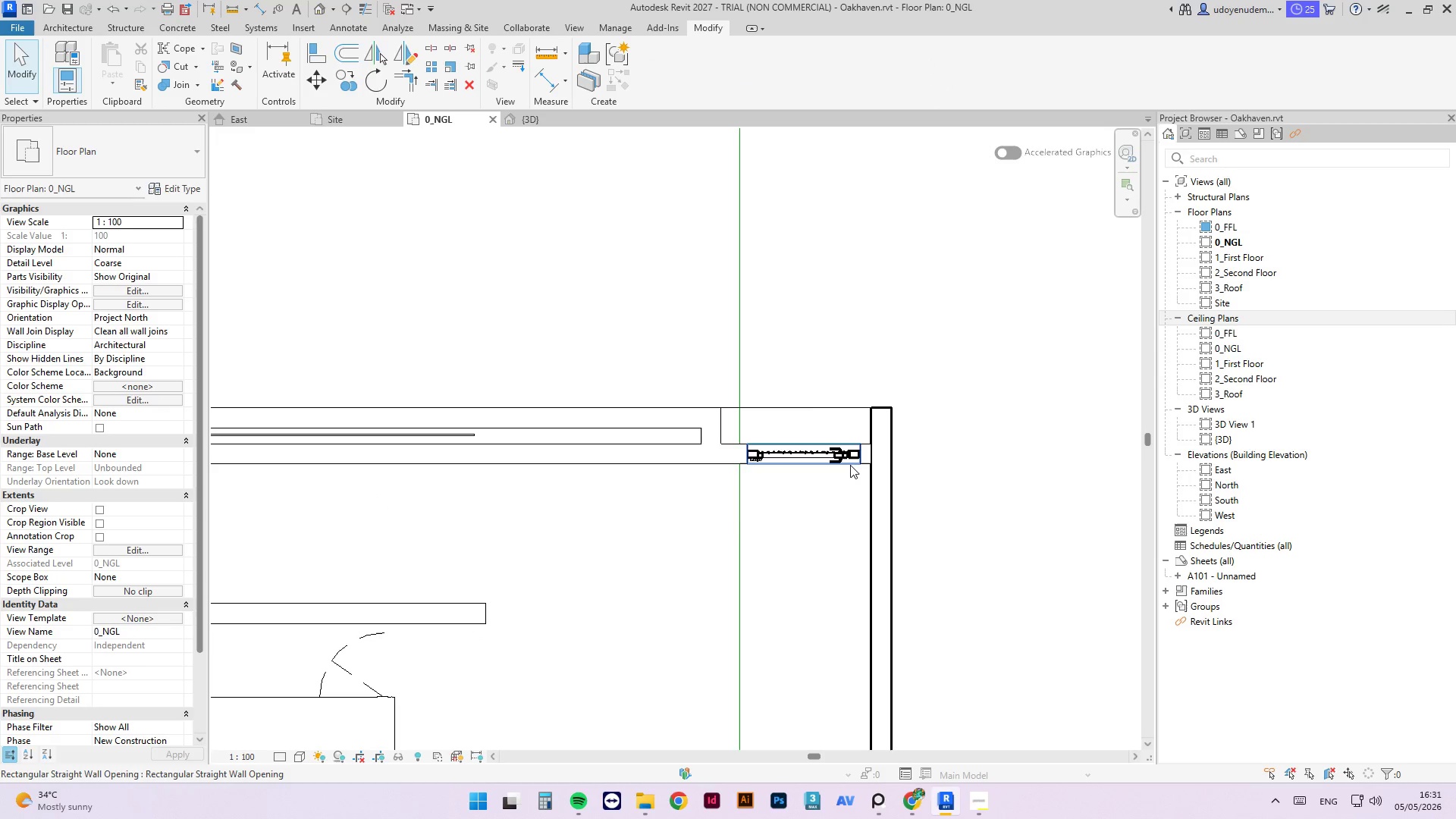 
scroll: coordinate [816, 400], scroll_direction: up, amount: 3.0
 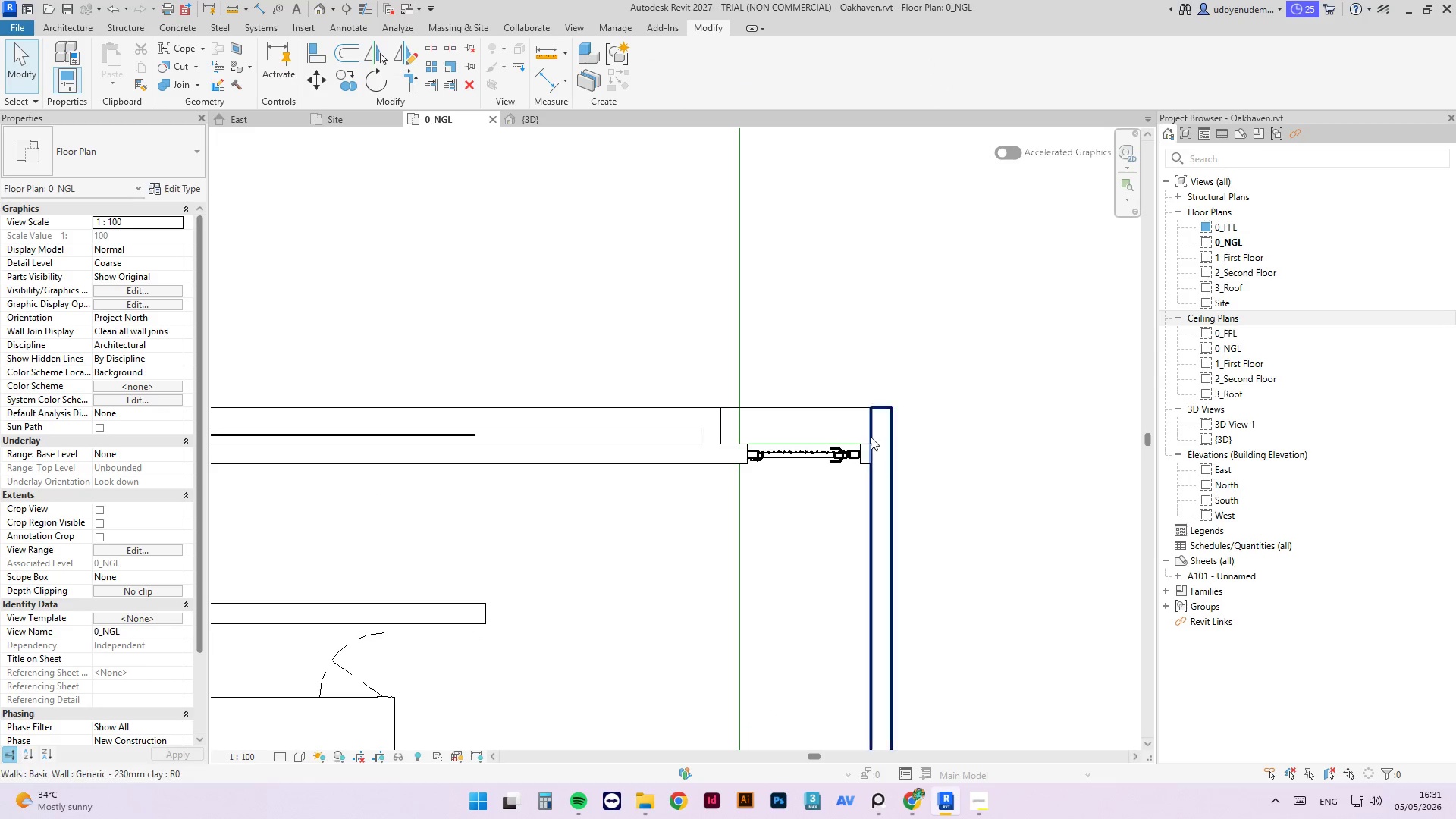 
left_click([850, 465])
 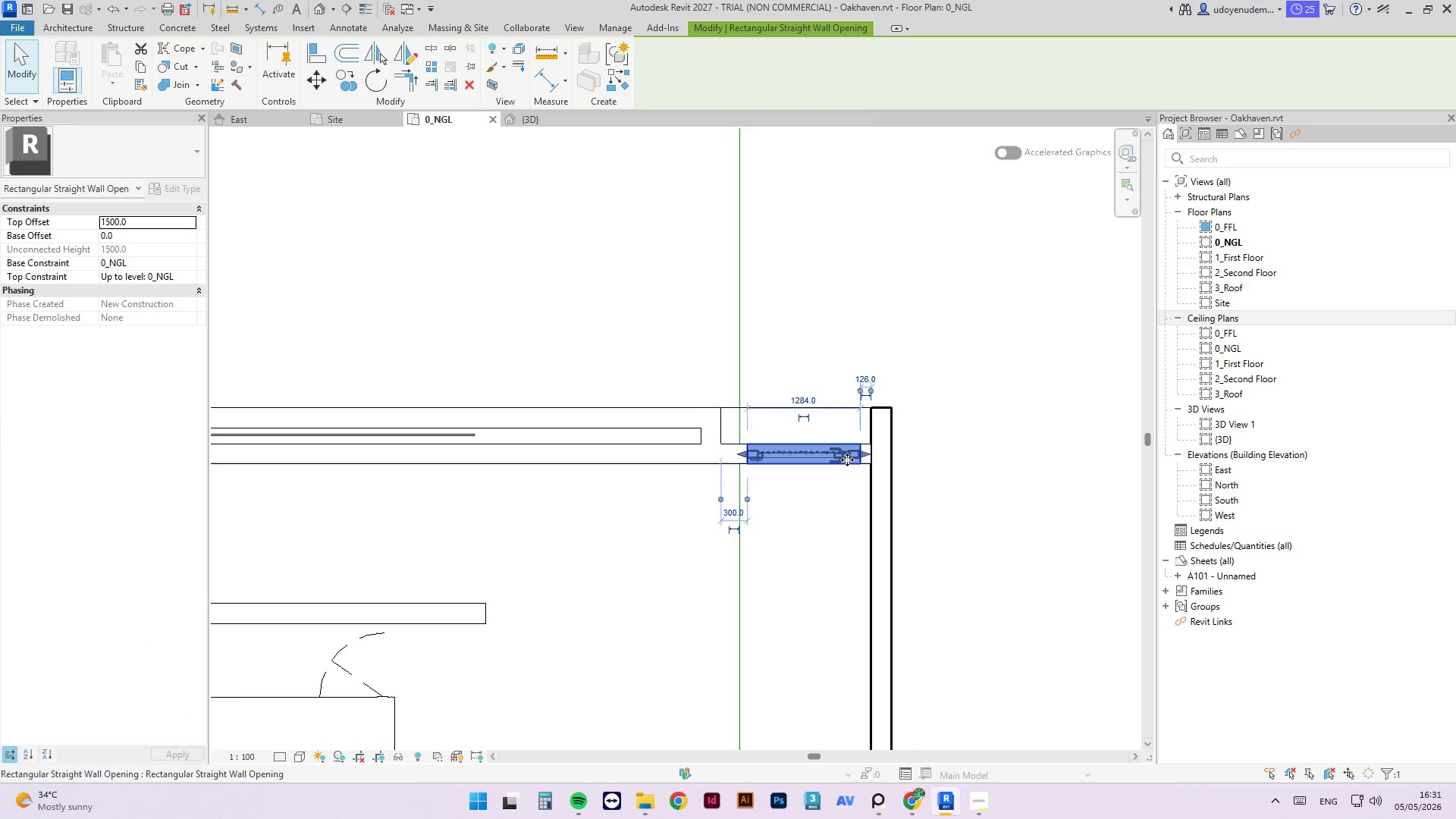 
scroll: coordinate [846, 460], scroll_direction: up, amount: 3.0
 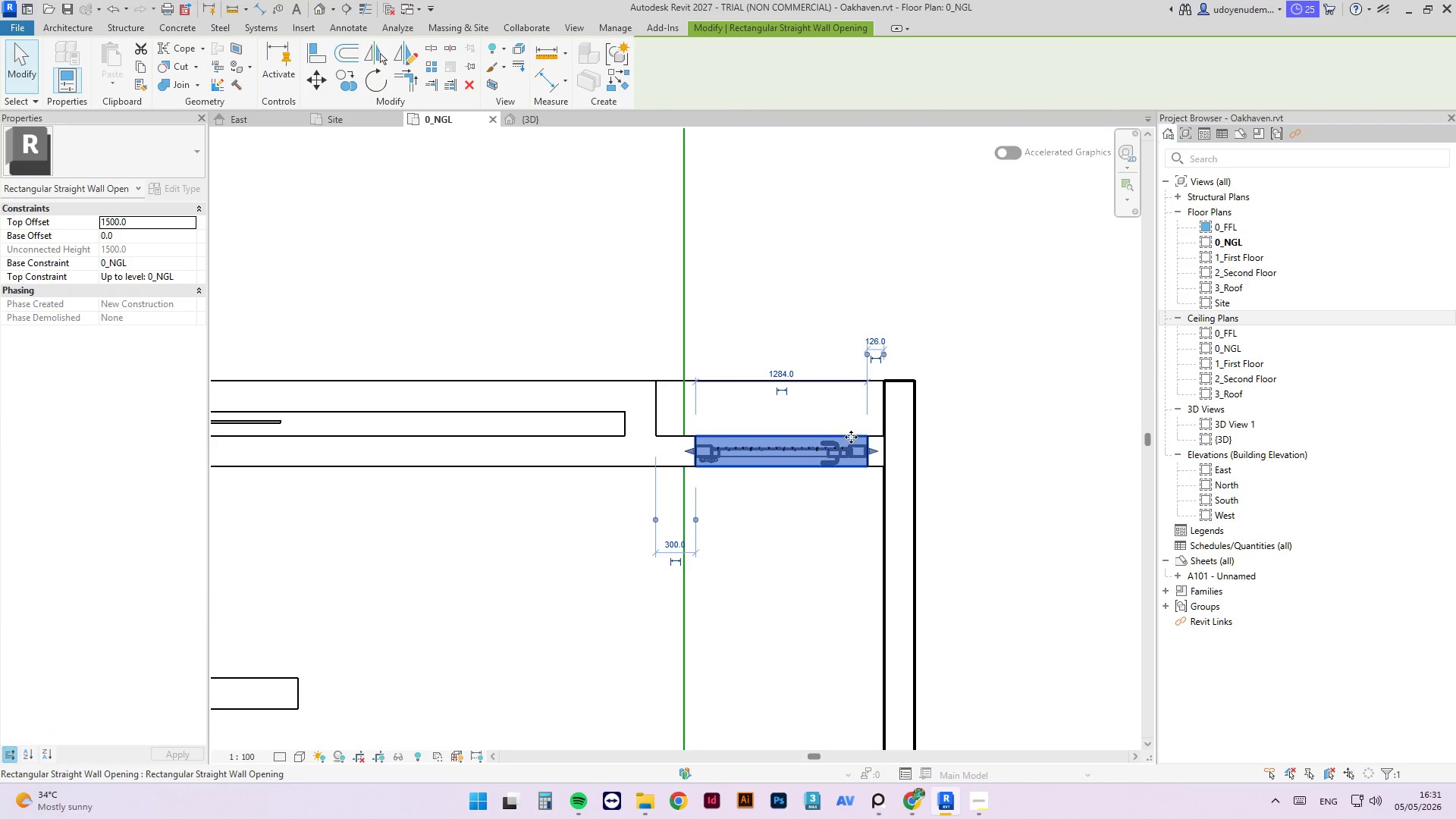 
hold_key(key=ControlLeft, duration=0.67)
left_click([843, 448])
 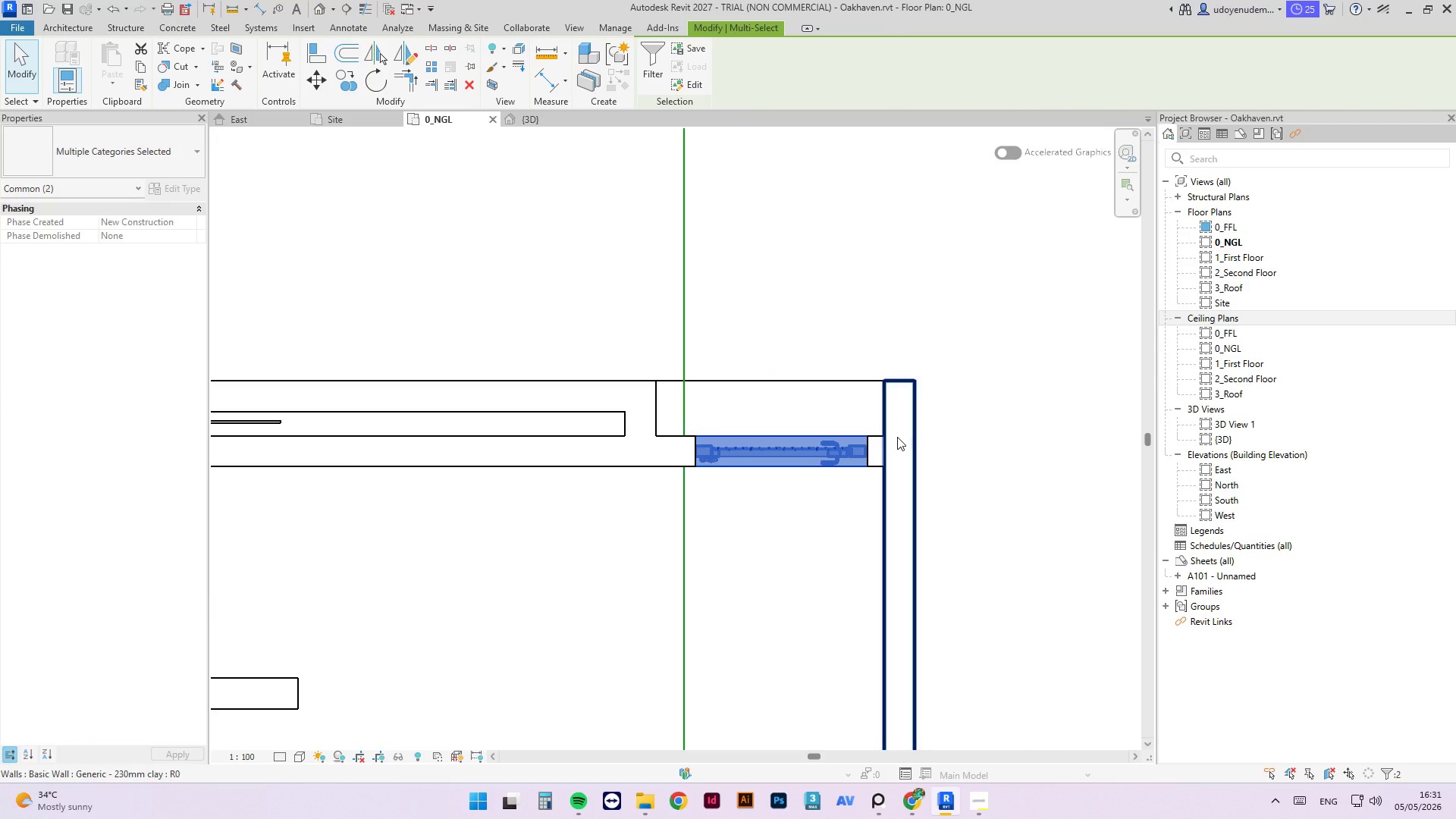 
key(ArrowLeft)
 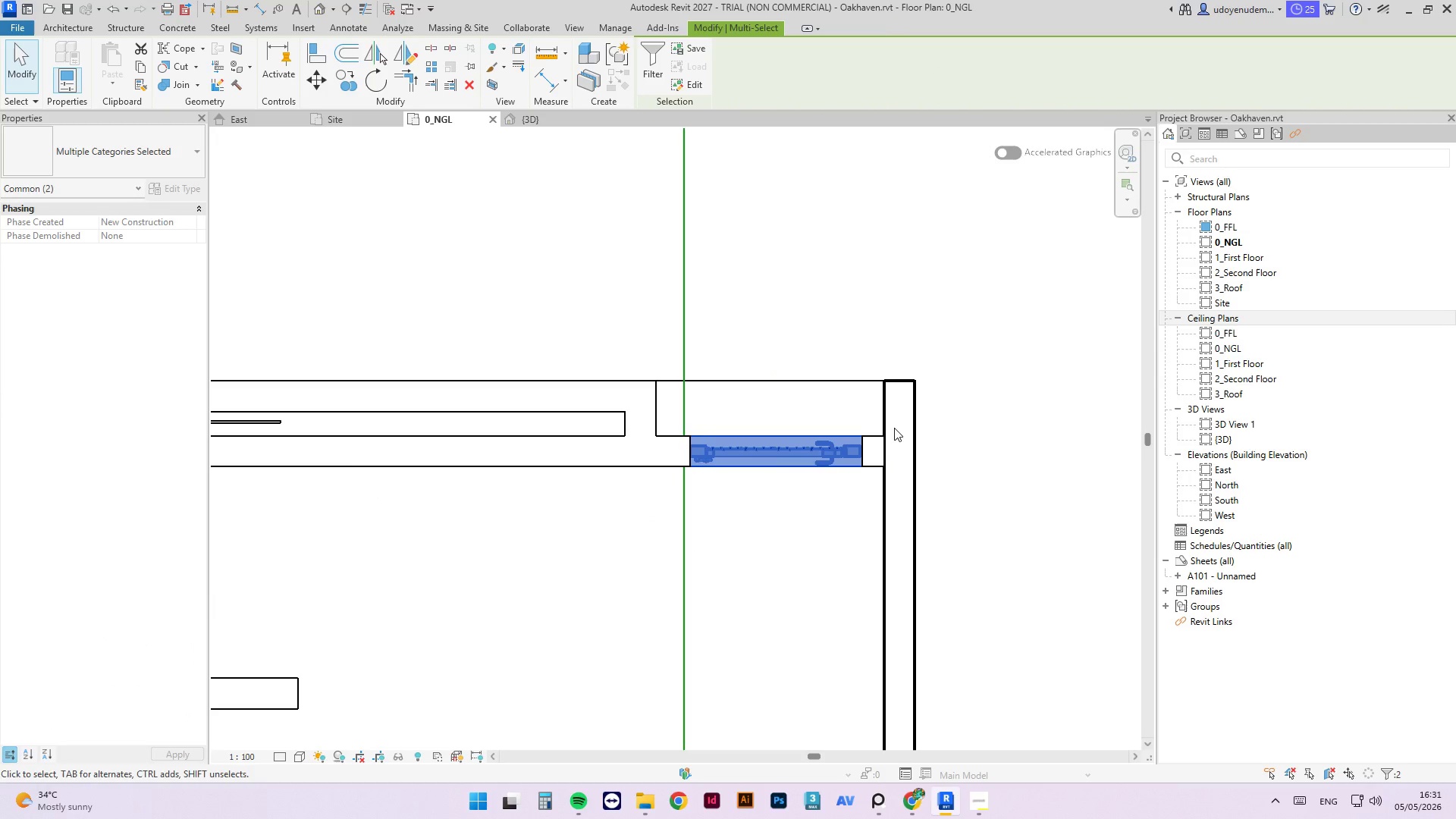 
key(ArrowLeft)
 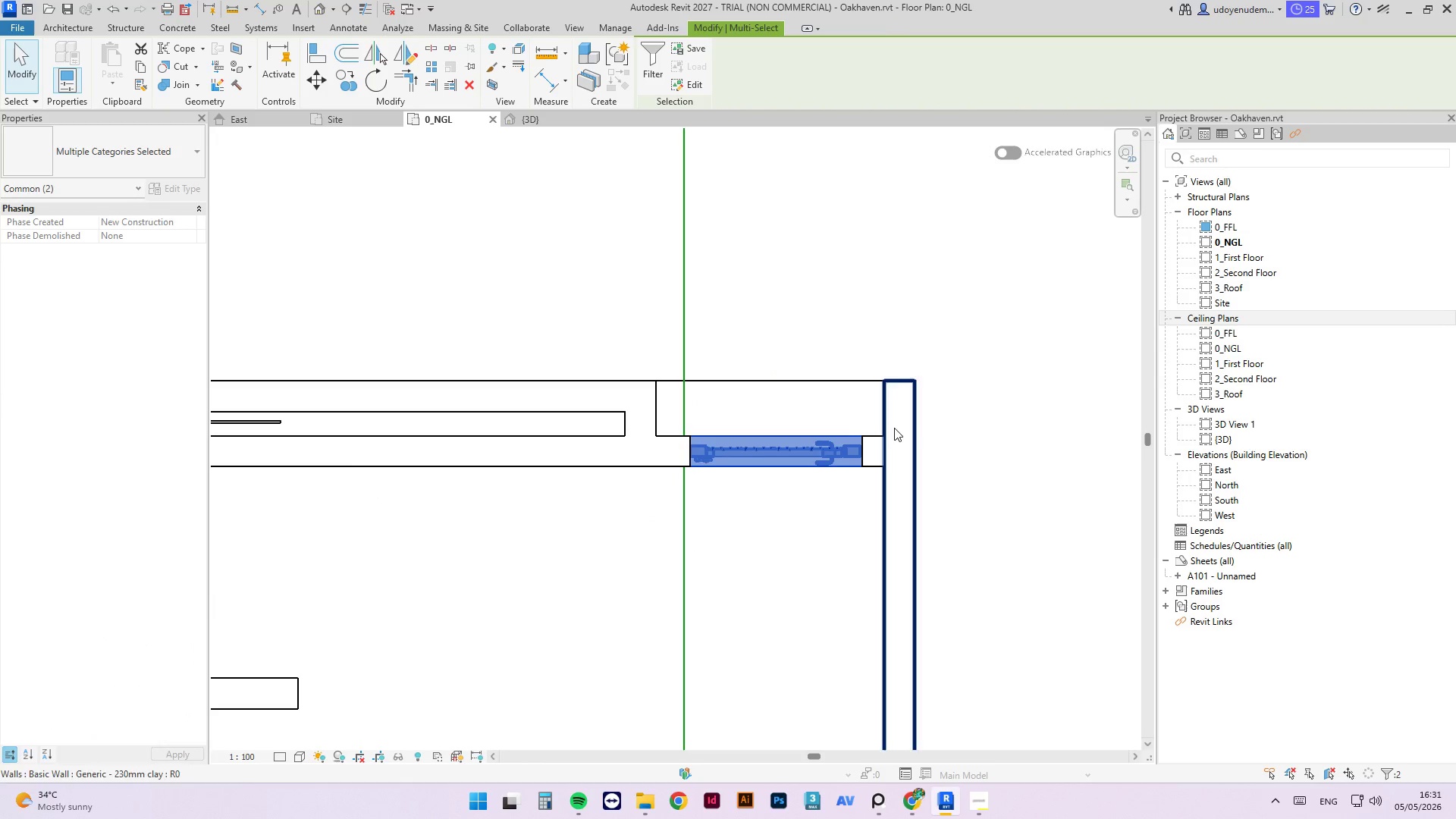 
key(ArrowLeft)
 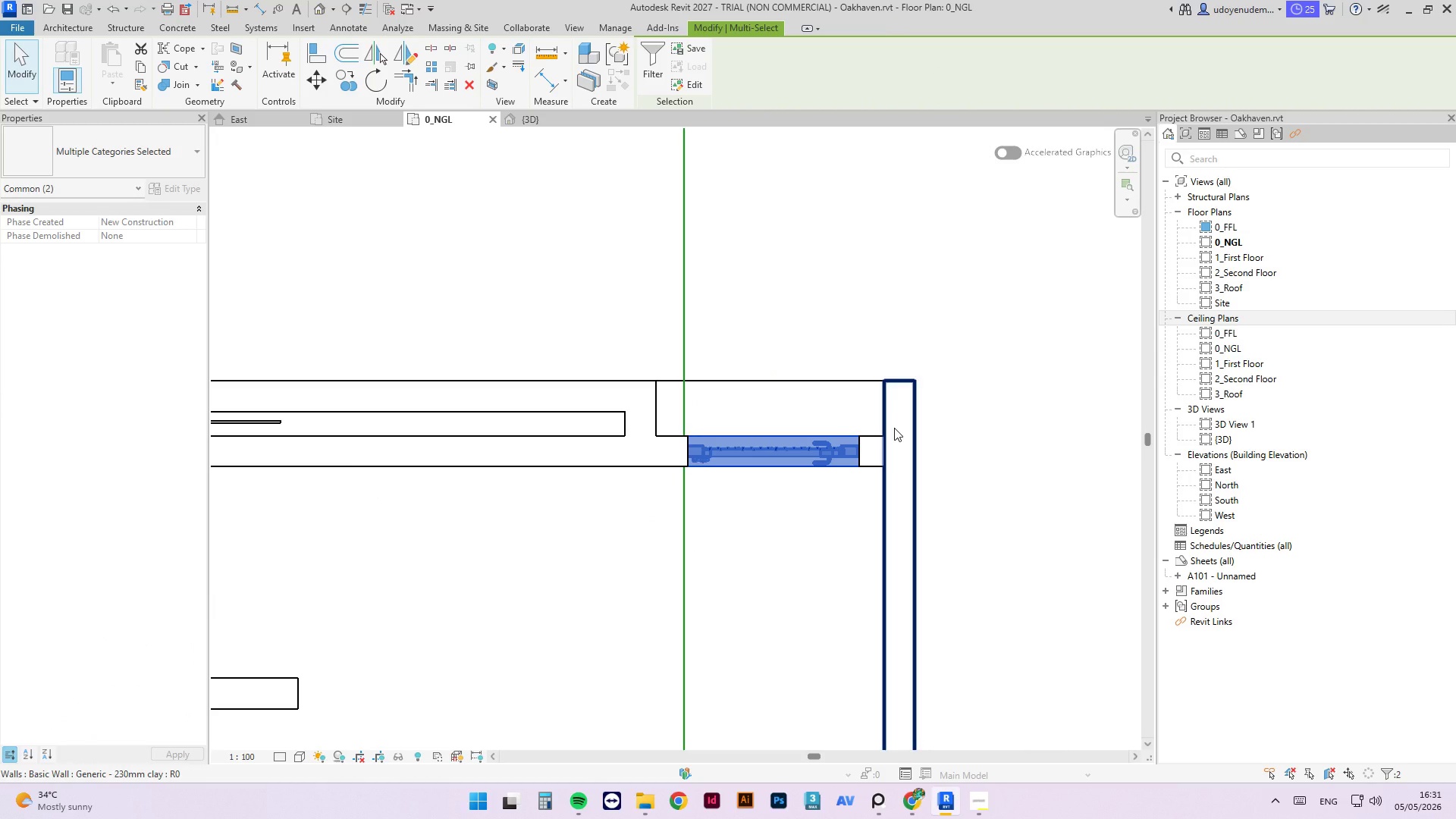 
key(ArrowLeft)
 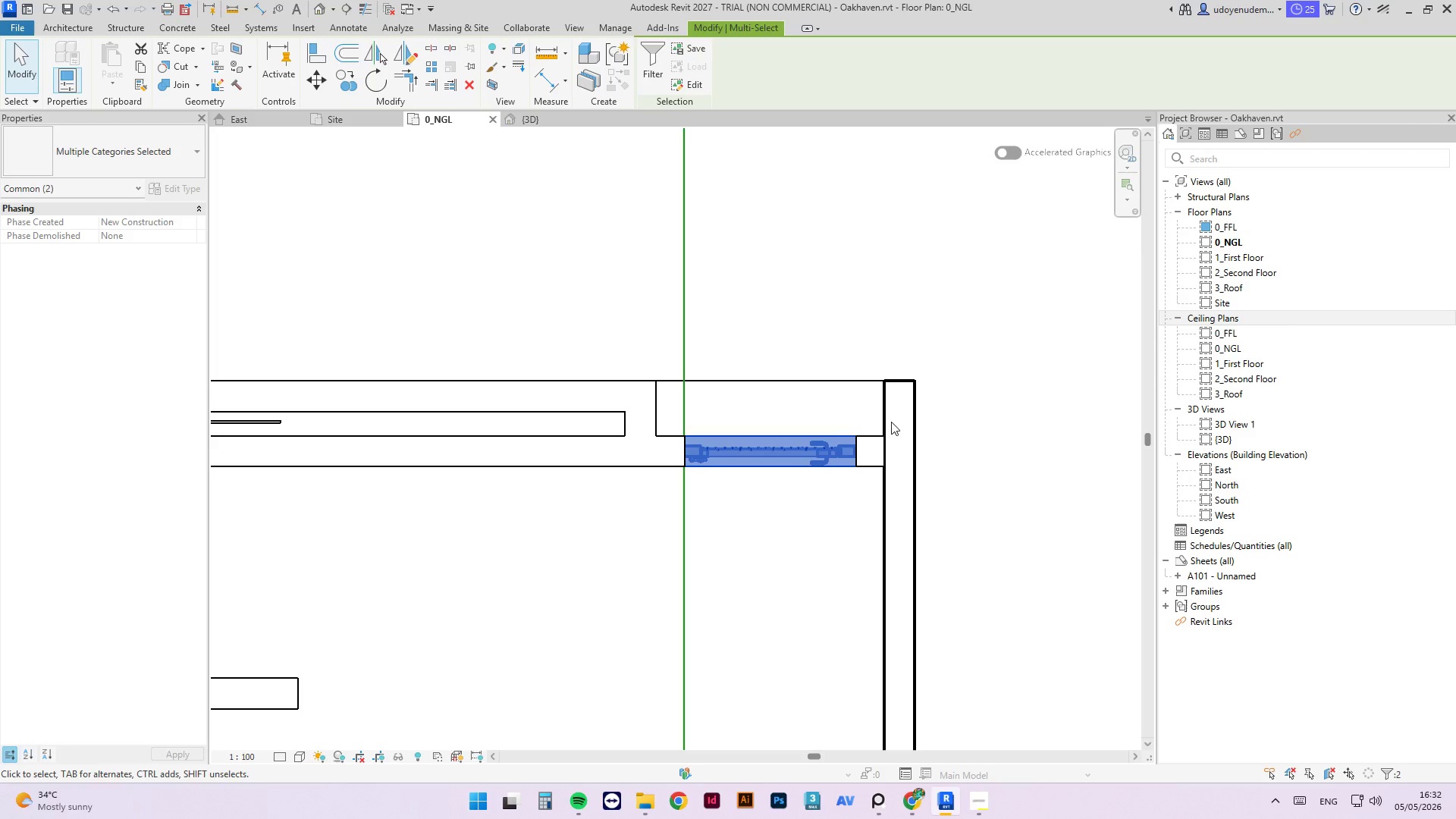 
key(ArrowRight)
 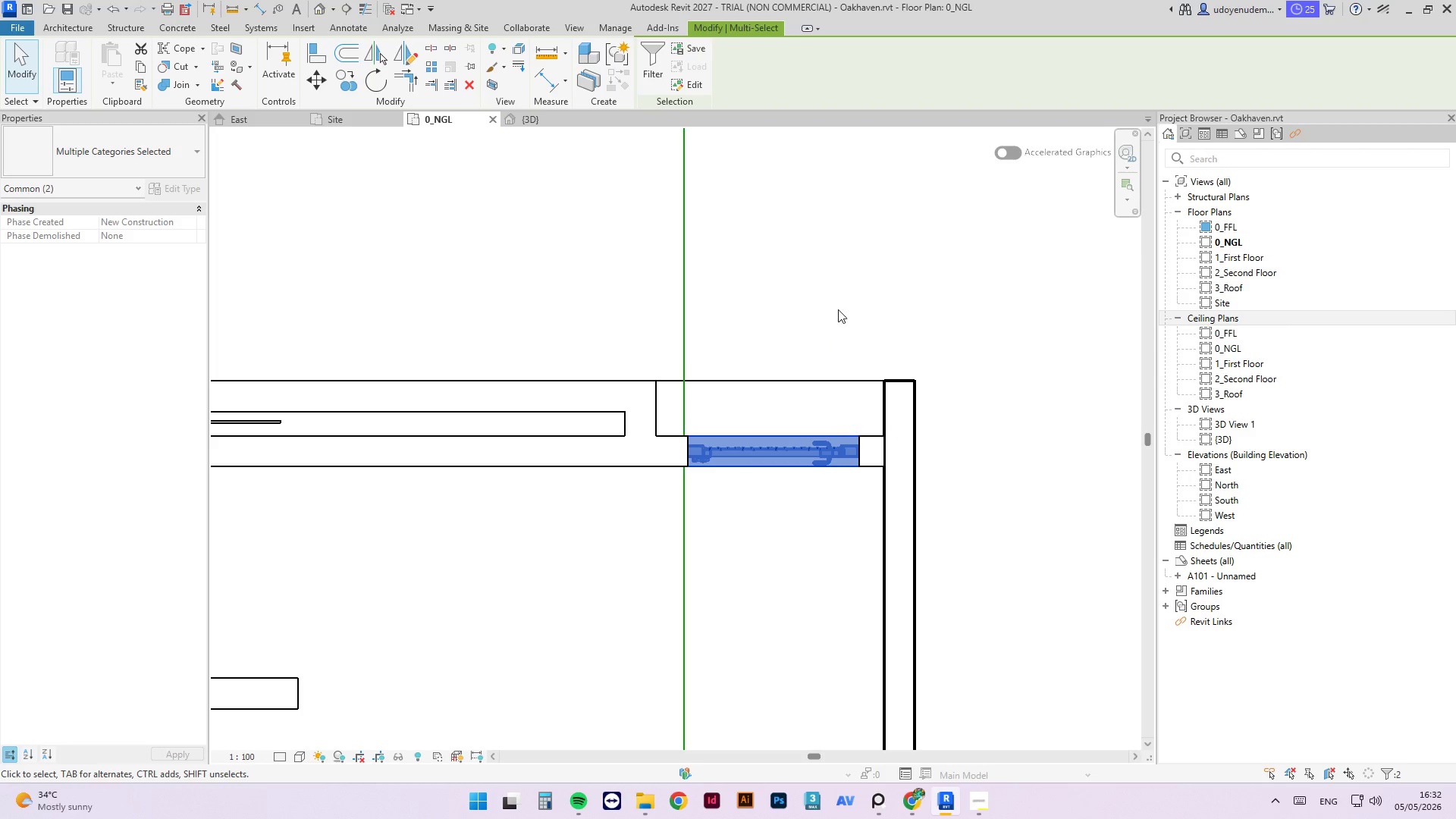 
left_click([839, 295])
 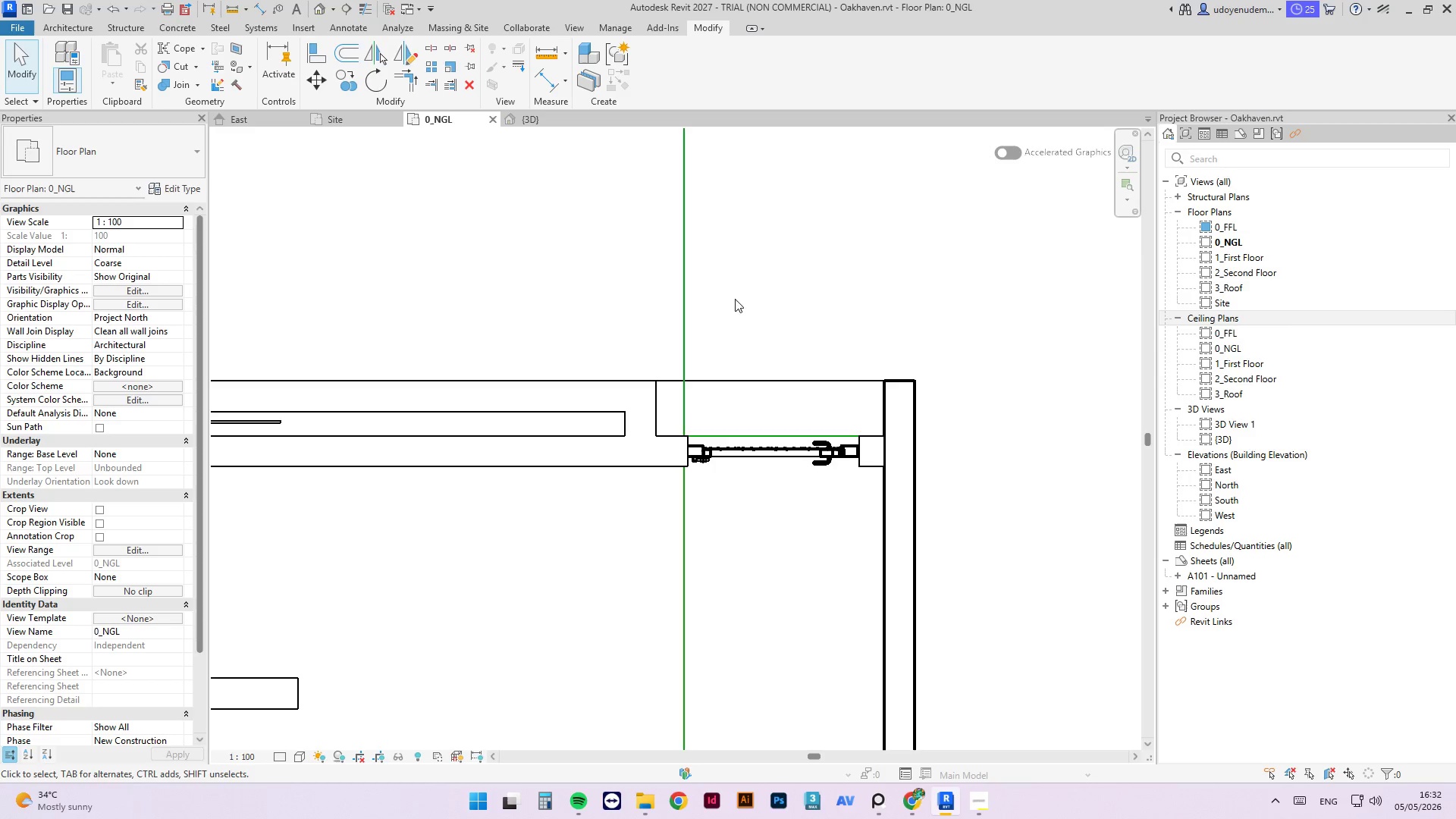 
scroll: coordinate [745, 268], scroll_direction: down, amount: 9.0
 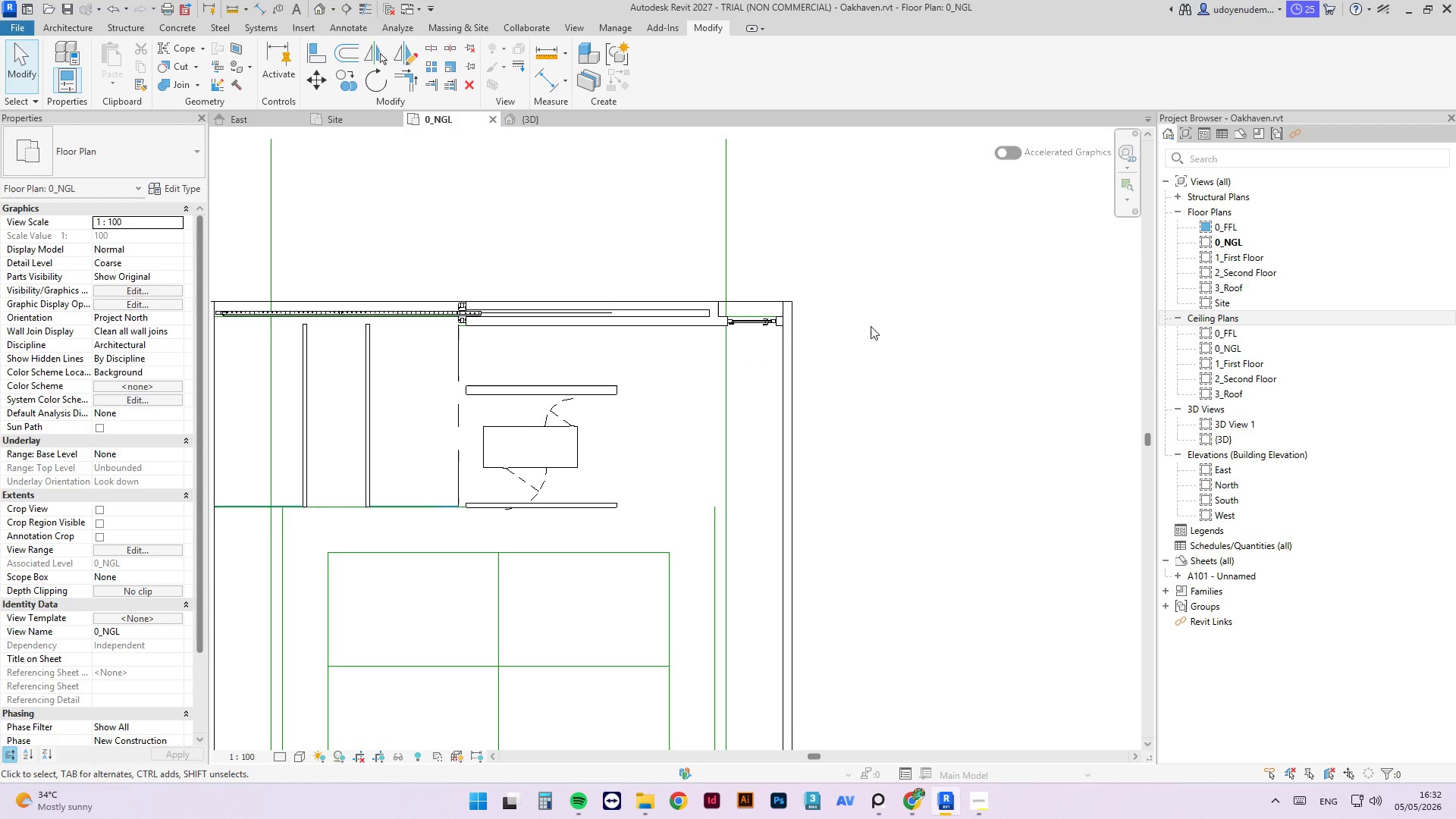 
left_click([871, 326])
 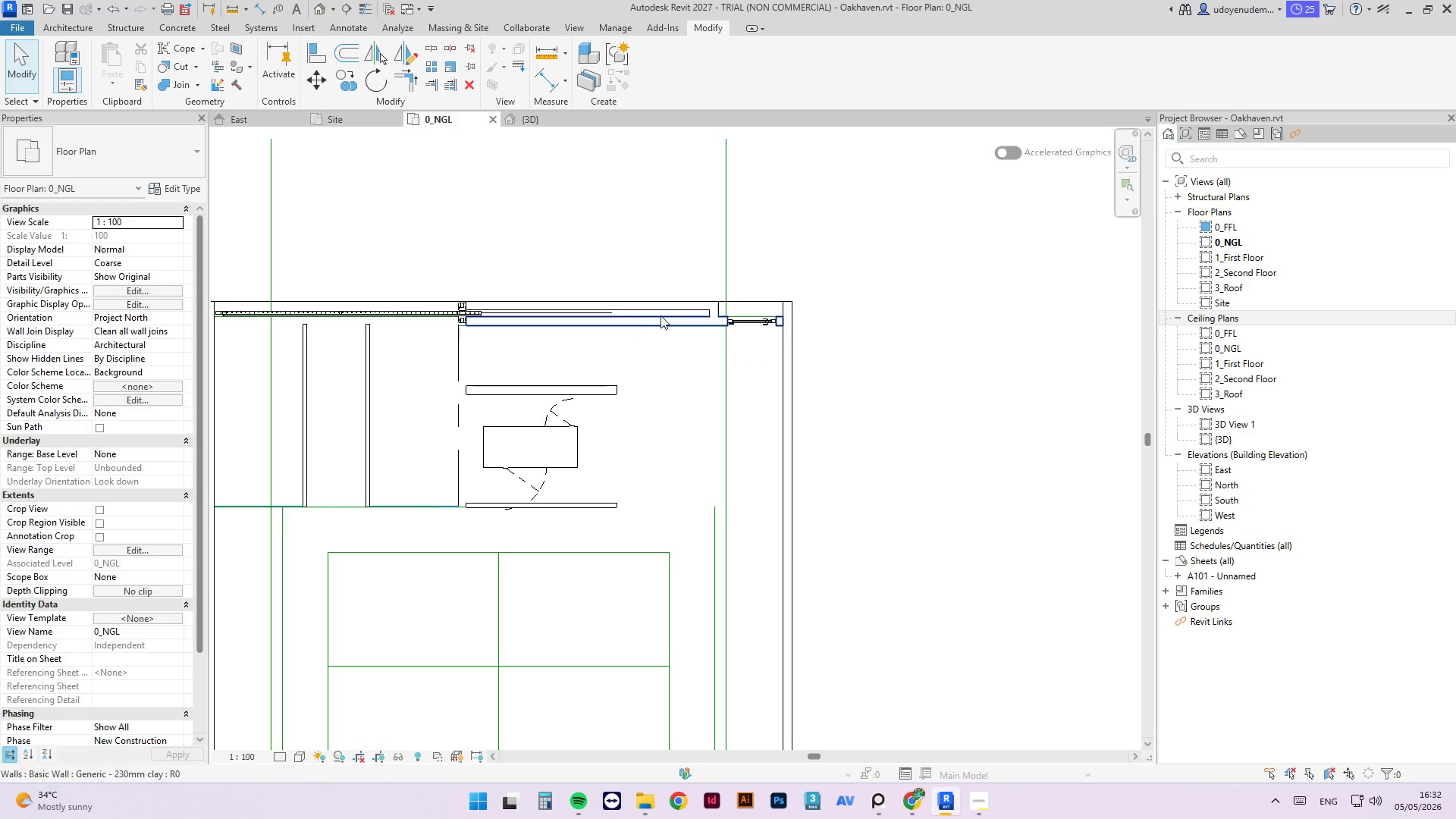 
key(Control+S)
 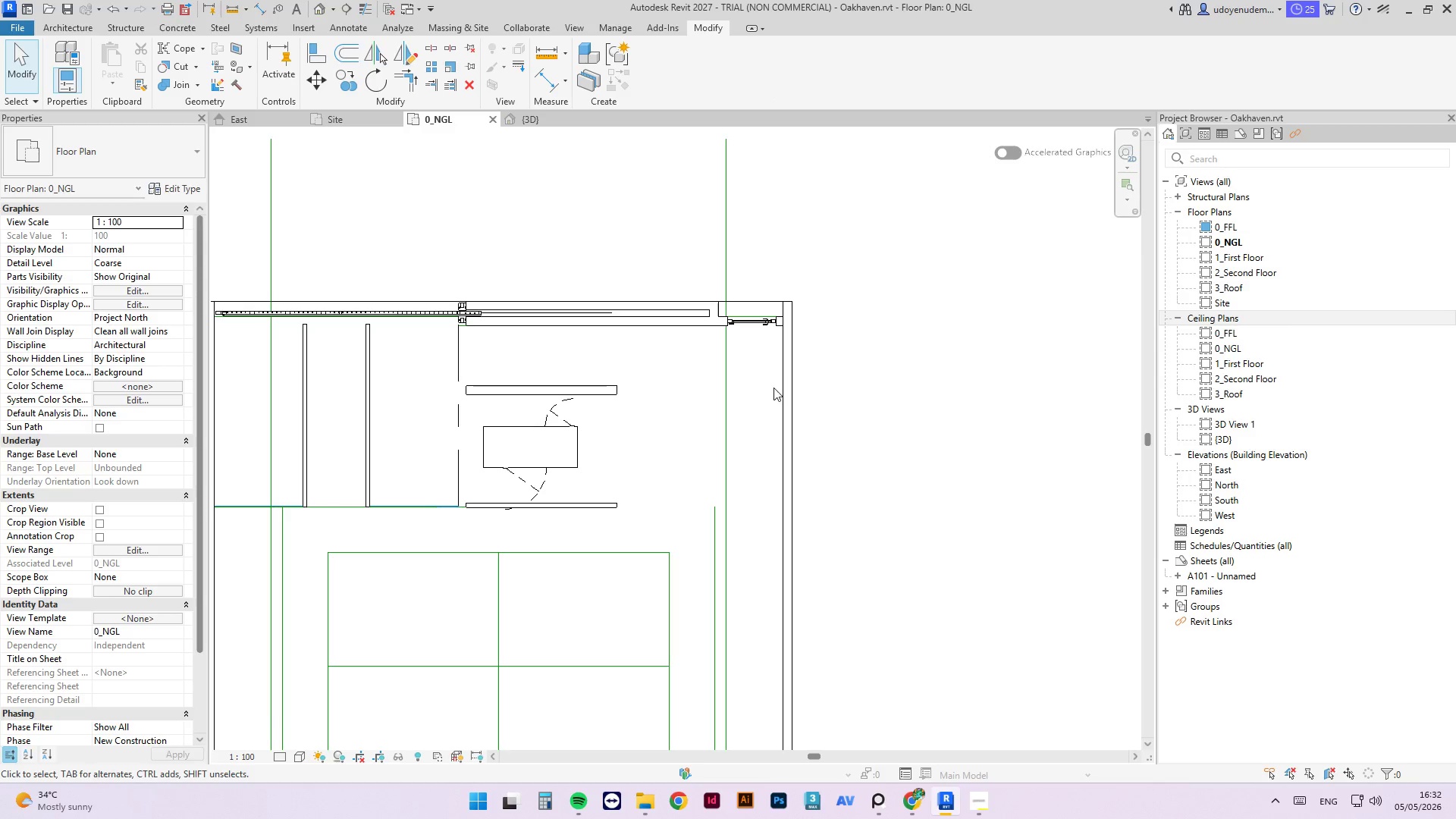 
wait(7.19)
 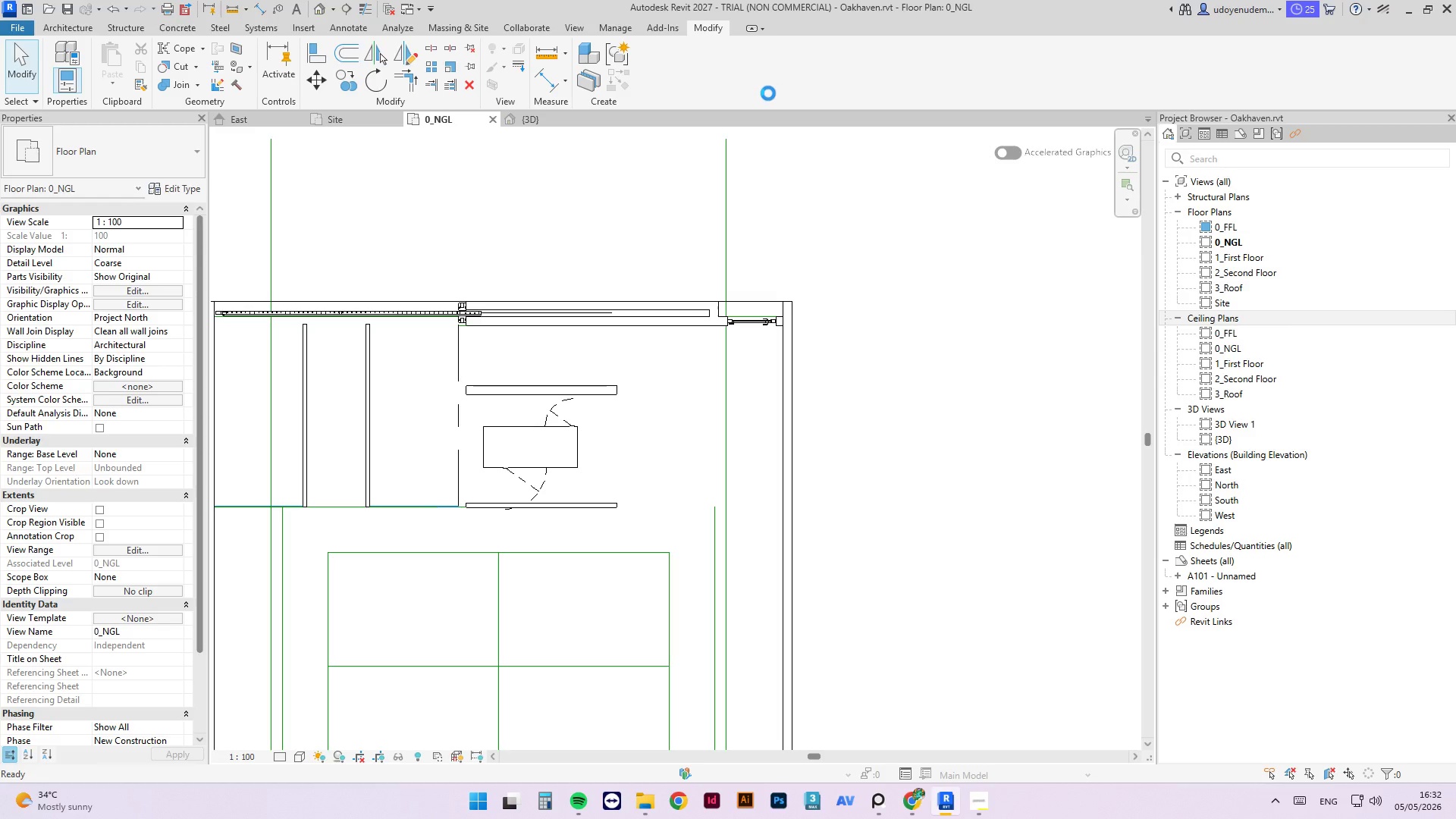 
left_click([747, 298])
 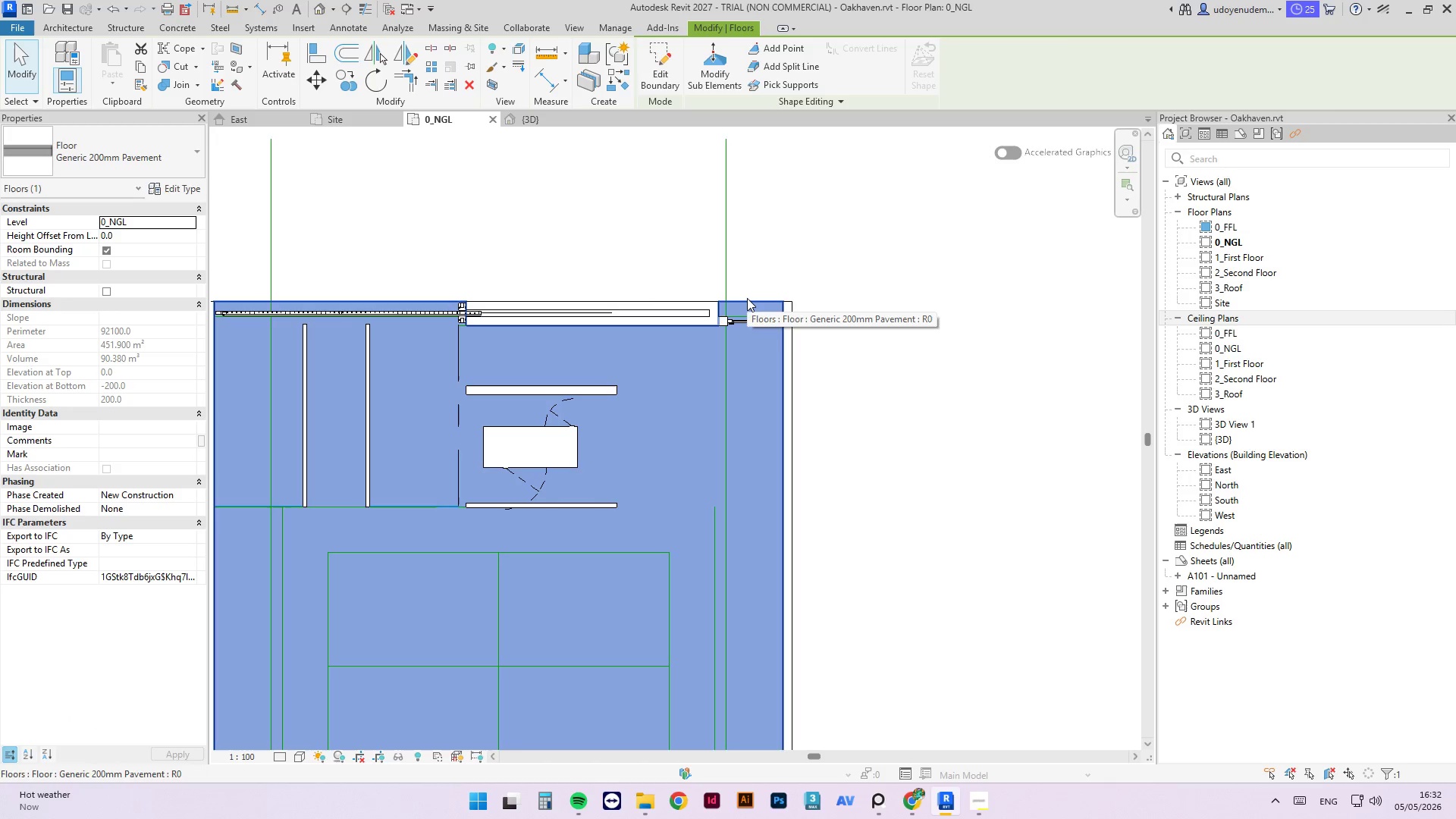 
left_click([667, 62])
 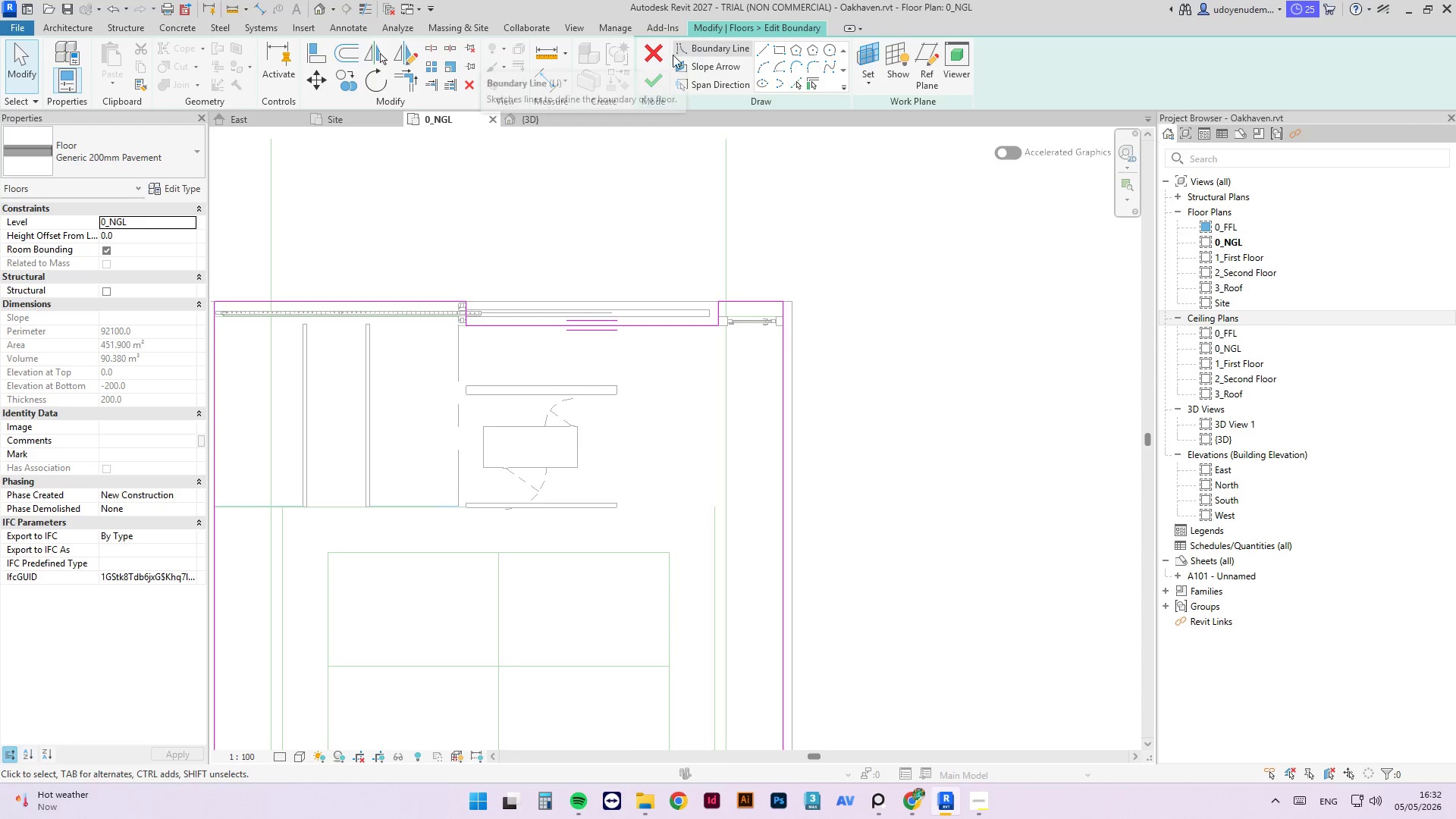 
scroll: coordinate [475, 323], scroll_direction: up, amount: 1.0
 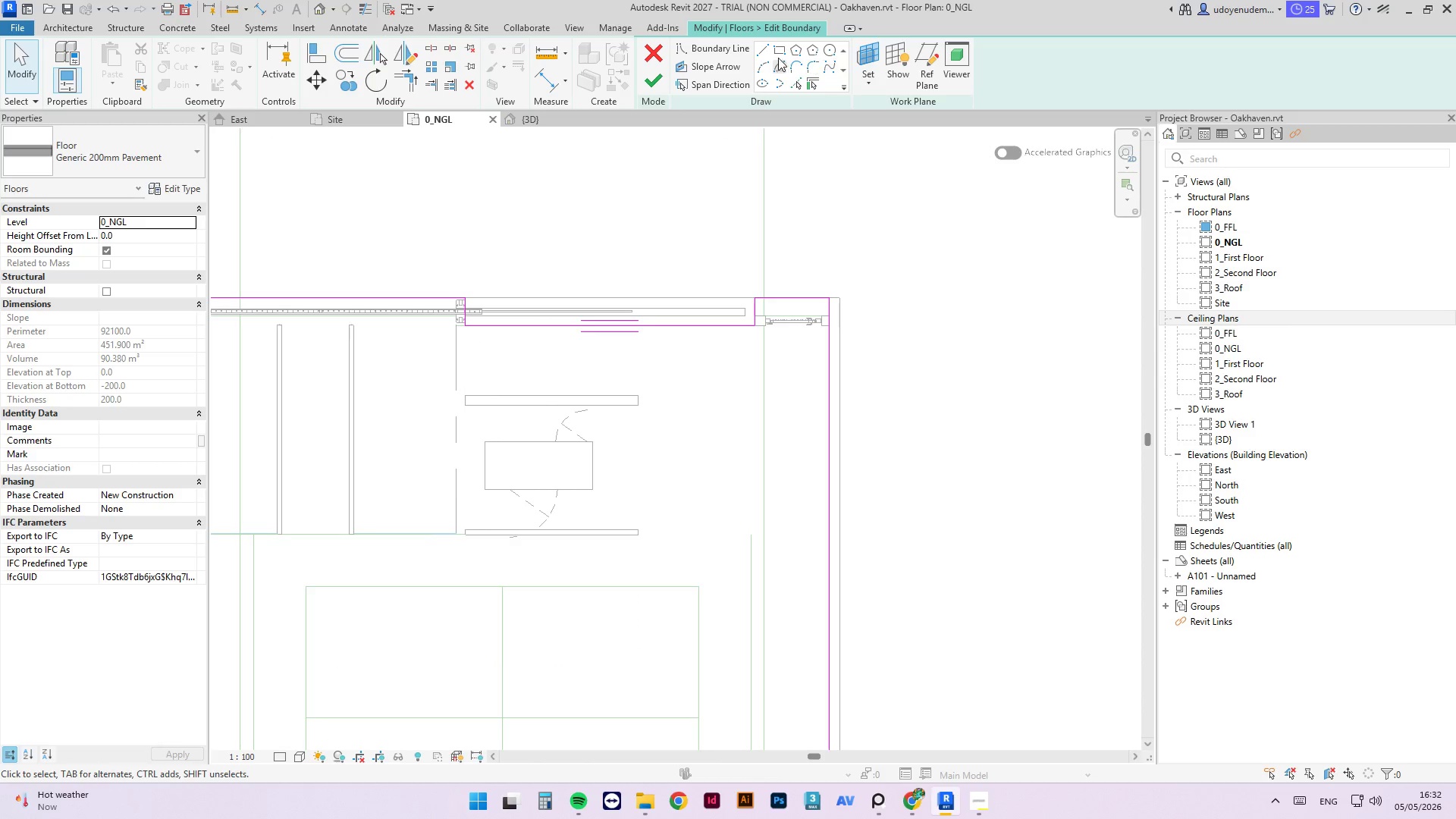 
left_click([767, 52])
 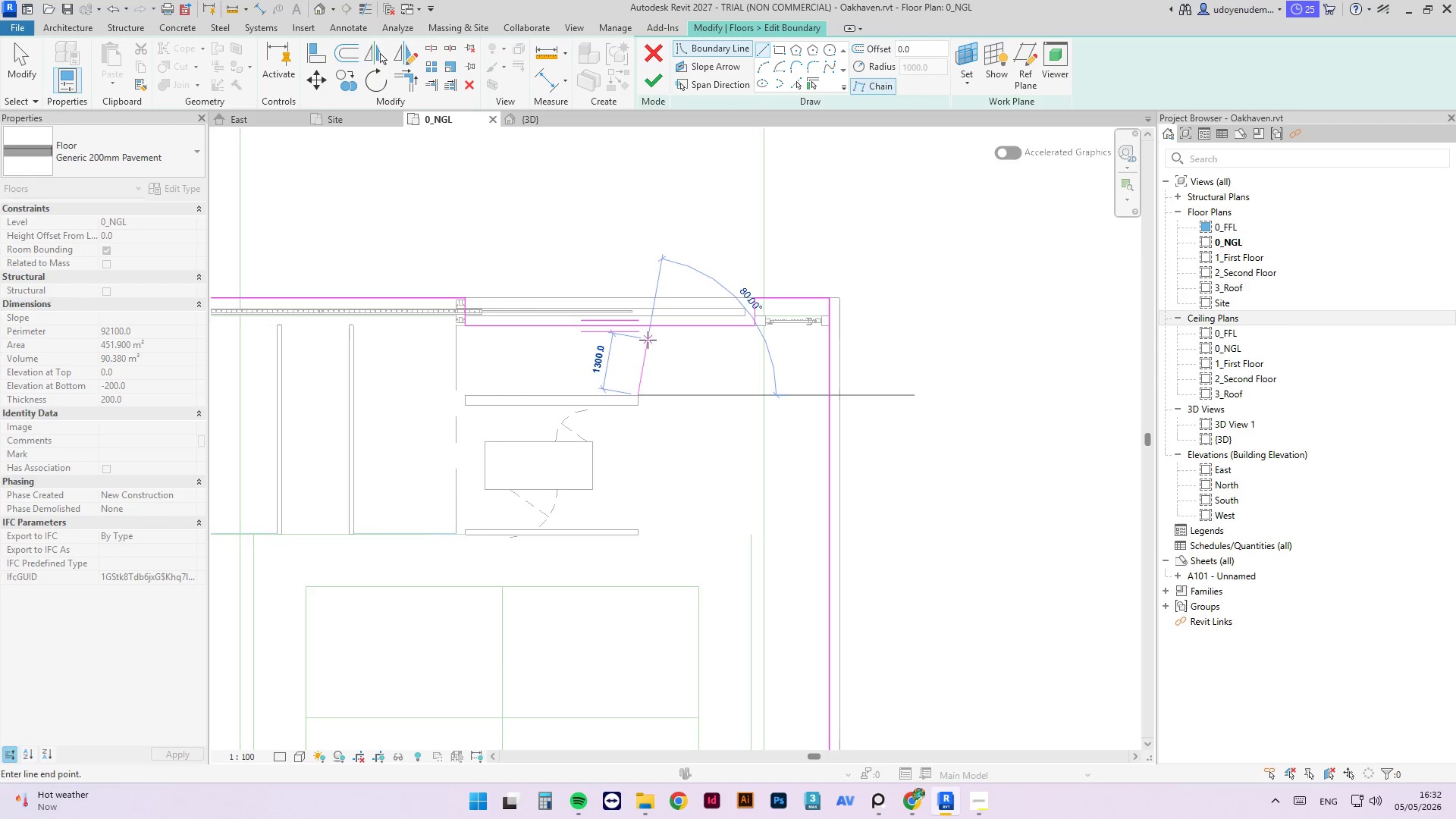 
left_click([640, 328])
 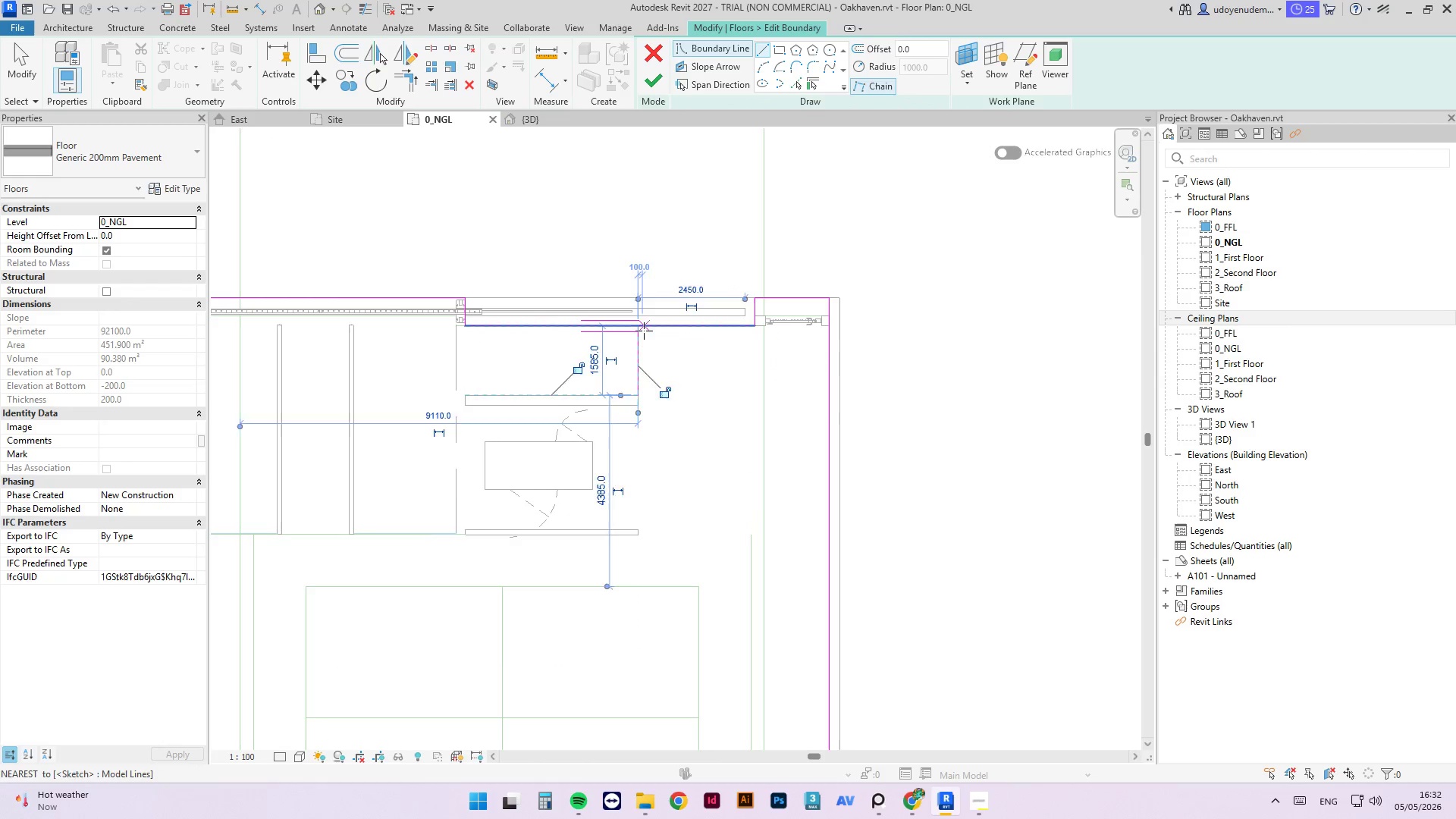 
key(Escape)
 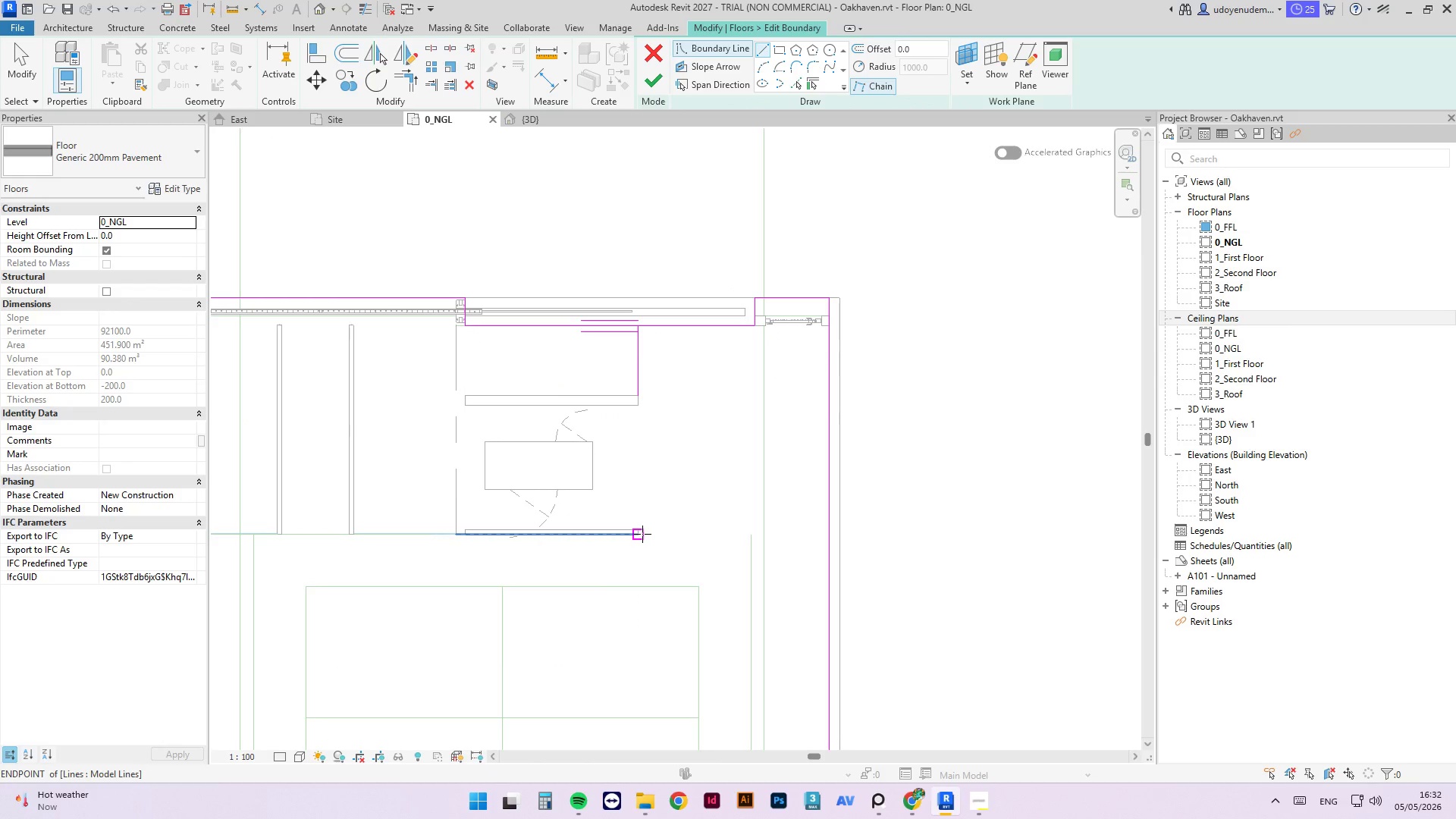 
left_click([642, 534])
 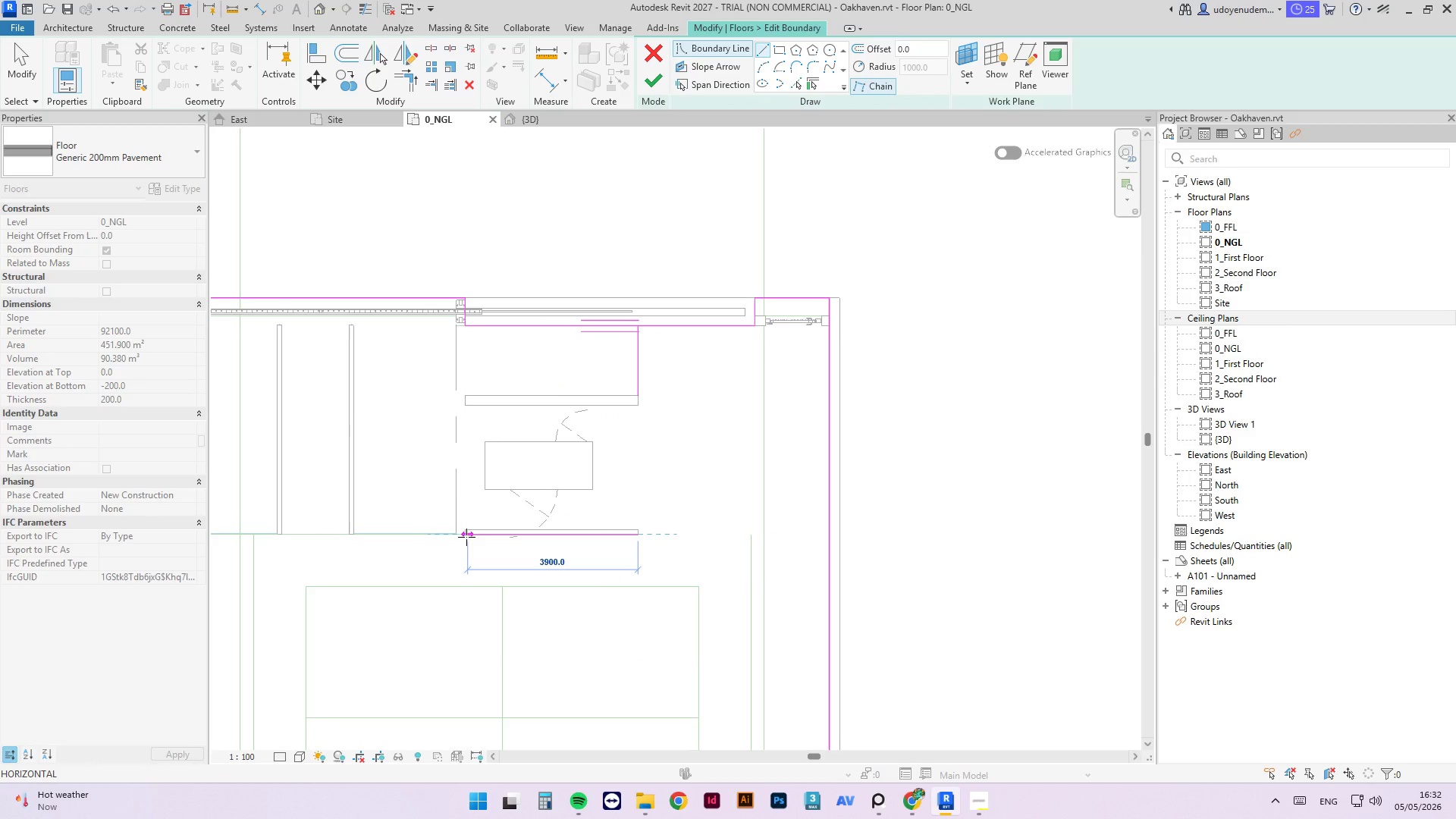 
left_click([466, 536])
 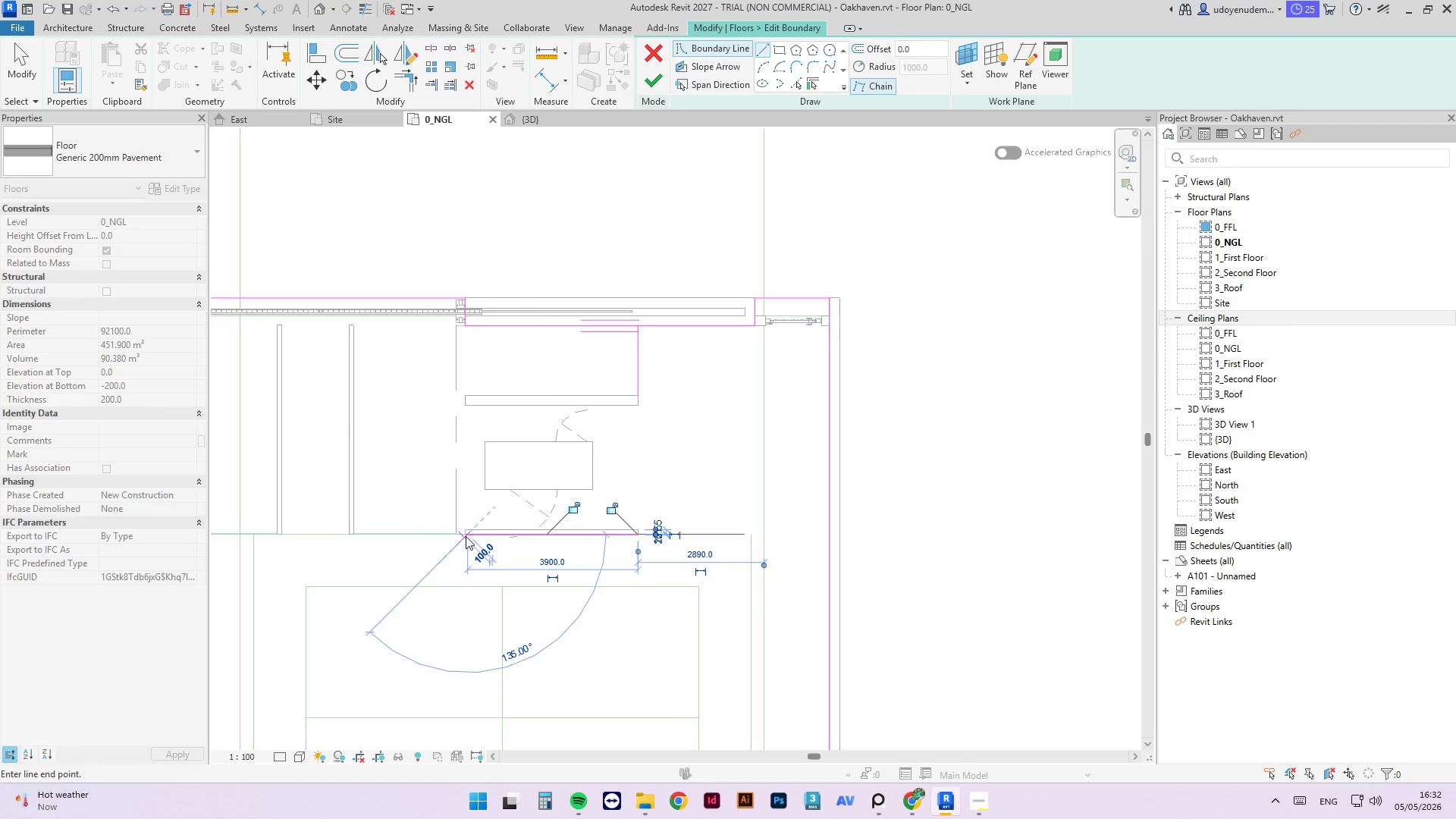 
key(Escape)
 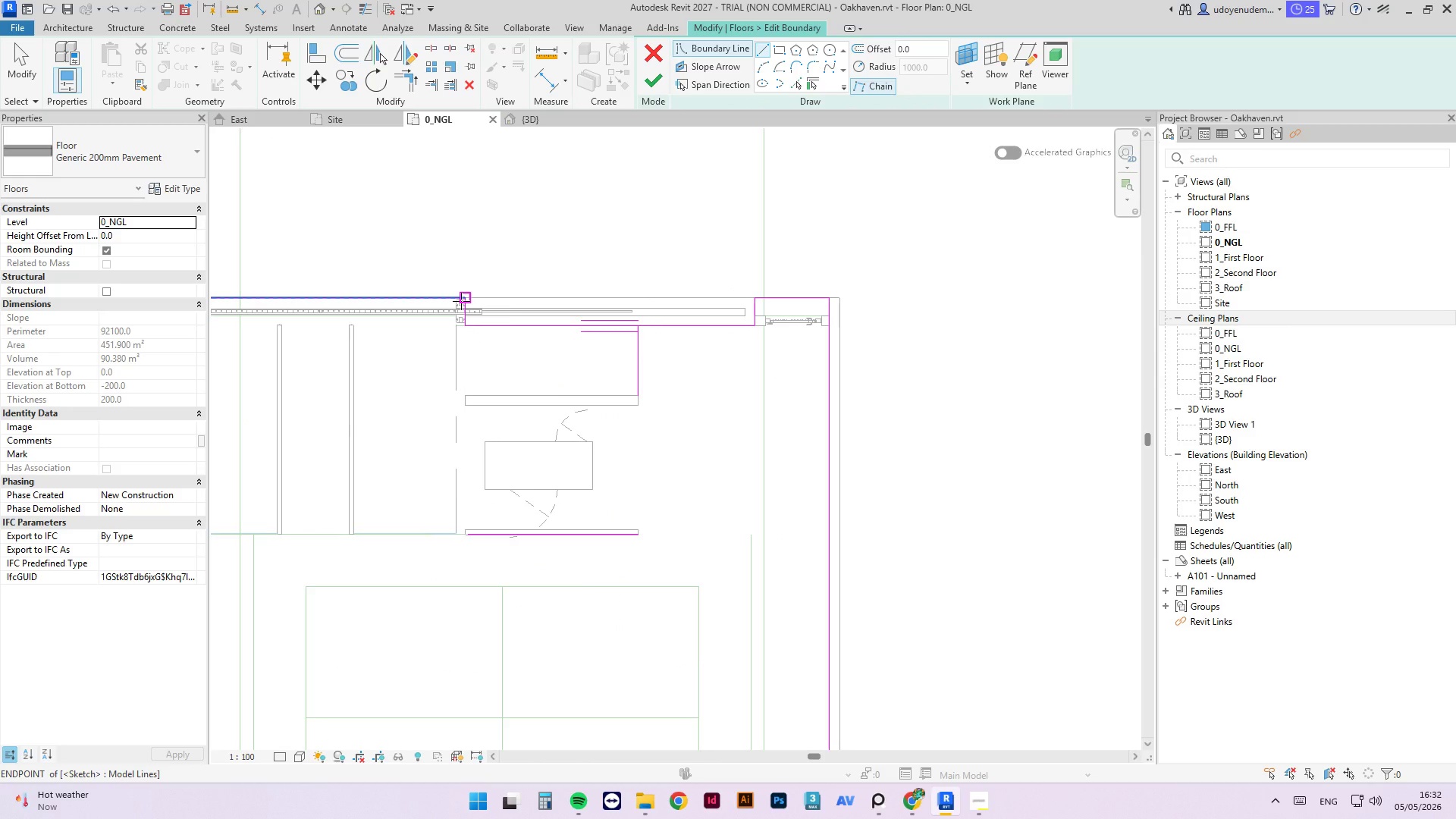 
type(tr)
 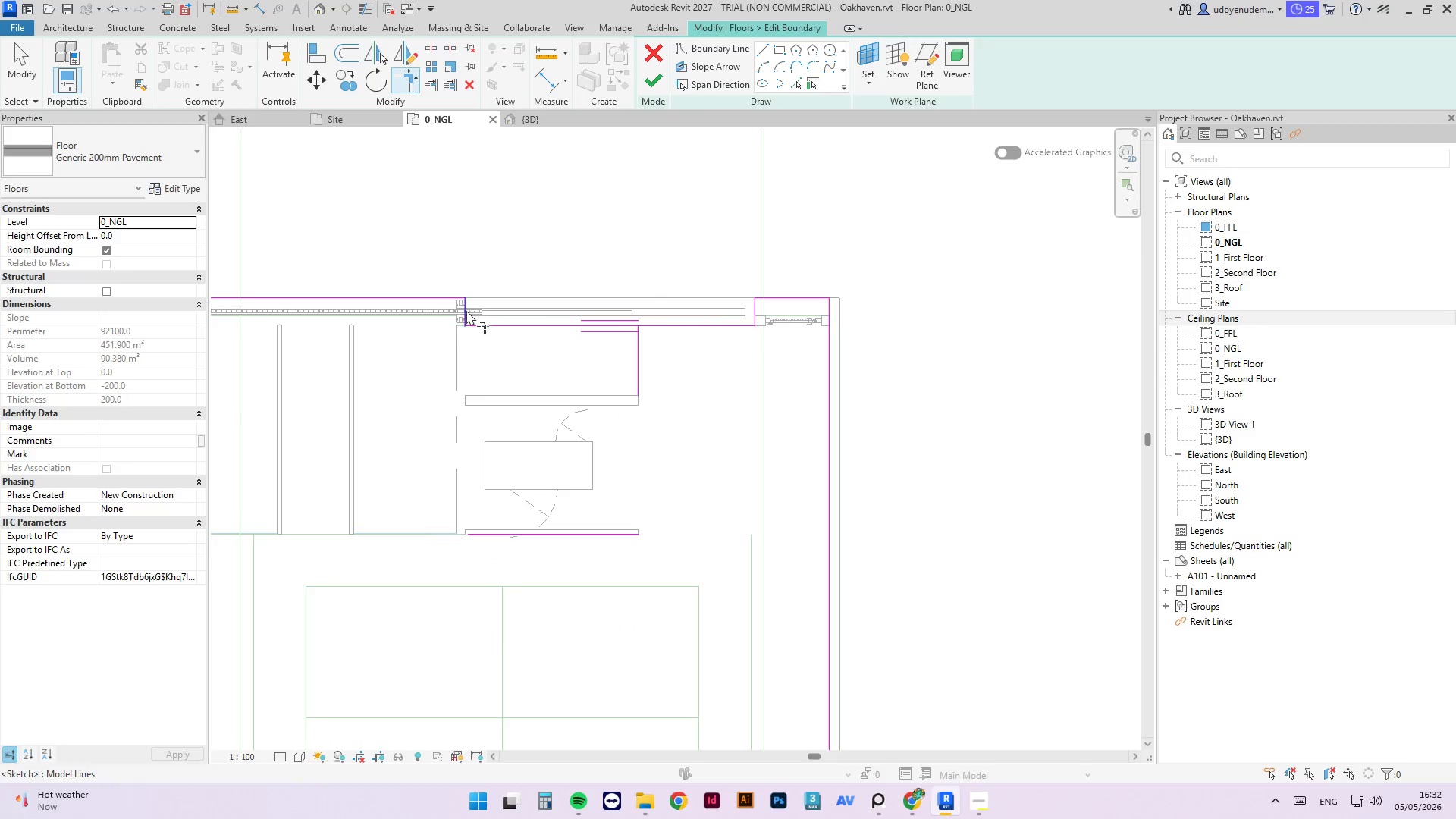 
left_click([466, 310])
 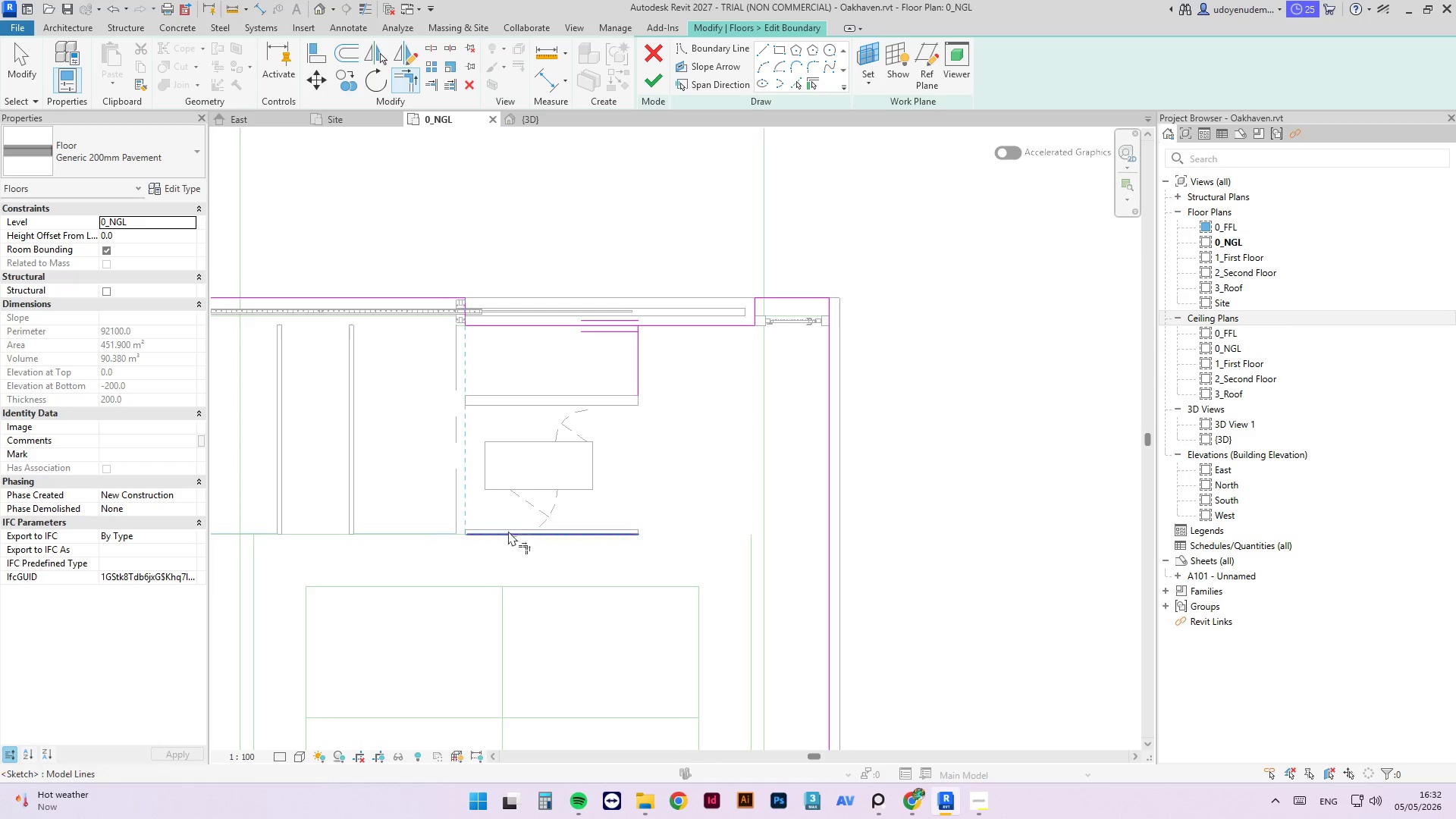 
left_click_drag(start_coordinate=[510, 534], to_coordinate=[515, 534])
 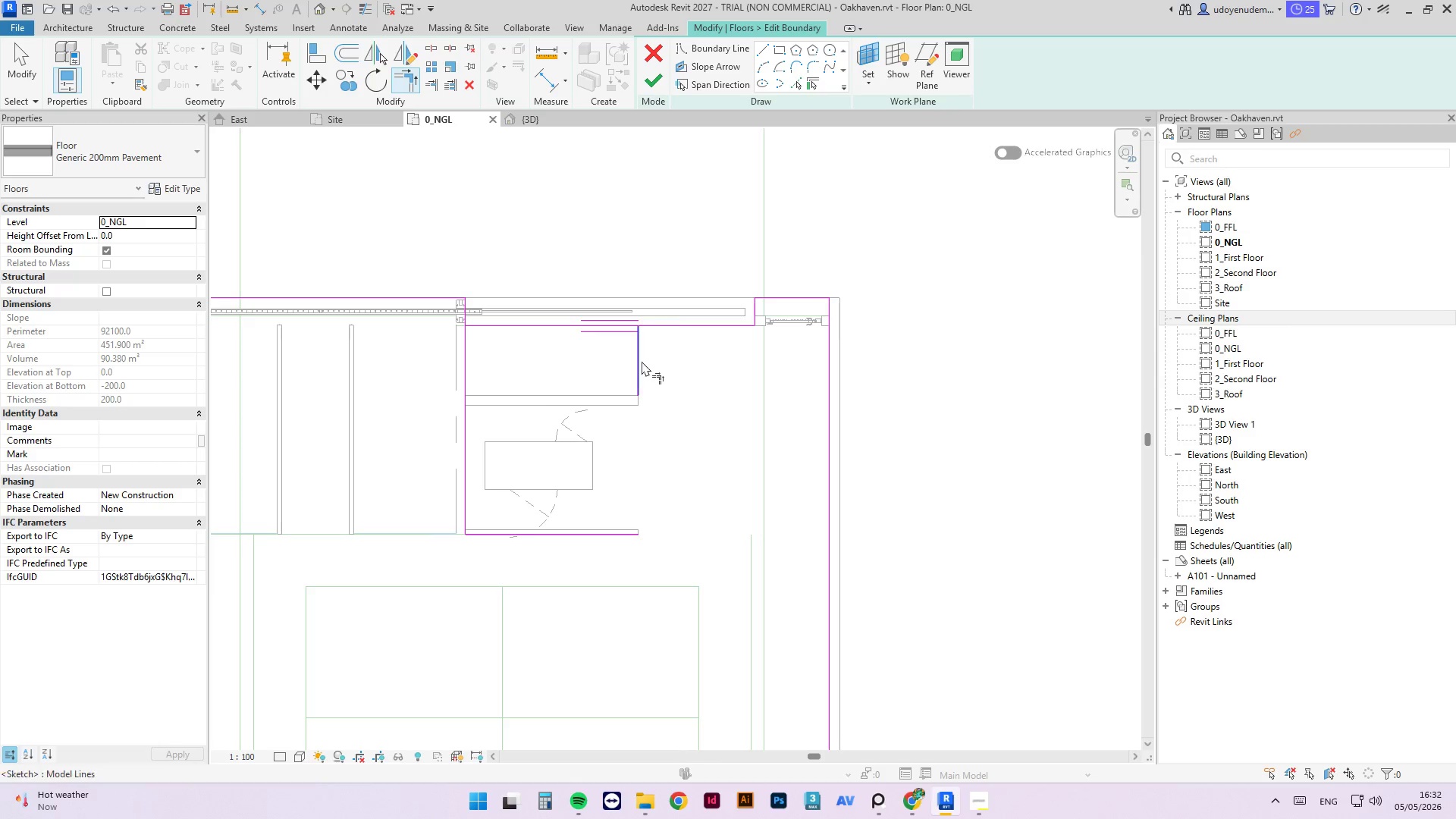 
left_click([642, 361])
 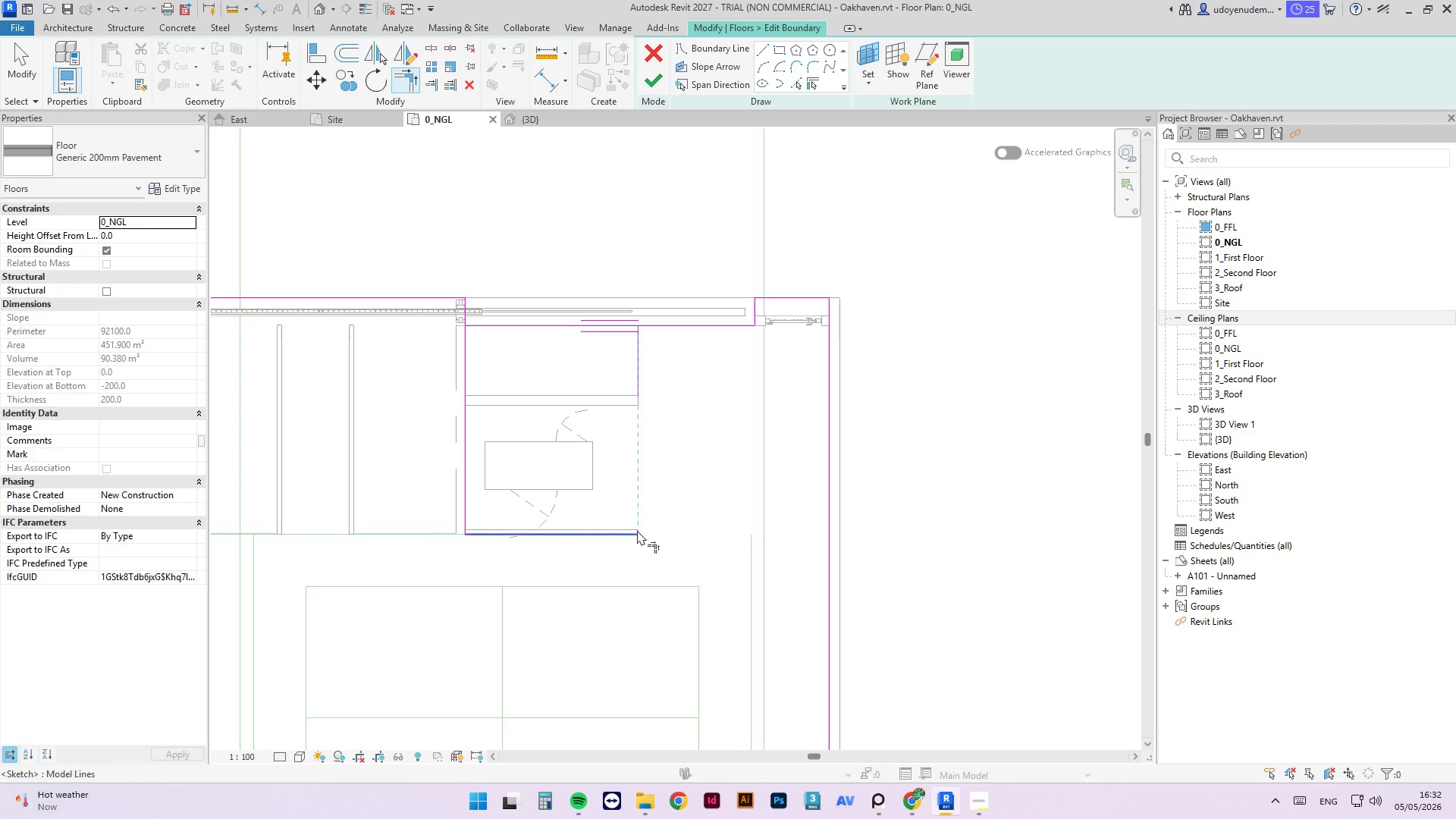 
left_click([635, 531])
 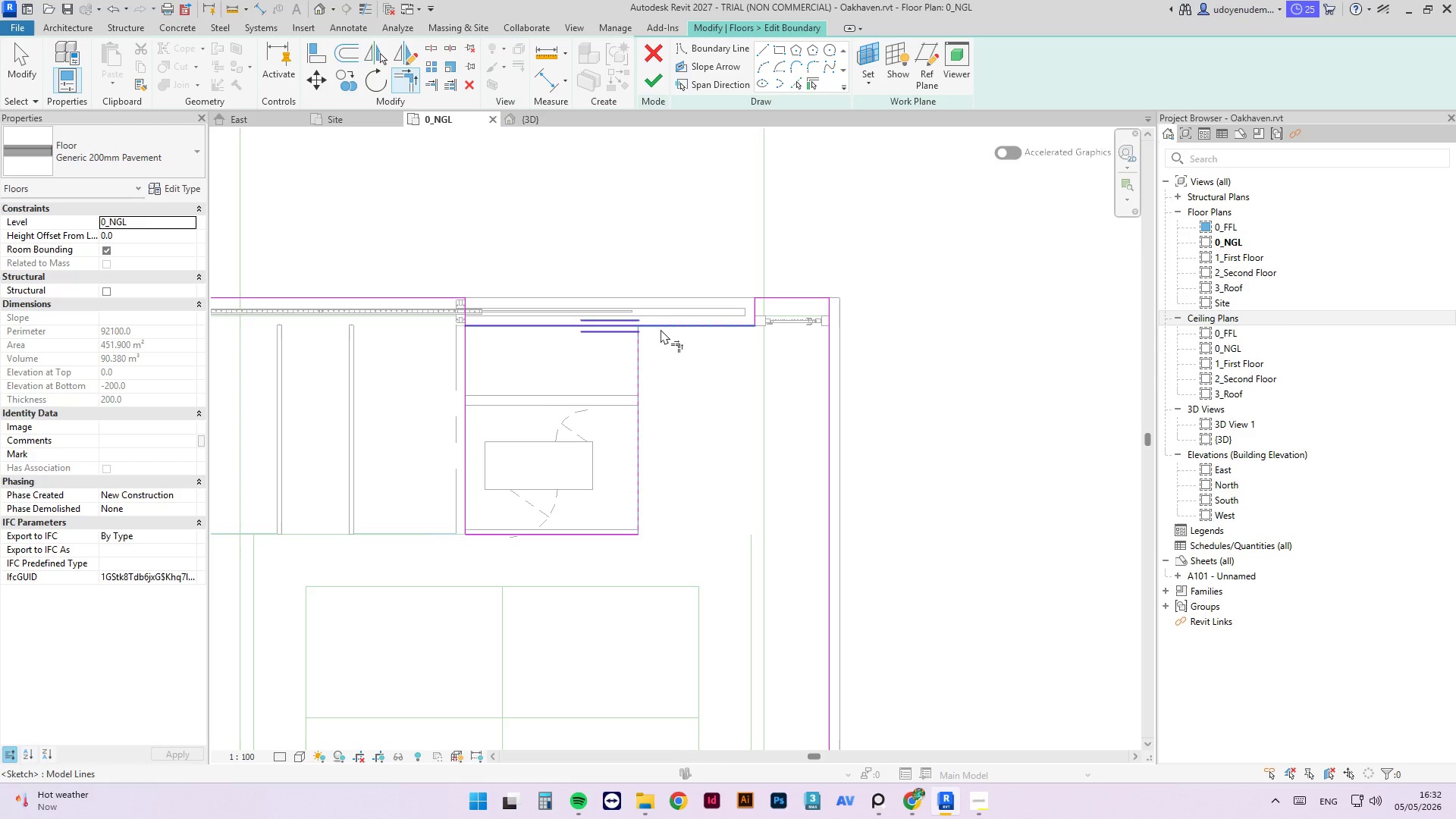 
double_click([665, 325])
 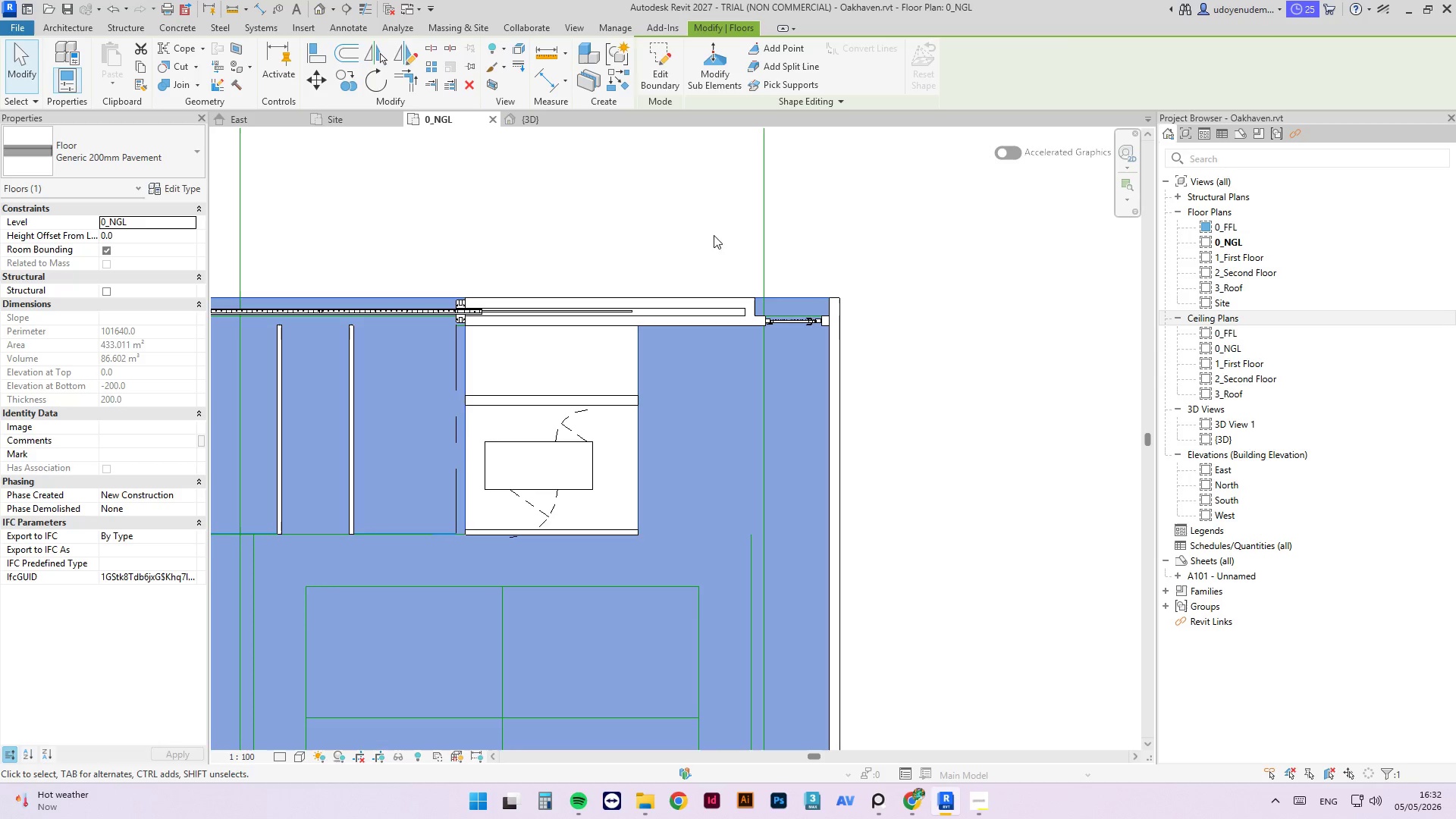 
key(Escape)
 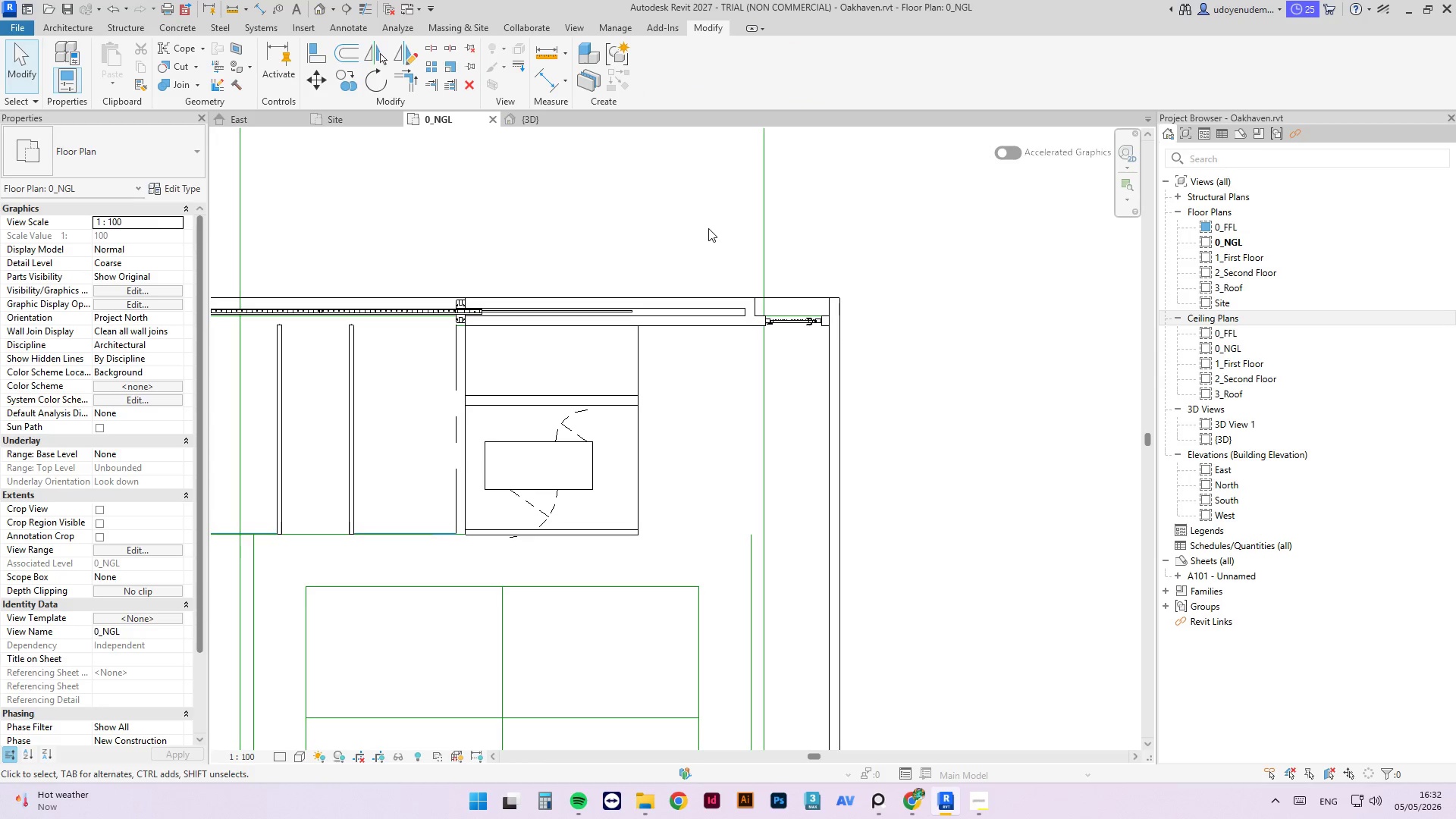 
left_click([708, 228])
 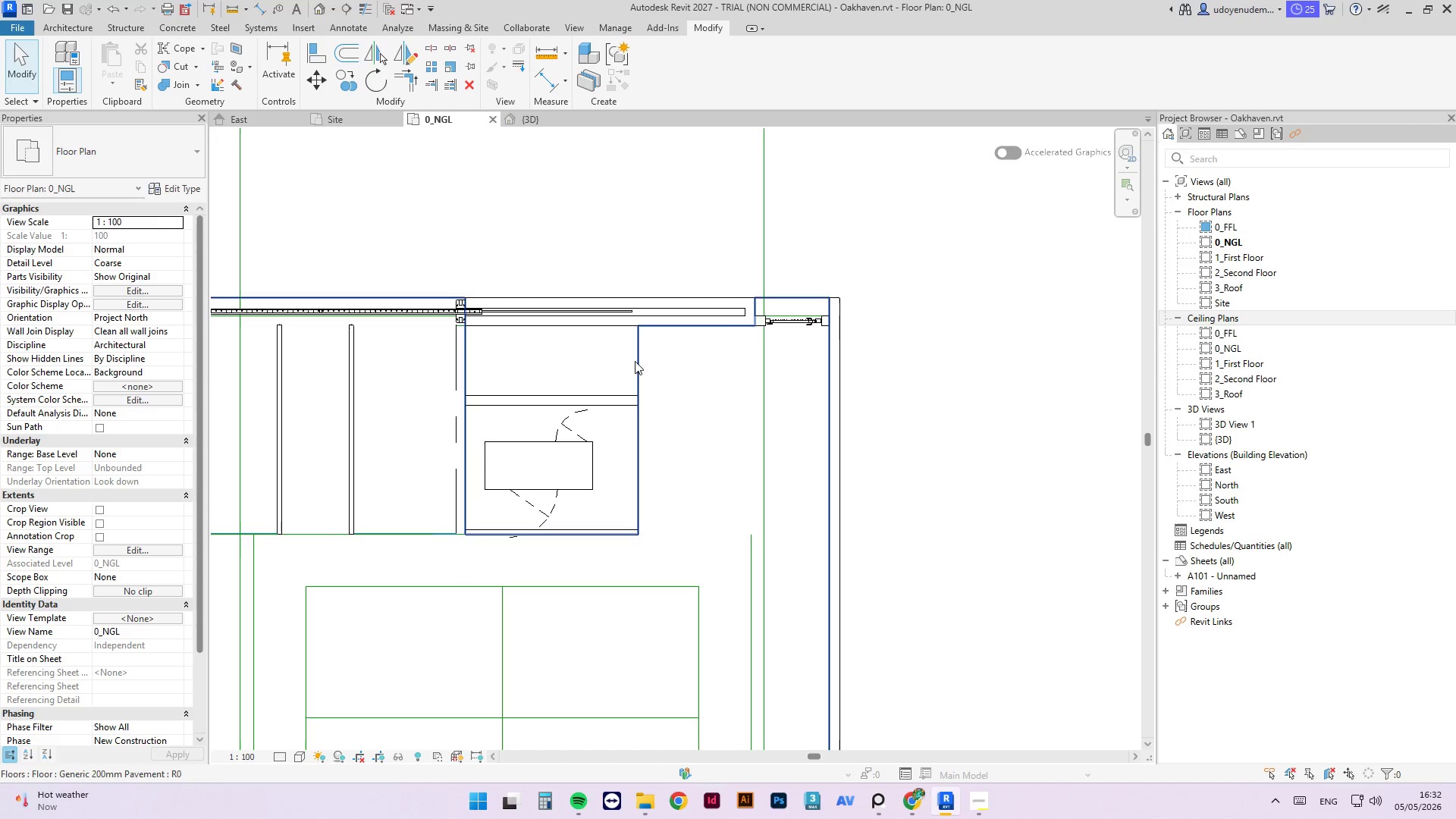 
left_click_drag(start_coordinate=[635, 361], to_coordinate=[1232, 246])
 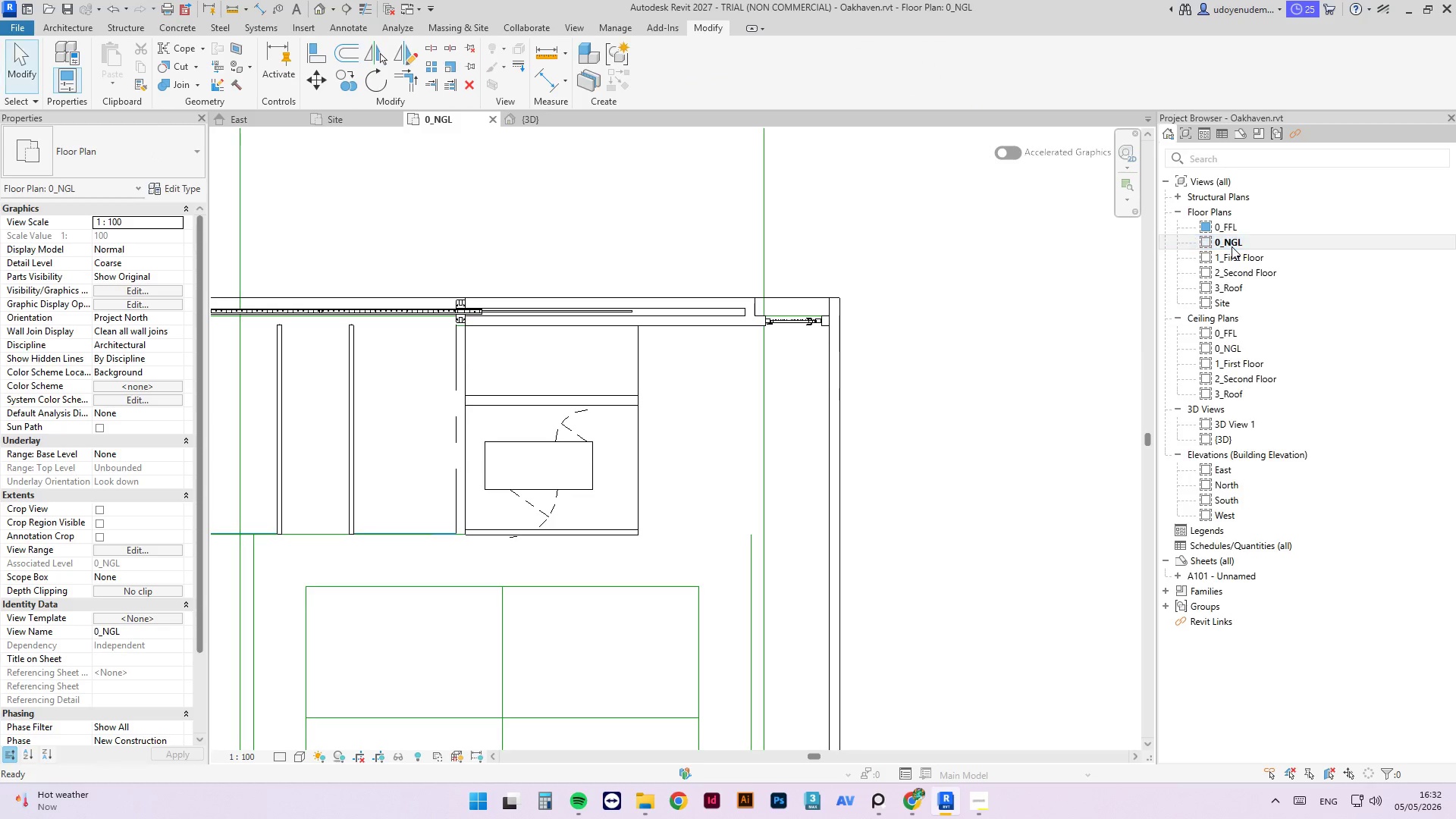 
key(Control+ControlLeft)
 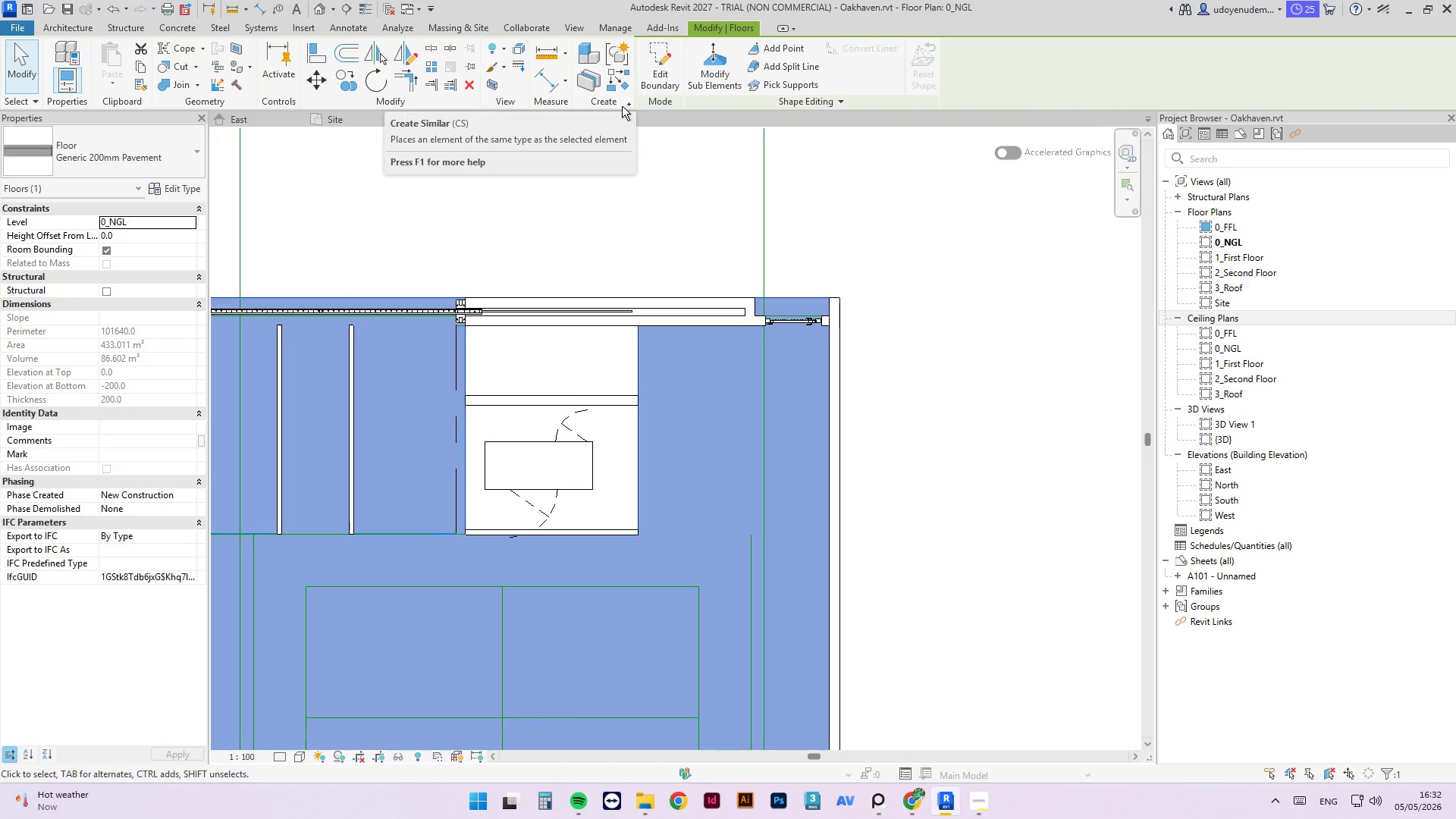 
key(Control+S)
 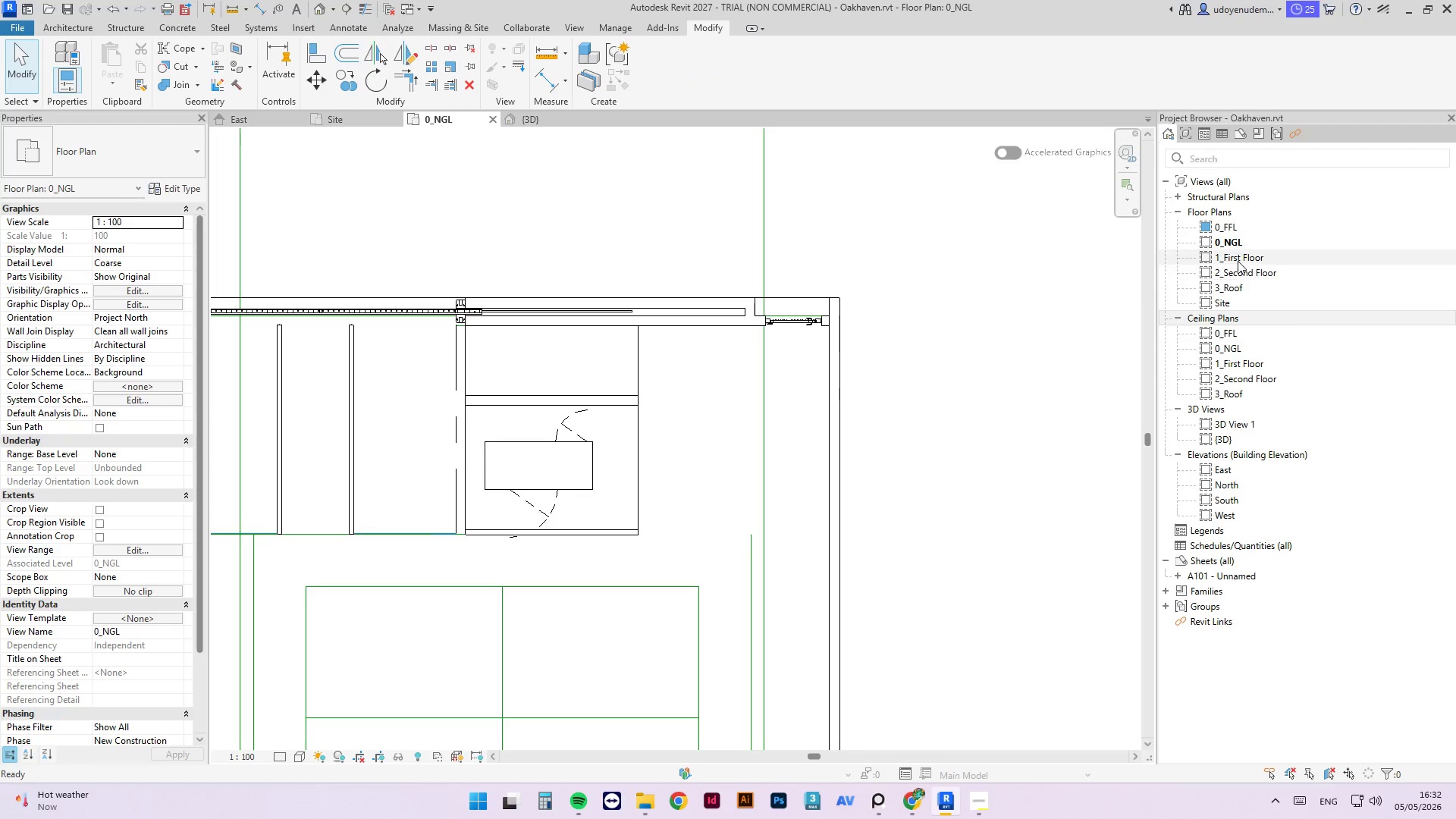 
double_click([1232, 246])
 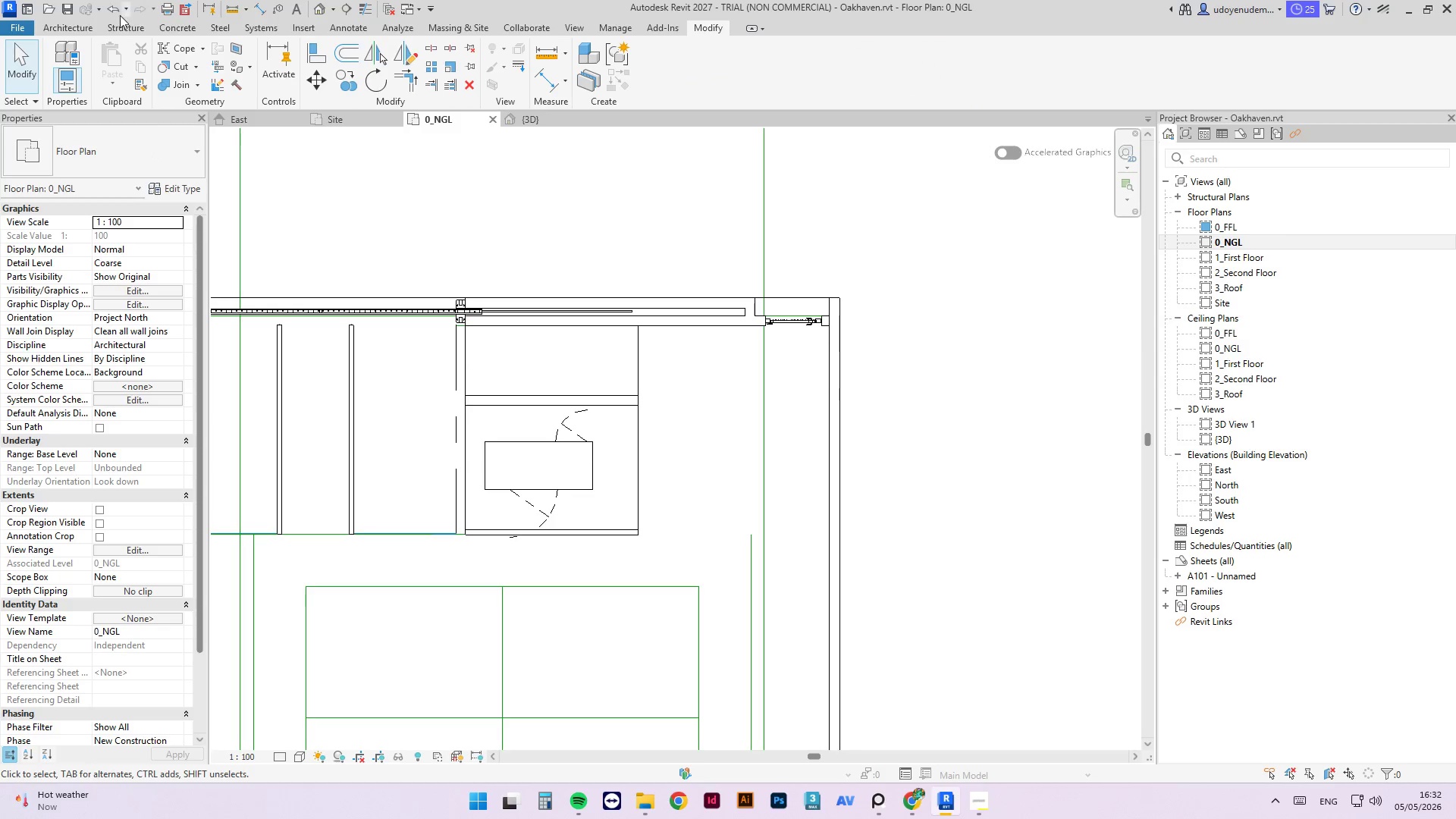 
left_click([39, 20])
 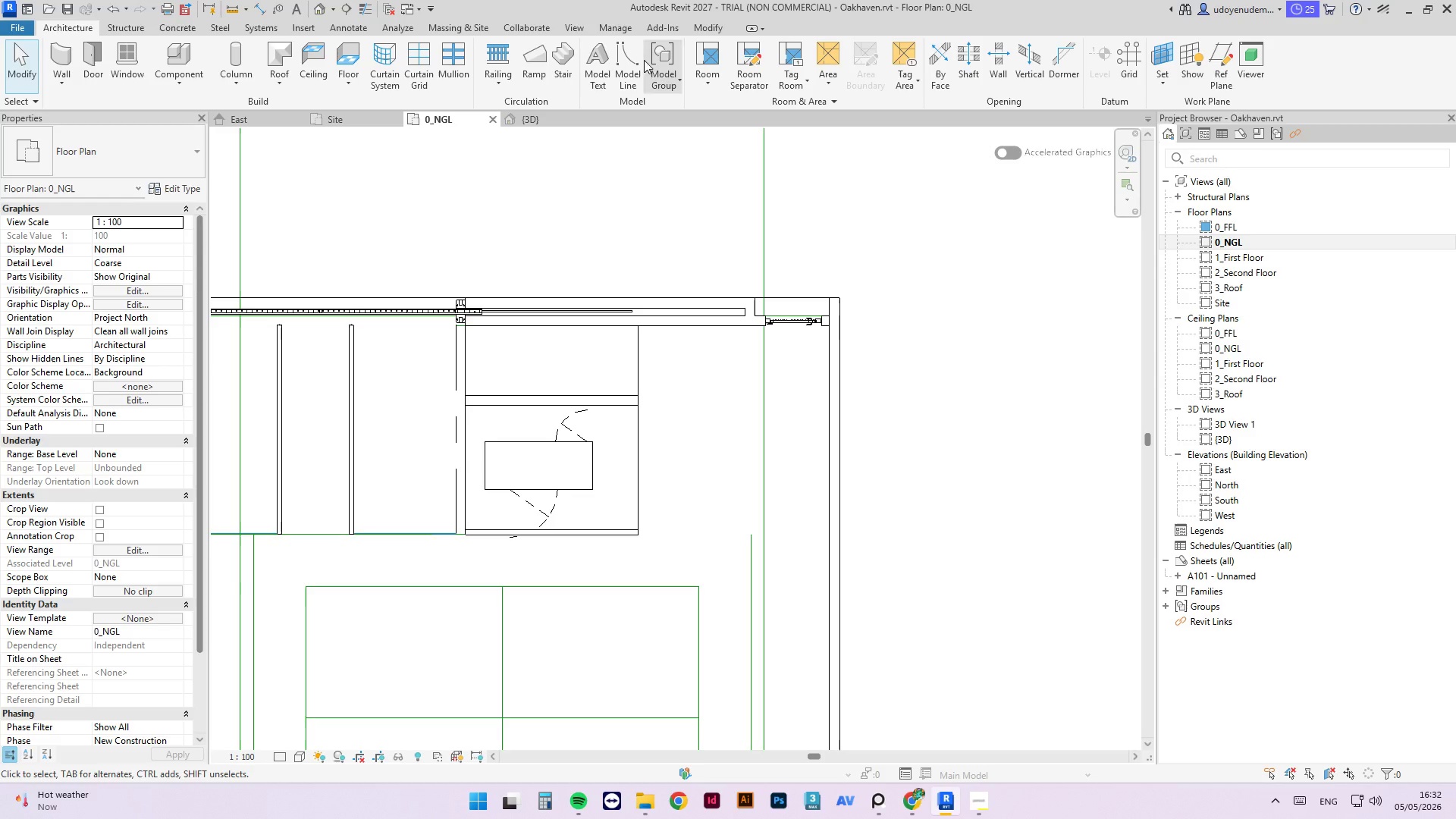 
wait(6.98)
 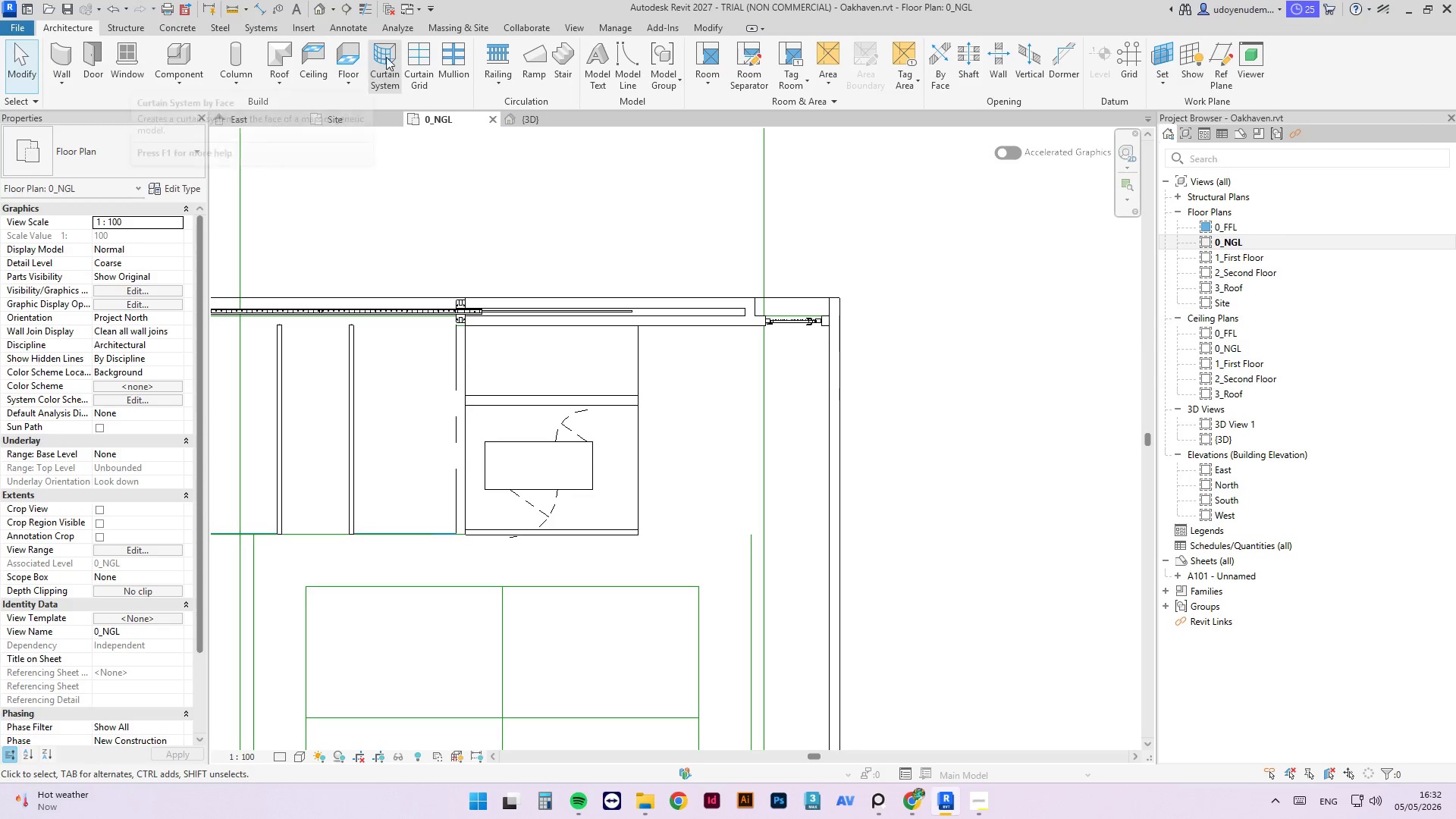 
left_click([359, 55])
 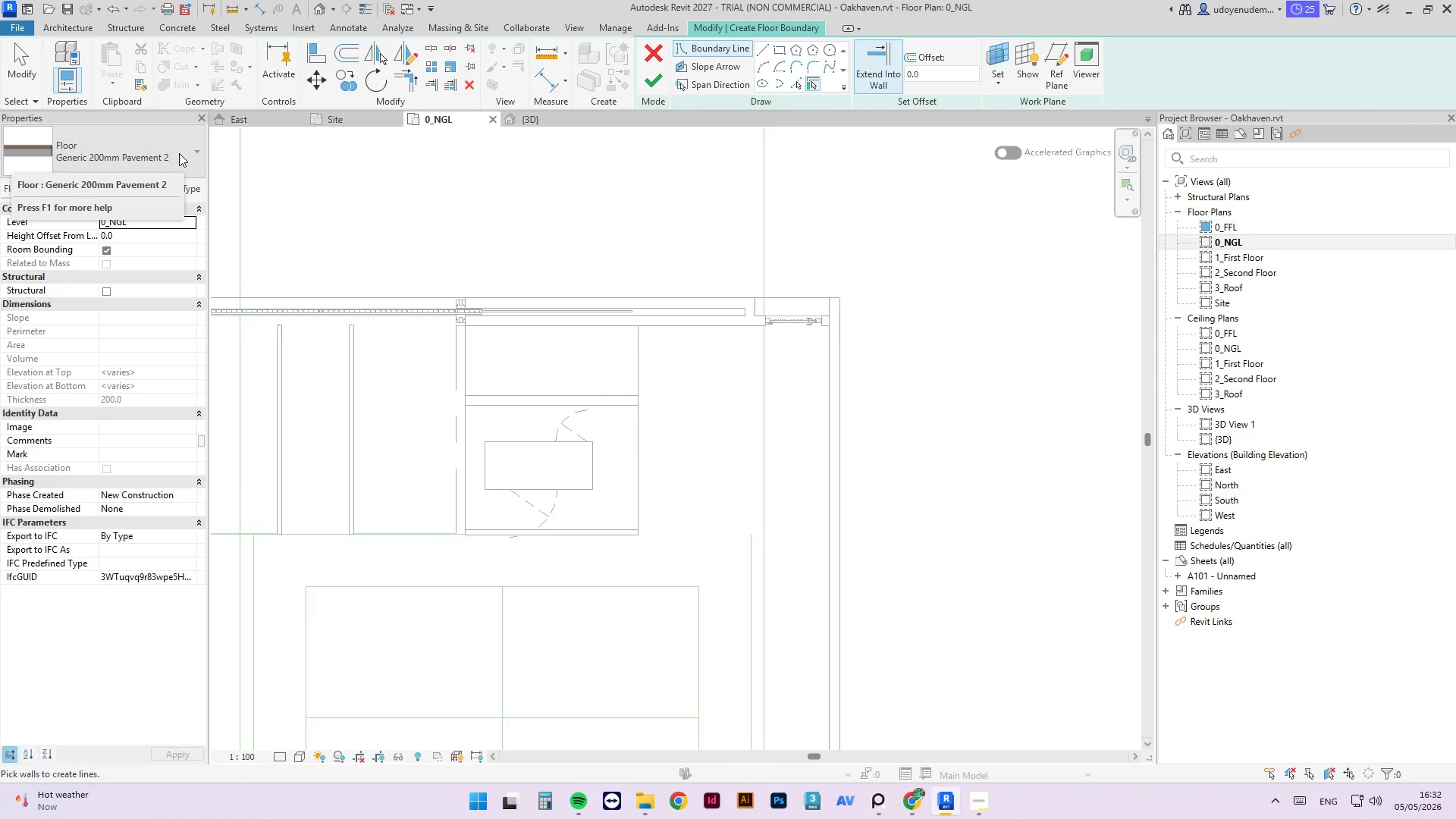 
left_click([193, 152])
 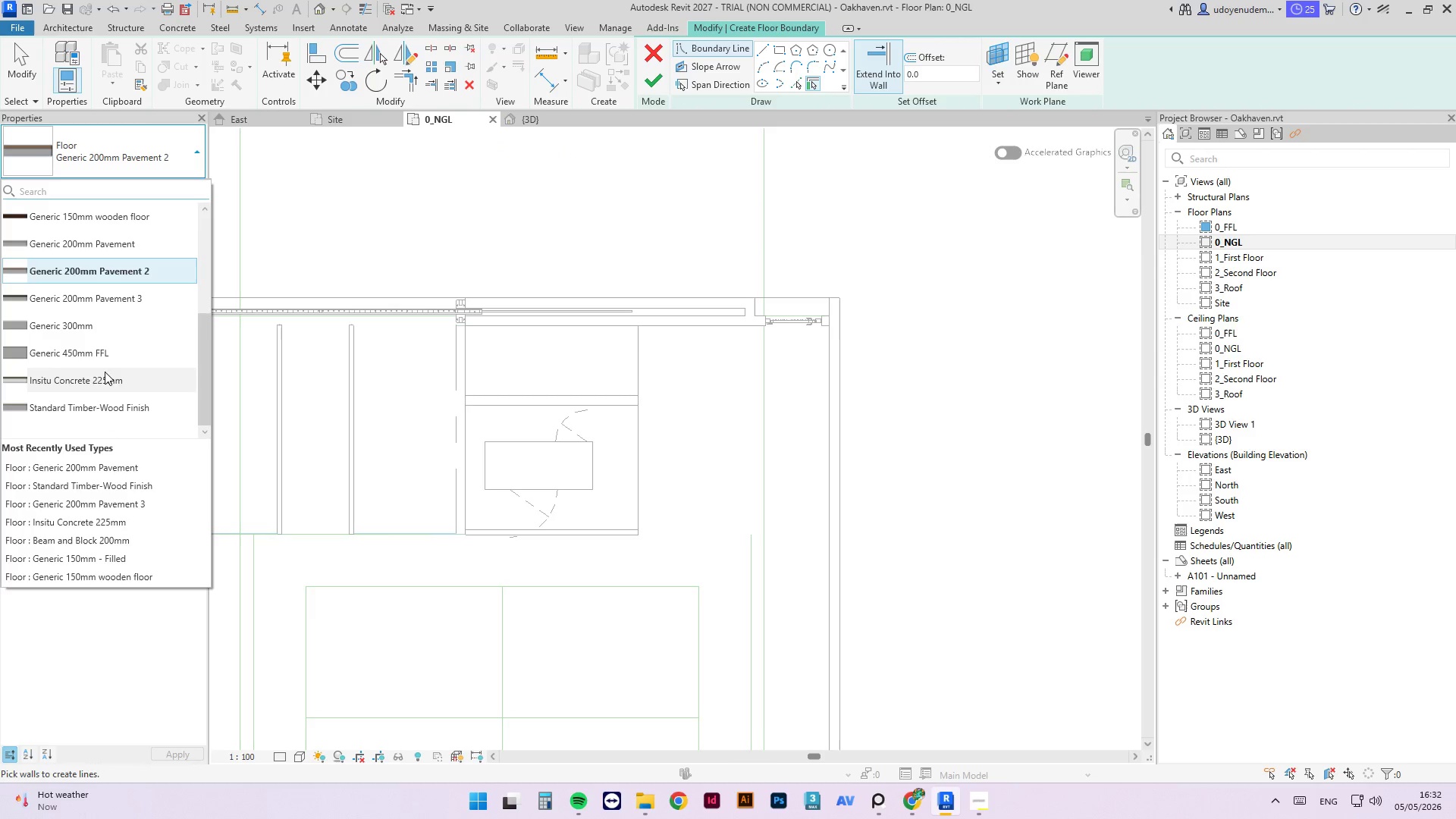 
left_click([94, 352])
 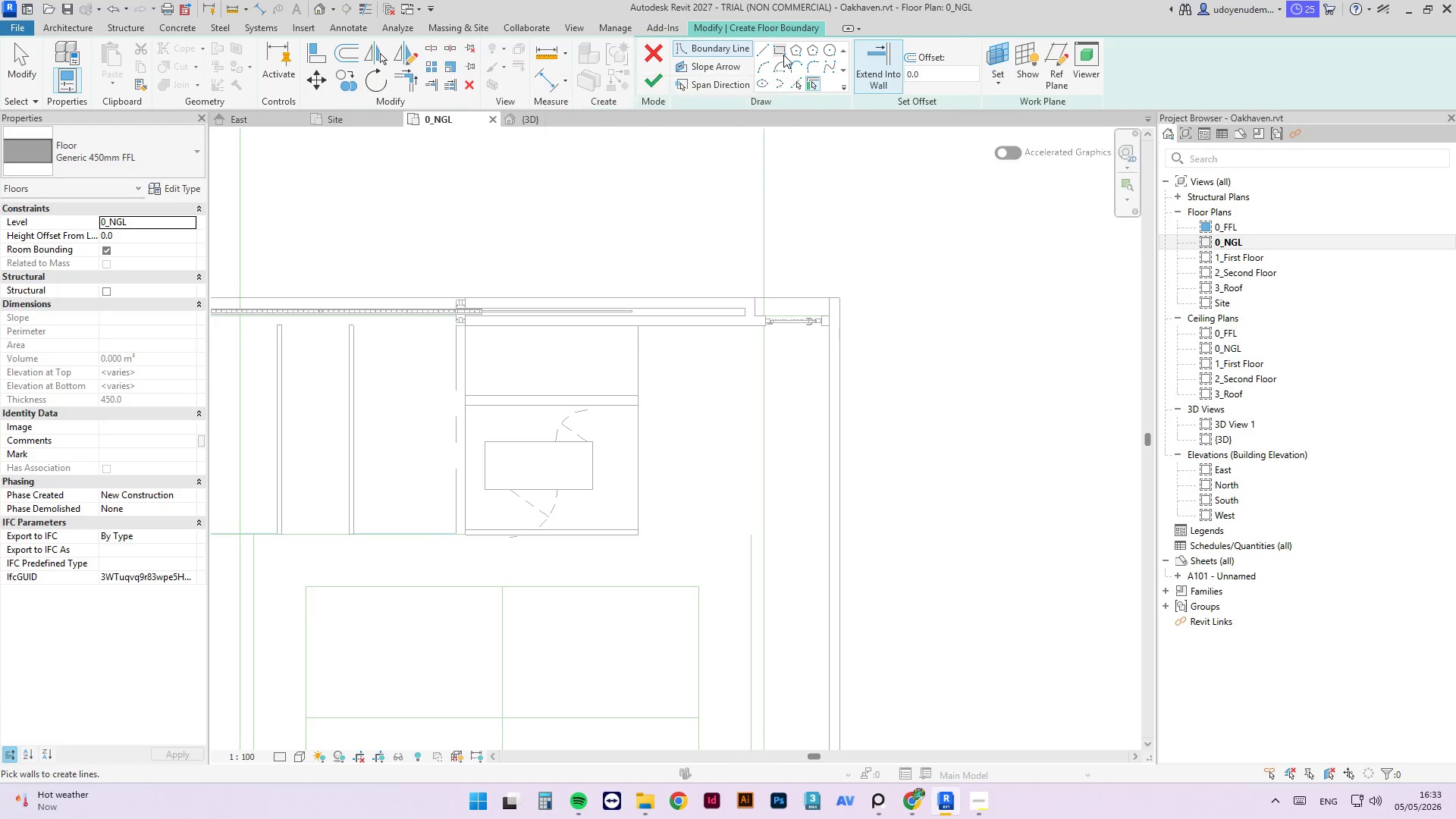 
scroll: coordinate [573, 350], scroll_direction: up, amount: 2.0
 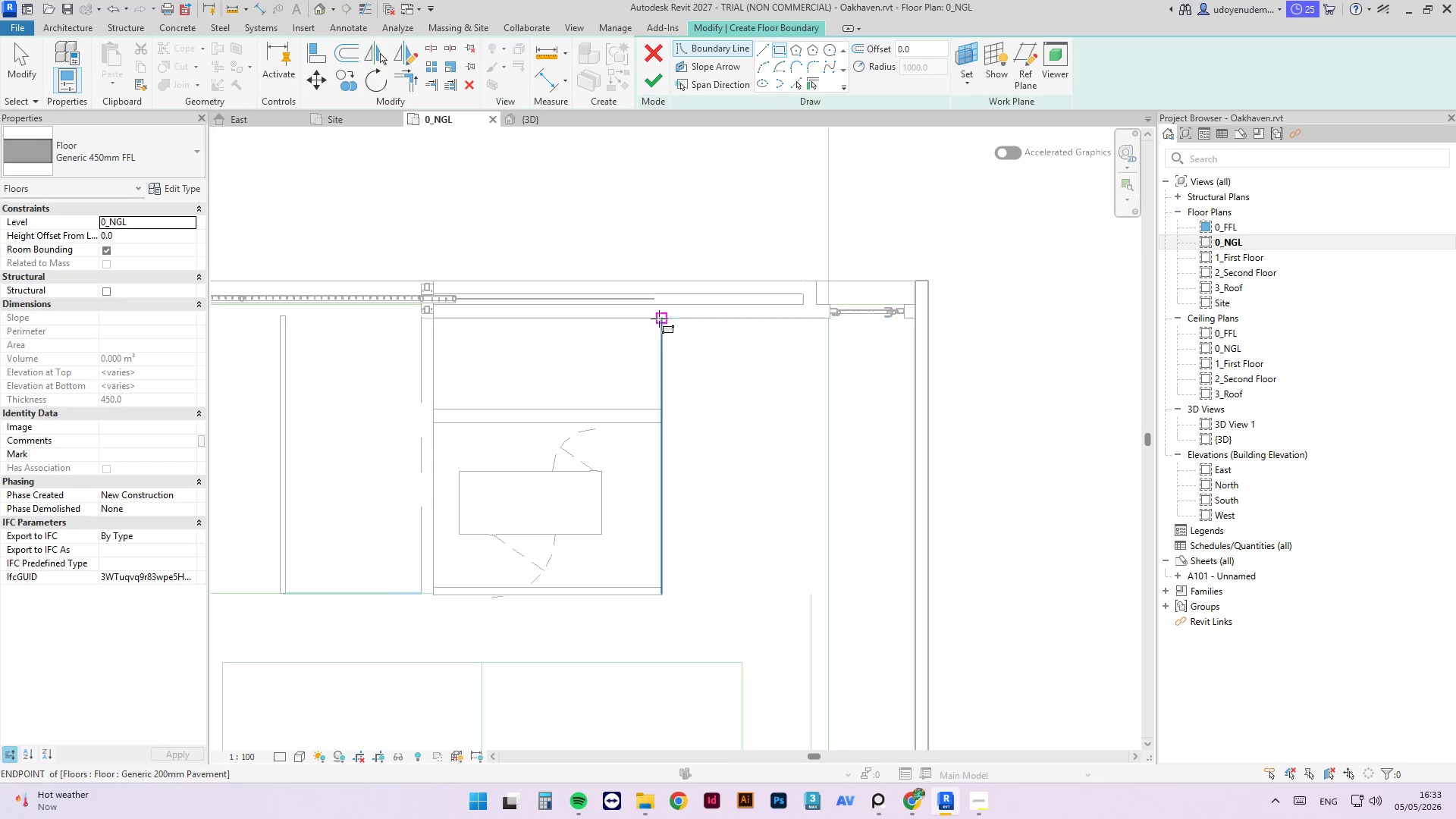 
left_click_drag(start_coordinate=[659, 318], to_coordinate=[434, 598])
 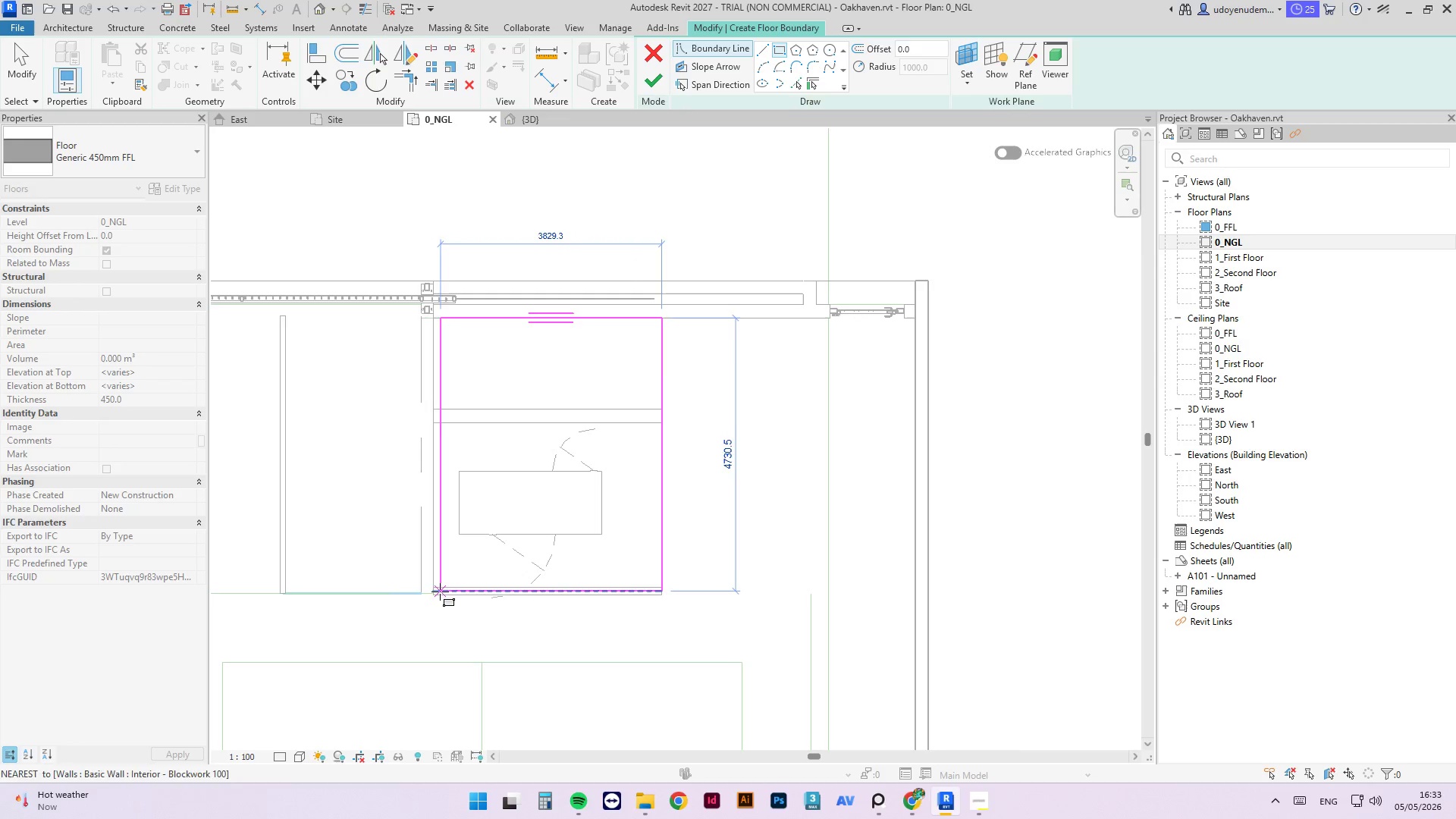 
left_click([434, 595])
 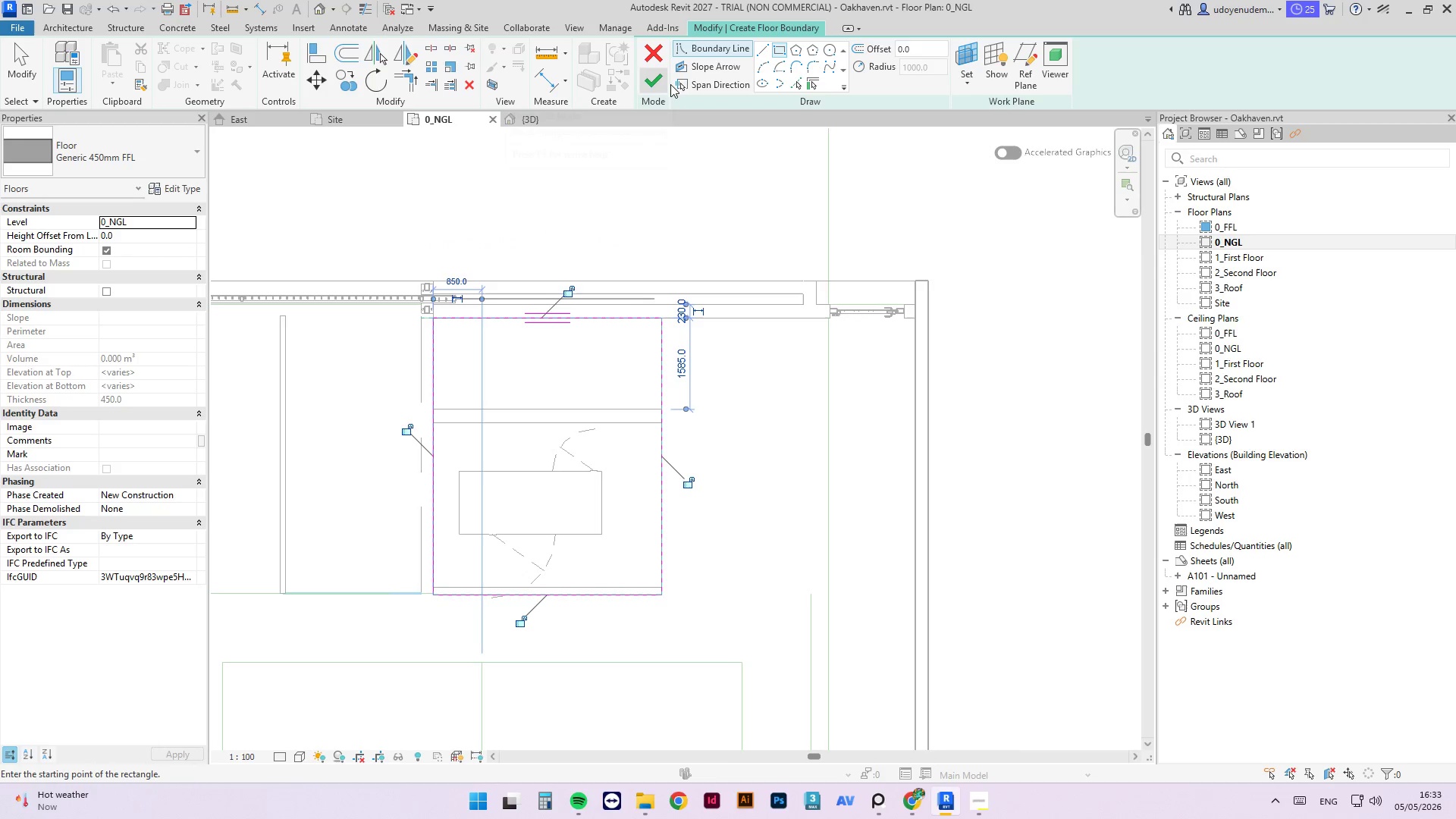 
left_click([661, 84])
 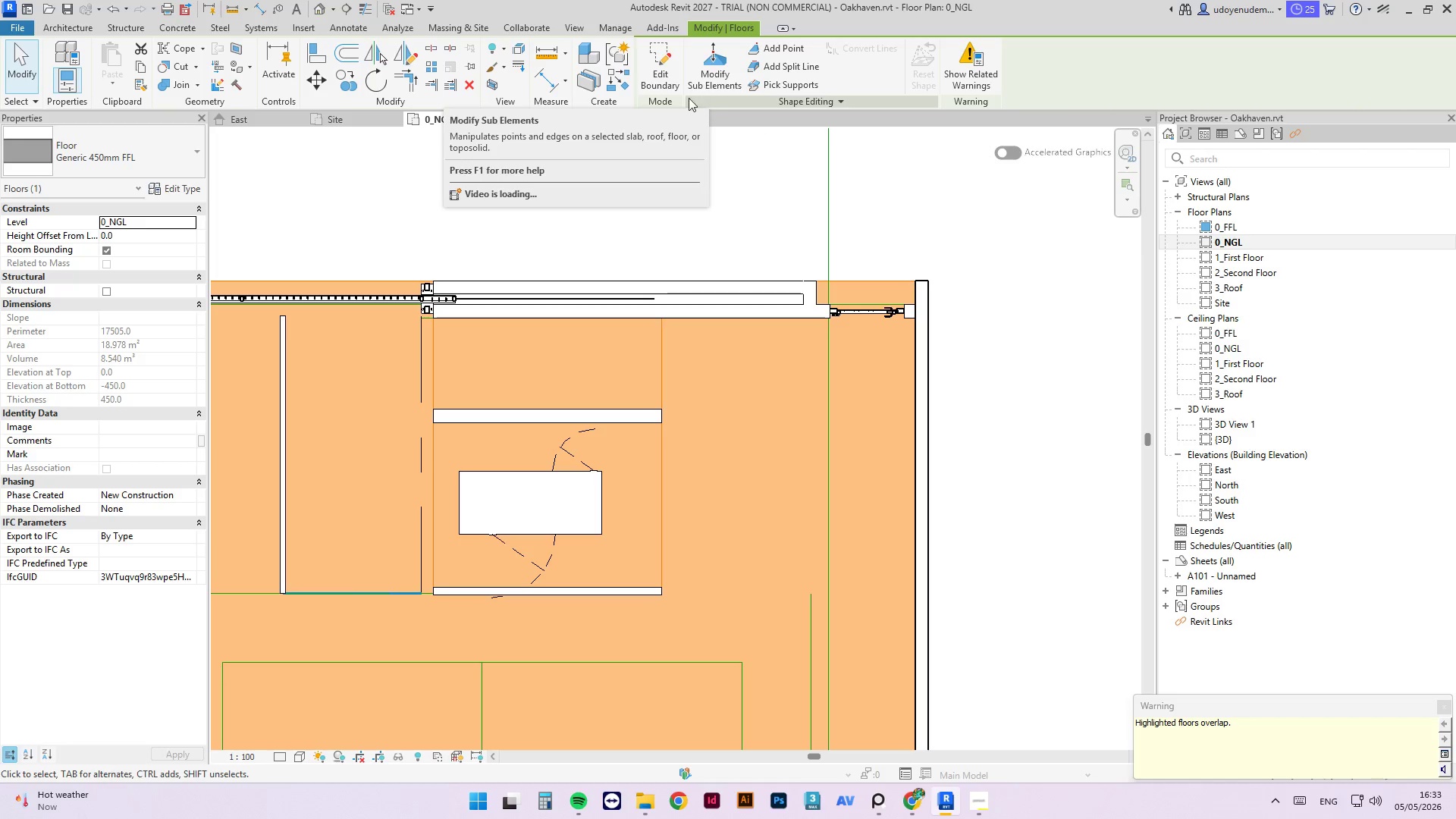 
left_click([963, 148])
 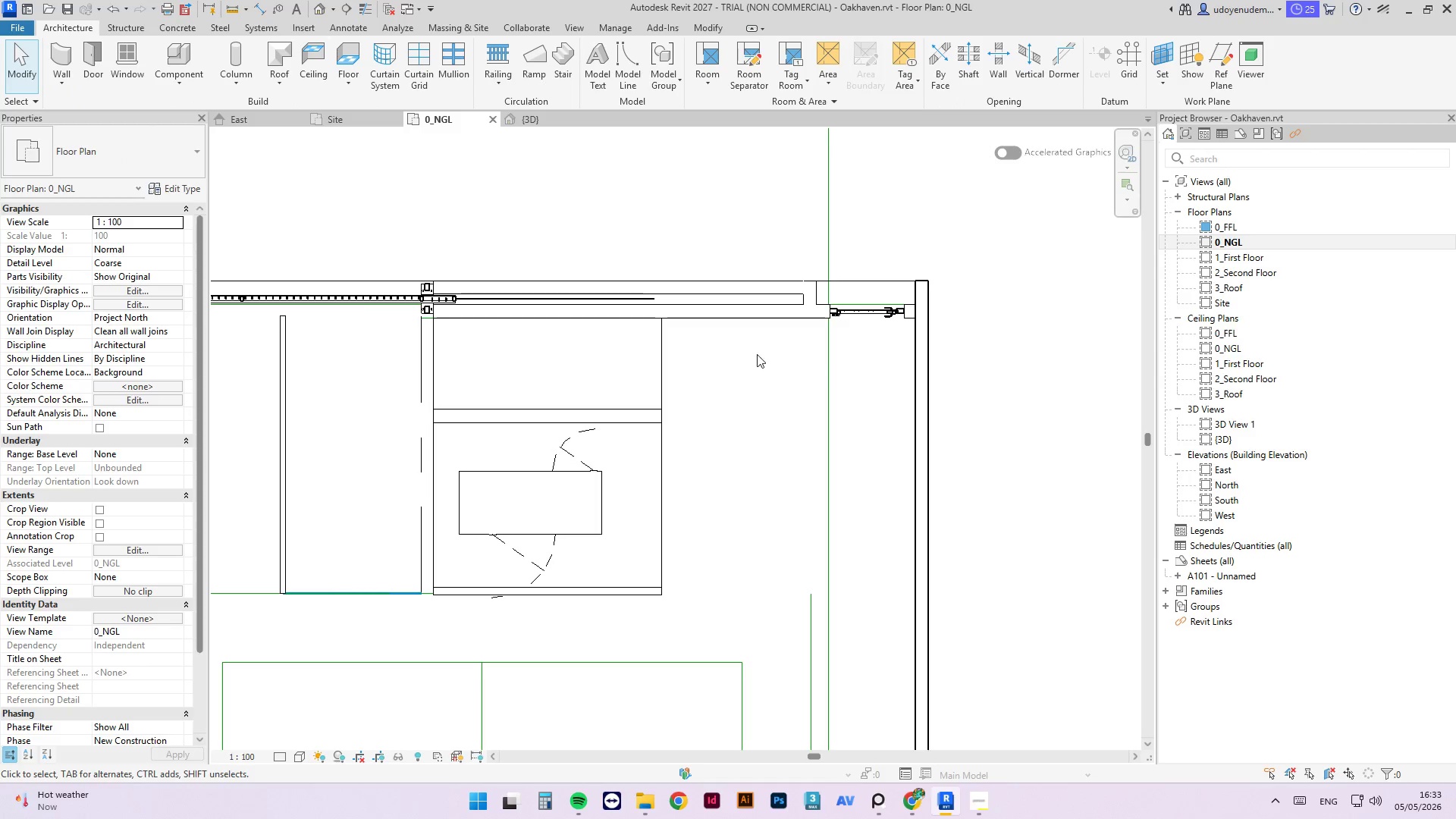 
scroll: coordinate [701, 375], scroll_direction: down, amount: 2.0
 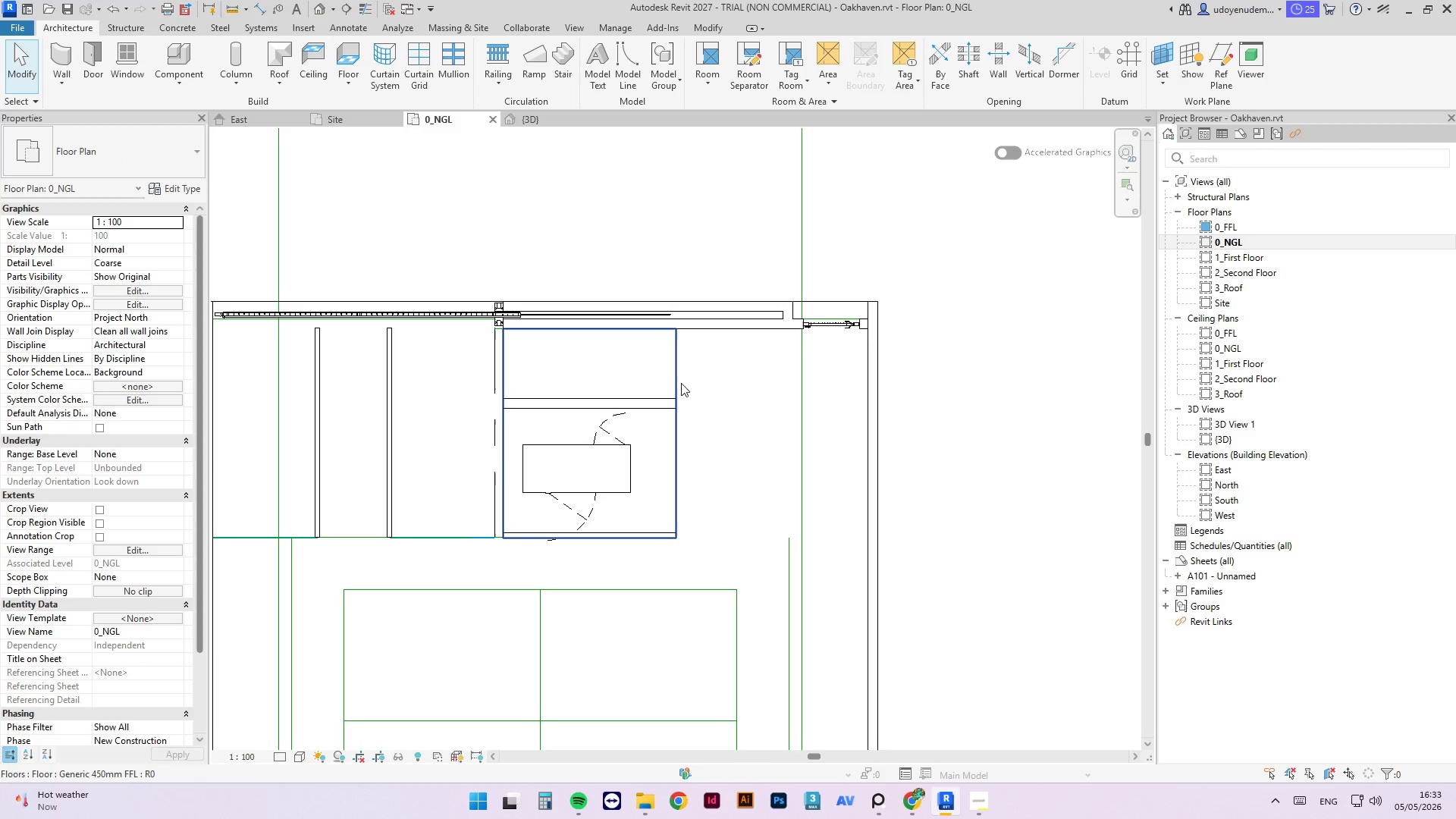 
left_click([677, 372])
 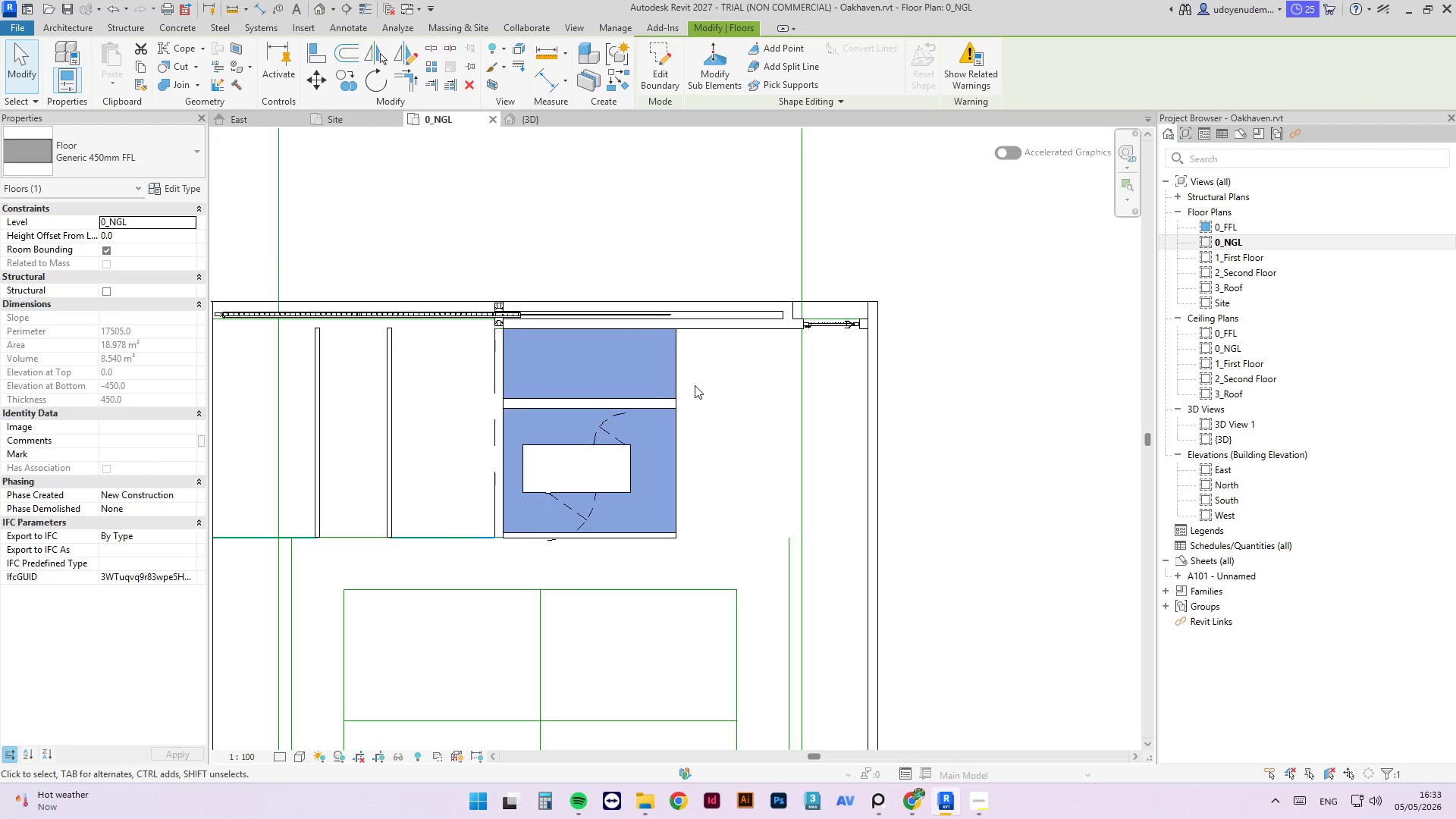 
scroll: coordinate [695, 385], scroll_direction: down, amount: 1.0
 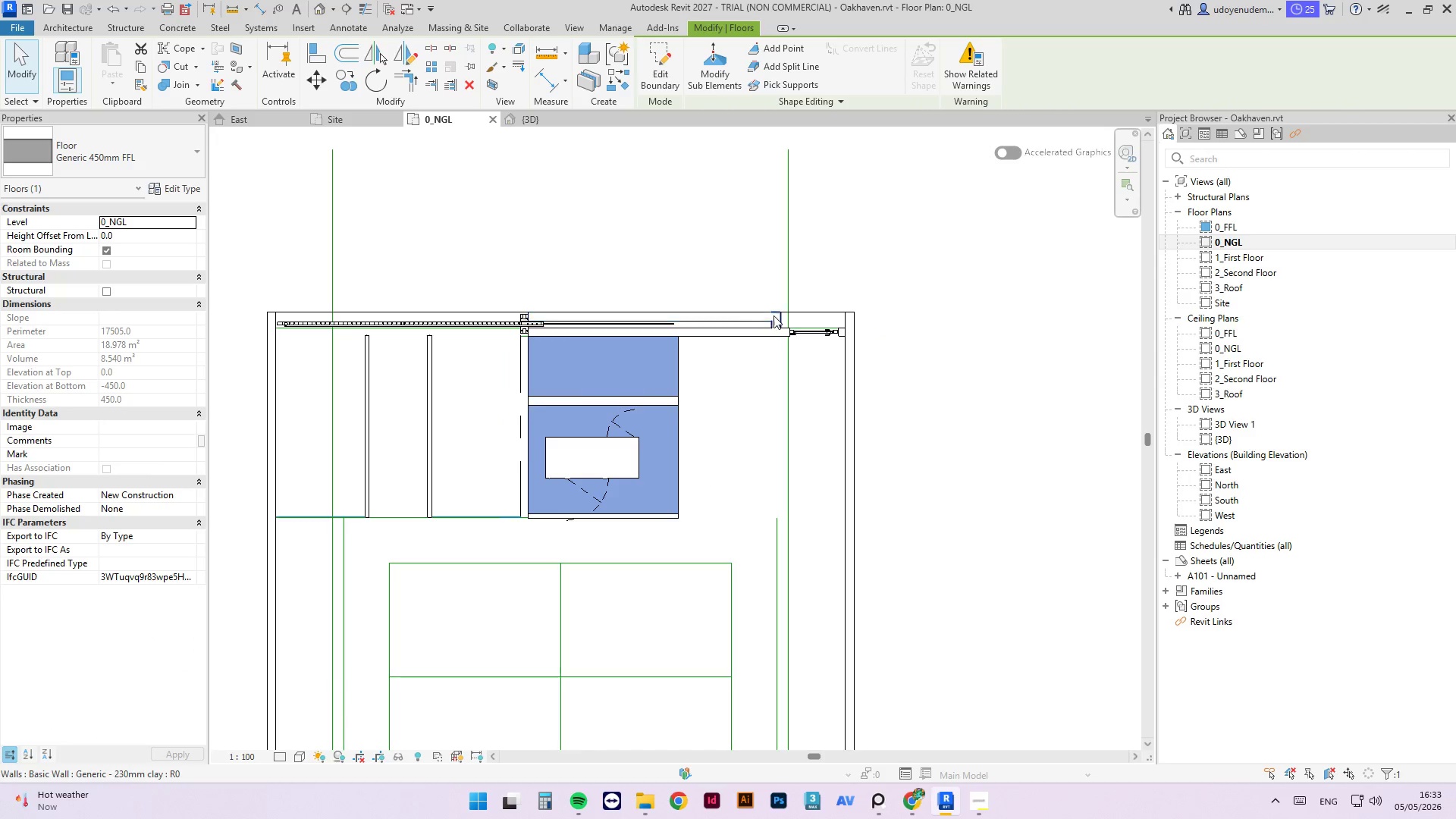 
hold_key(key=ControlLeft, duration=1.61)
 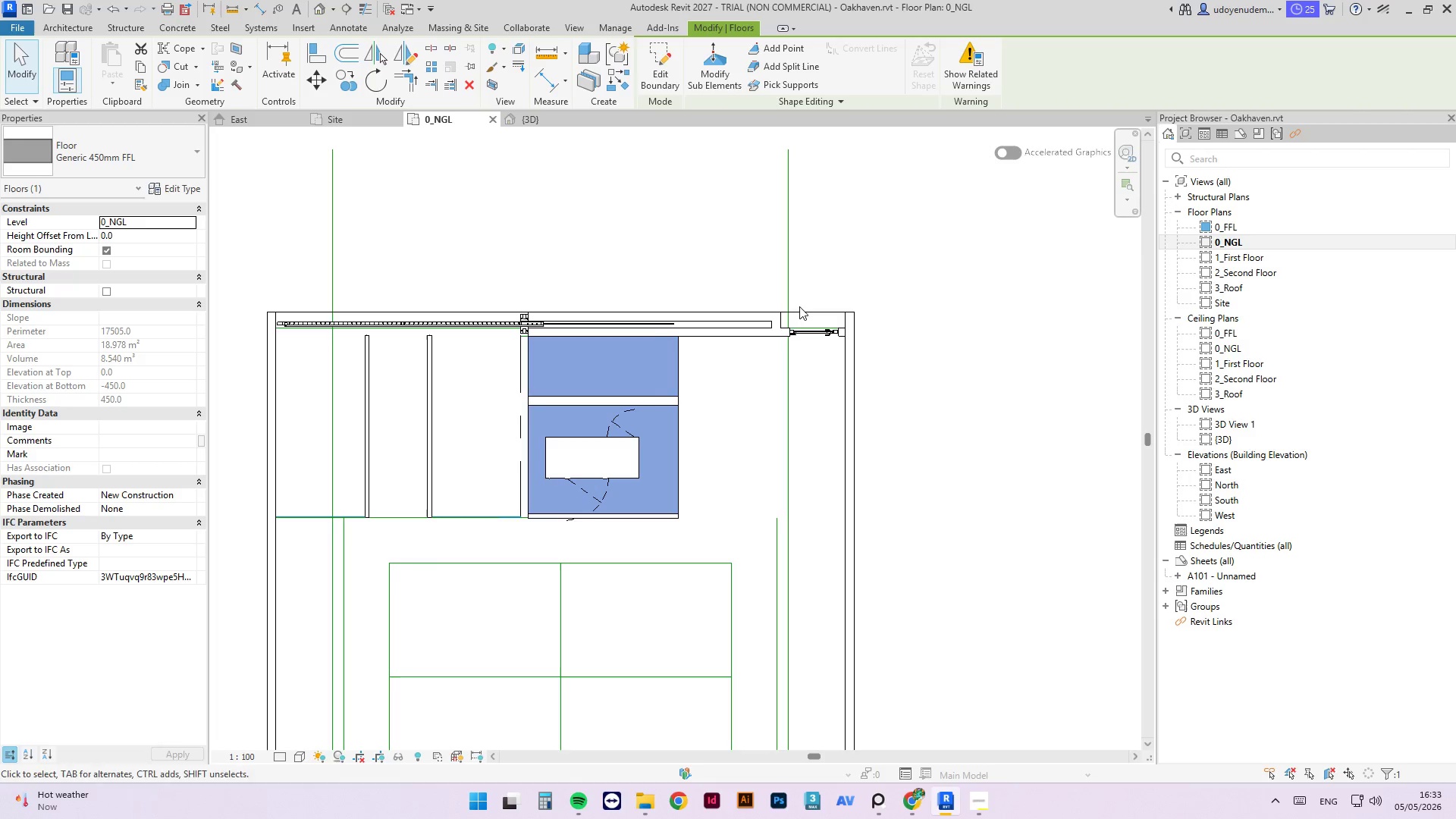 
wait(6.06)
 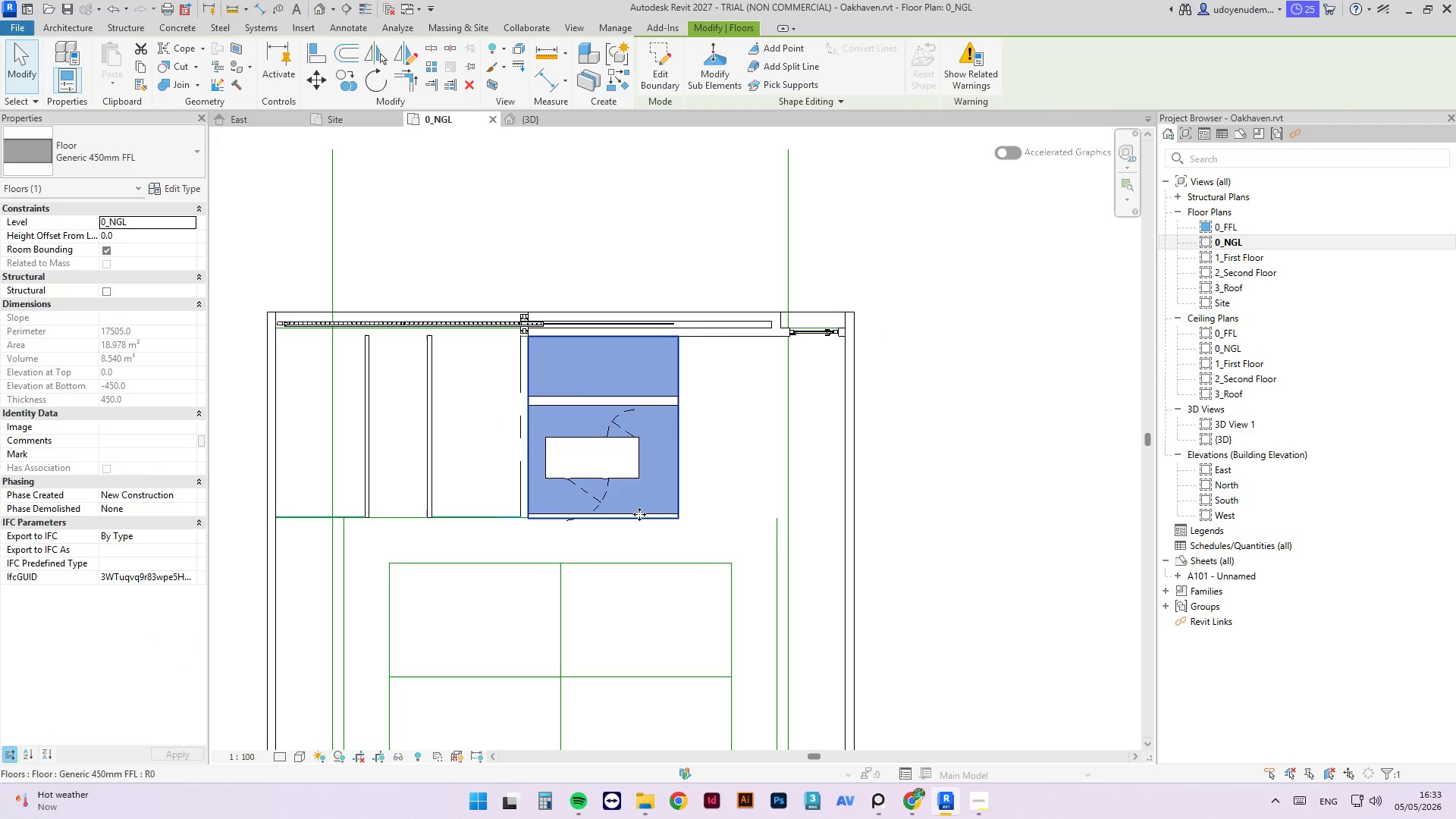 
left_click([806, 312])
 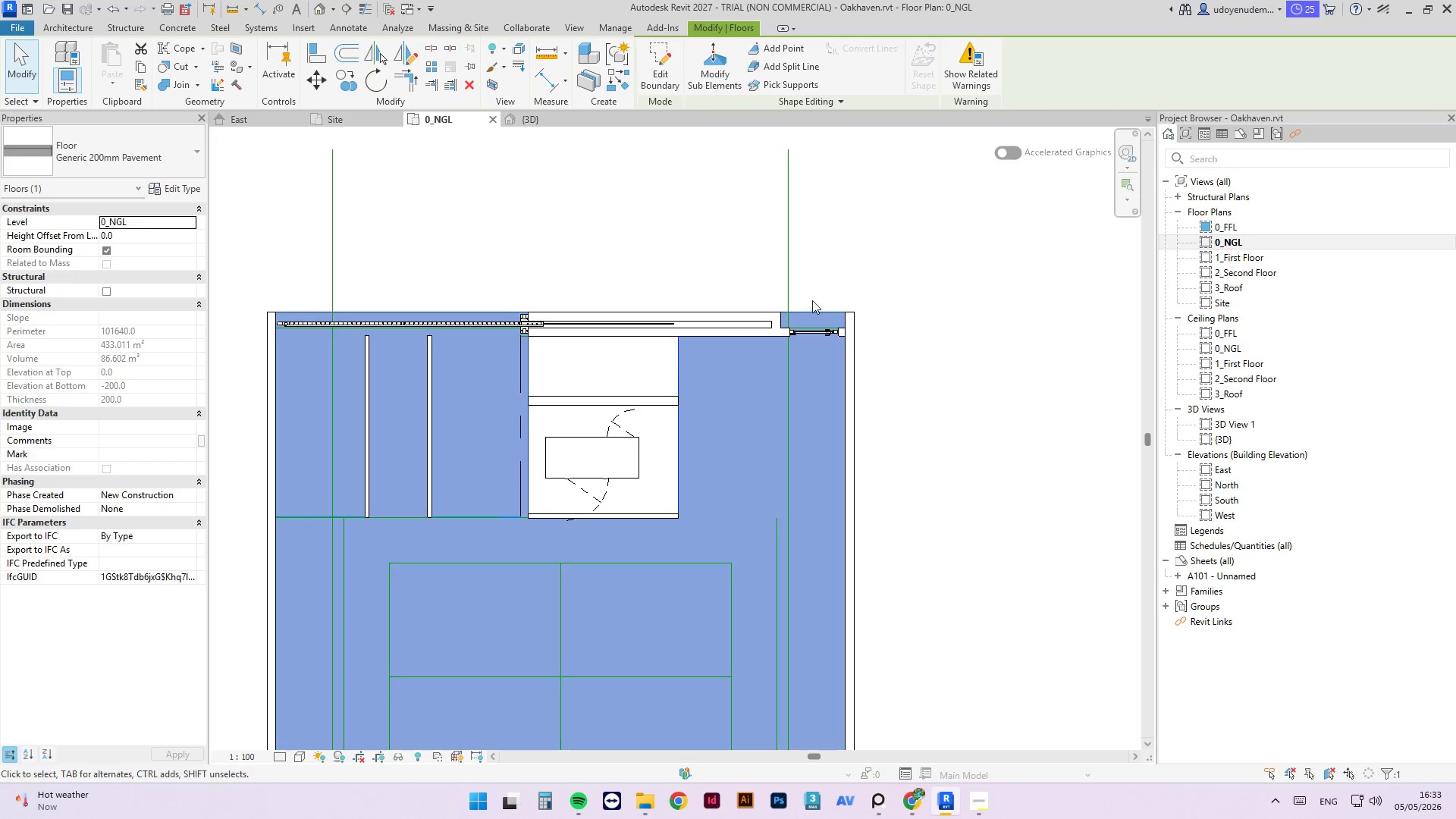 
scroll: coordinate [775, 381], scroll_direction: up, amount: 3.0
 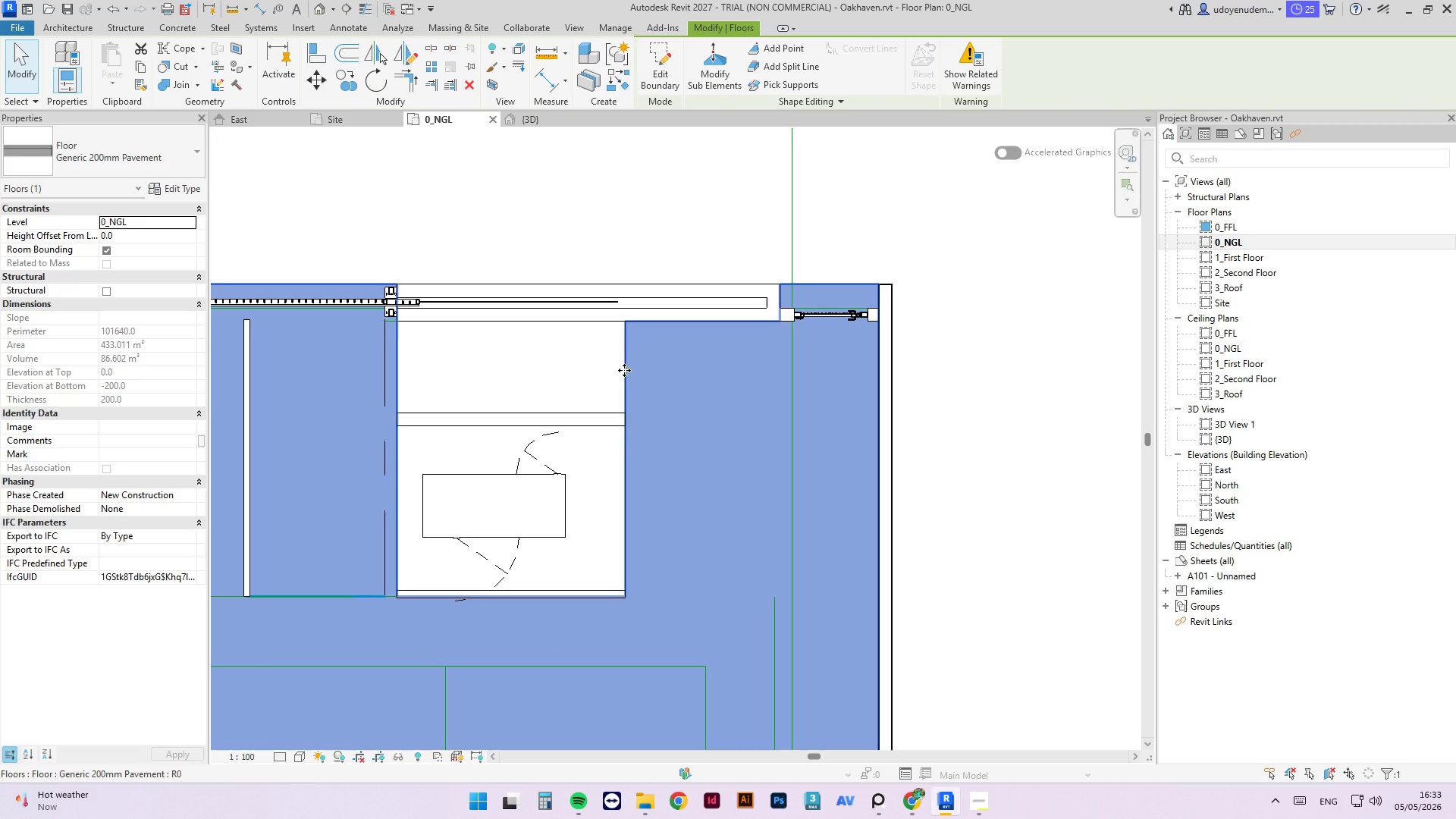 
left_click([624, 370])
 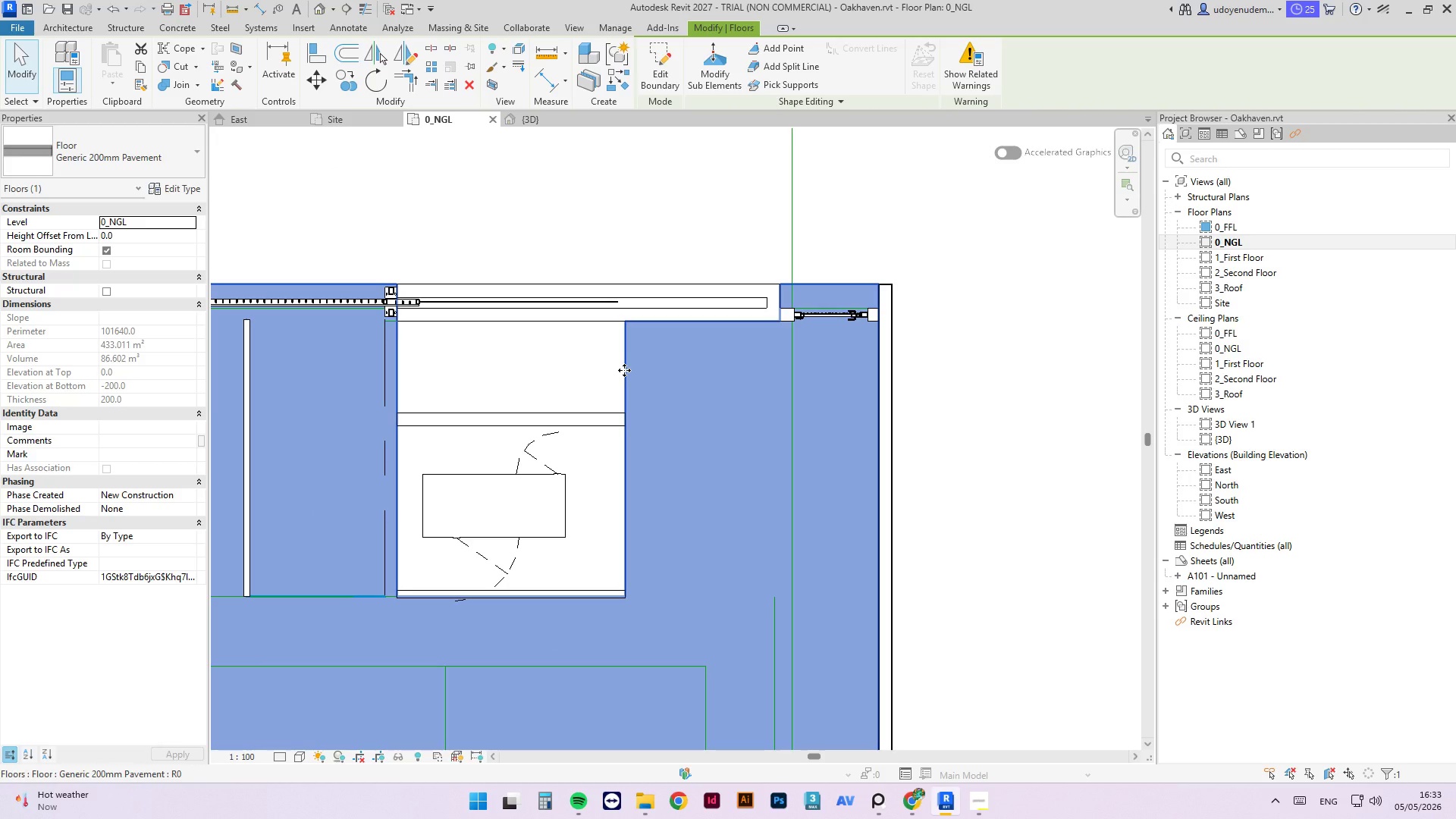 
key(Tab)
 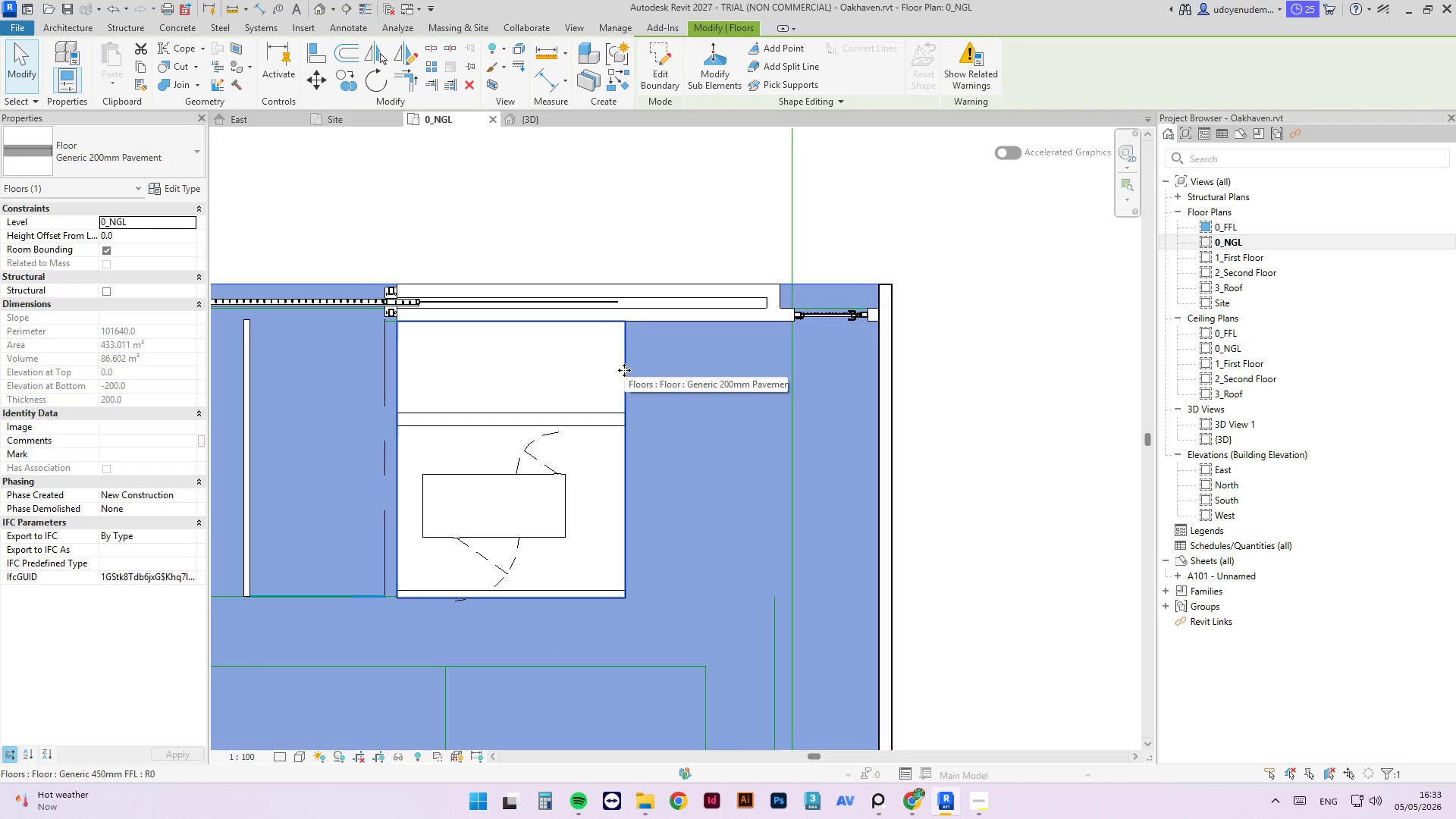 
left_click([624, 370])
 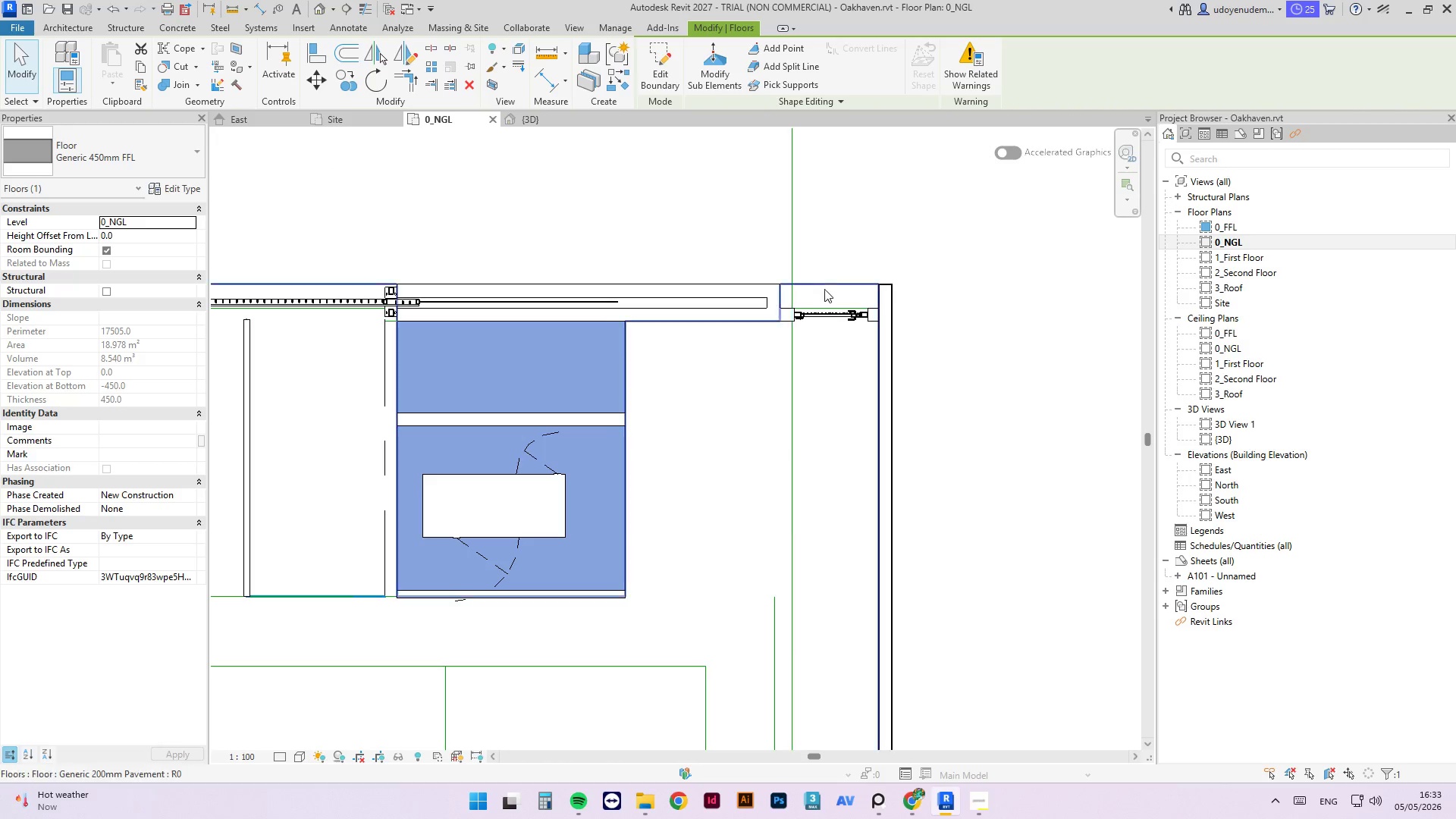 
left_click([825, 289])
 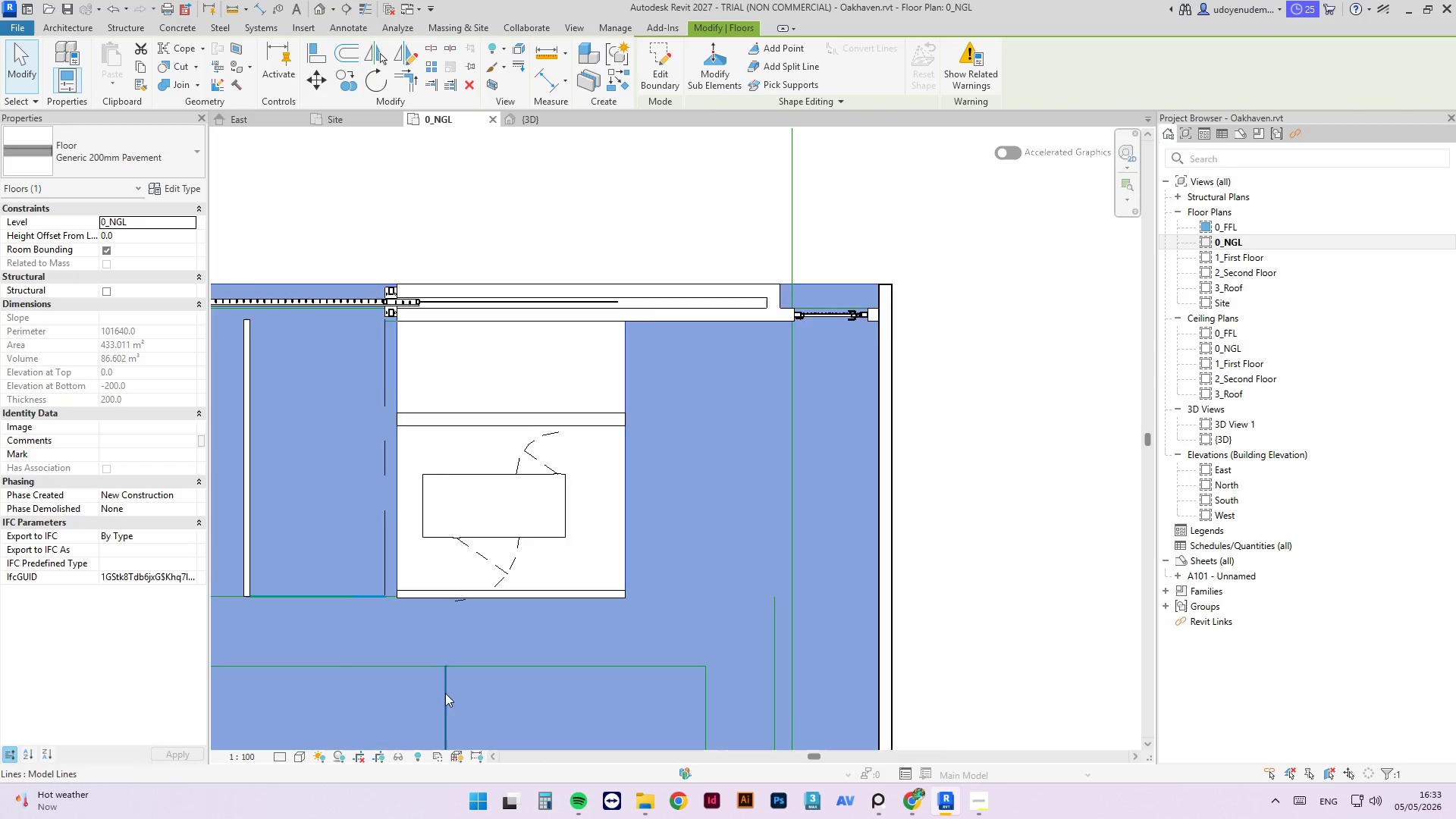 
scroll: coordinate [699, 525], scroll_direction: up, amount: 9.0
 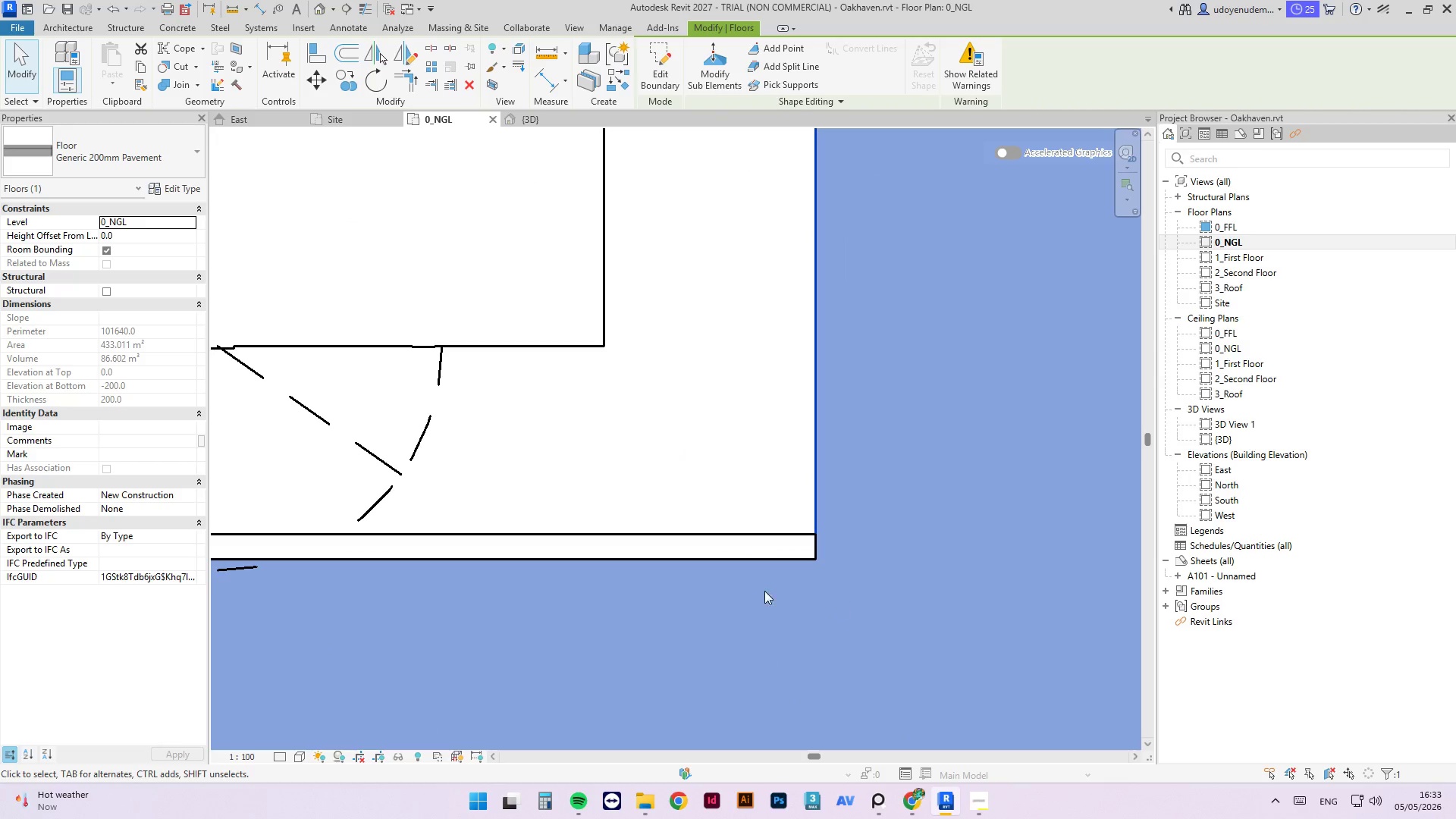 
key(Tab)
 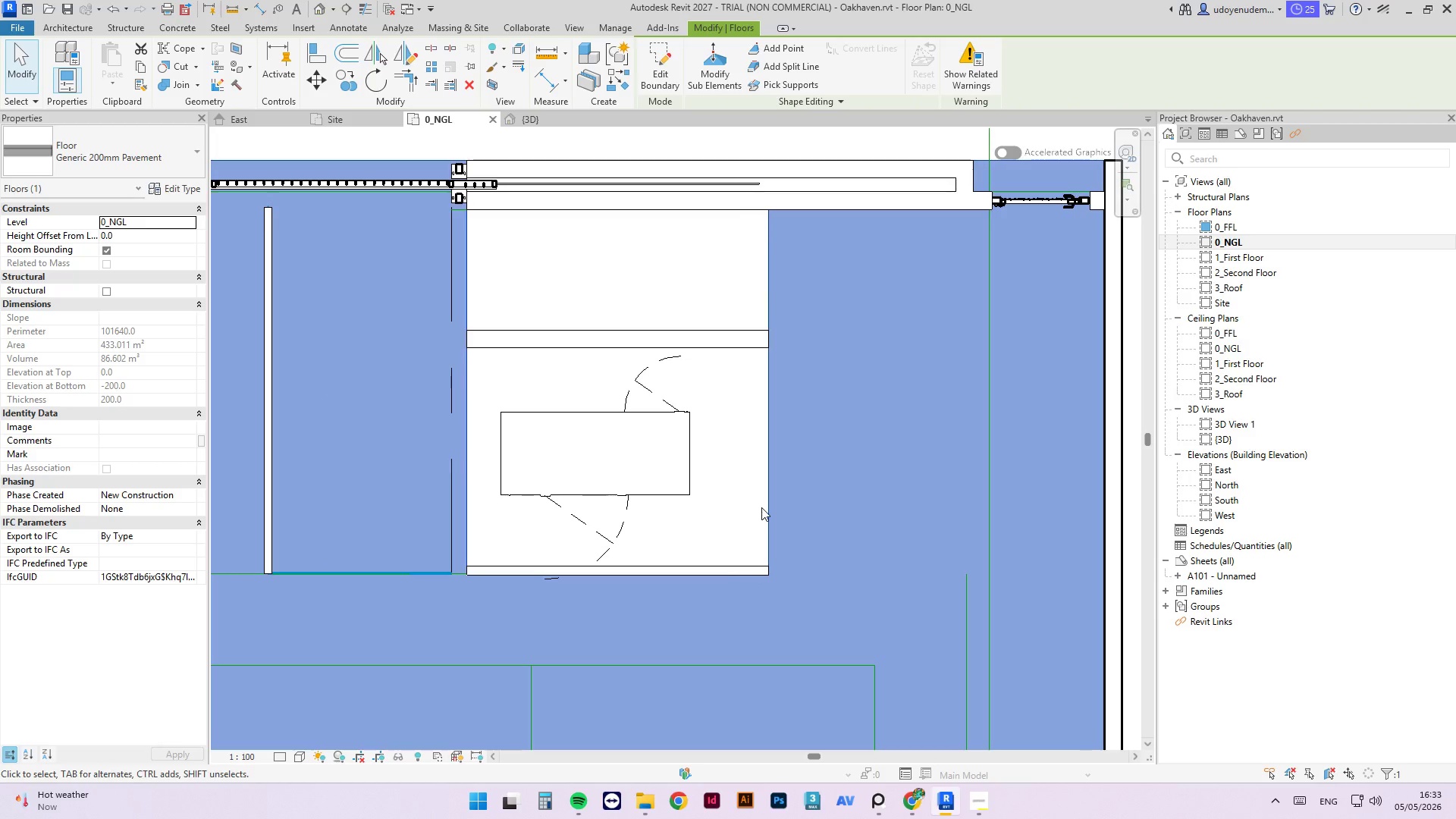 
scroll: coordinate [744, 580], scroll_direction: down, amount: 7.0
 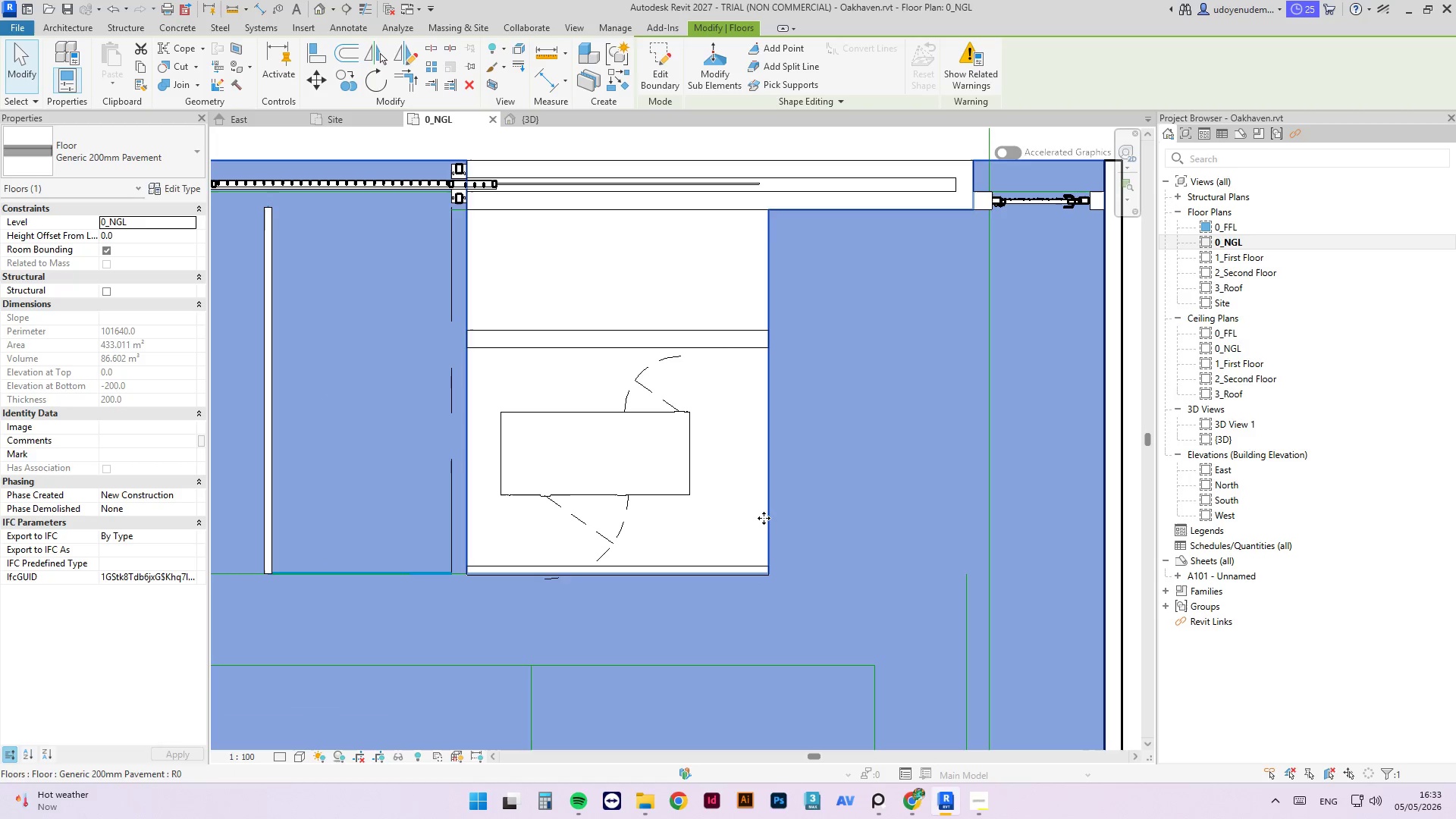 
key(Tab)
 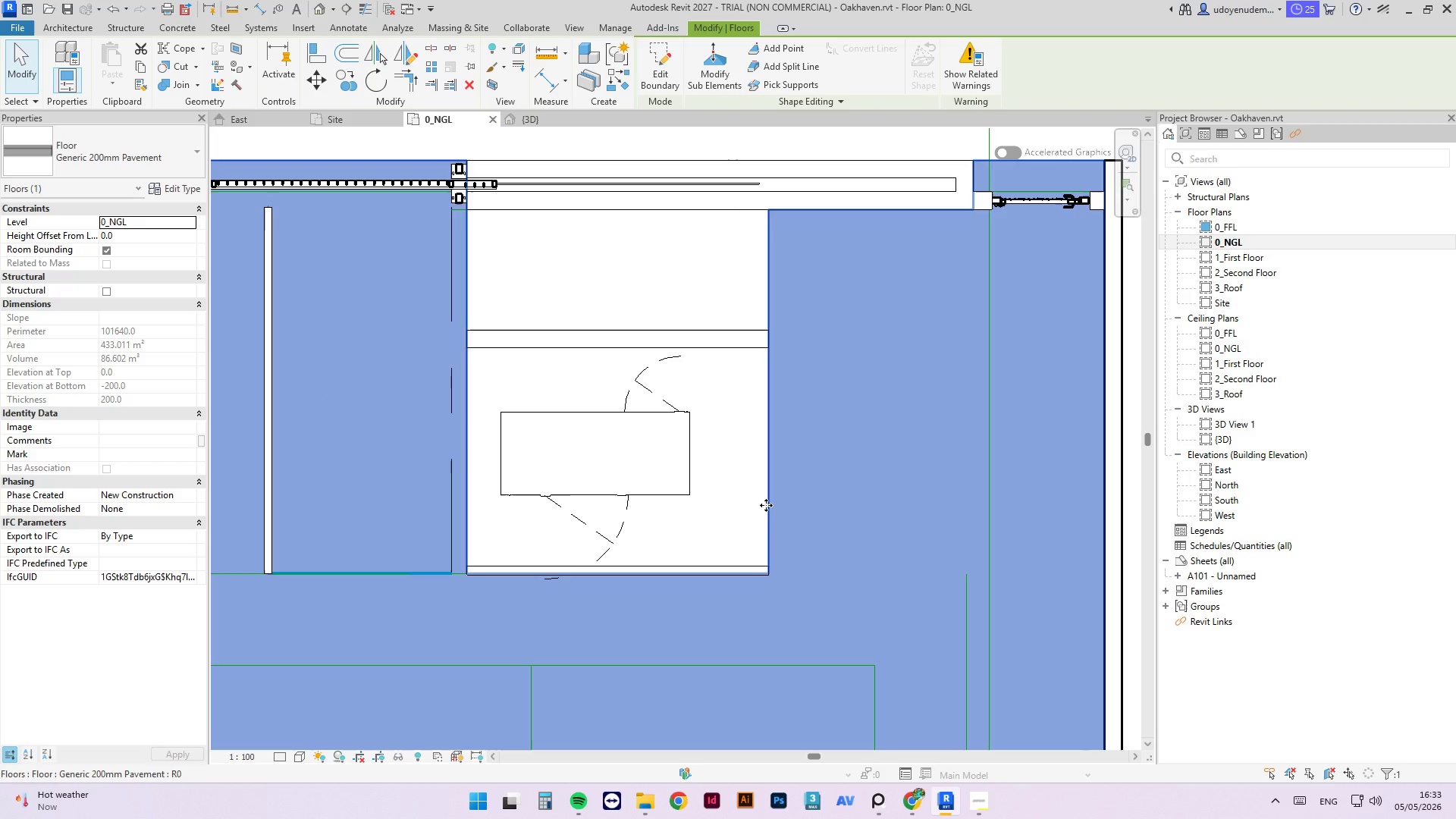 
left_click([766, 504])
 